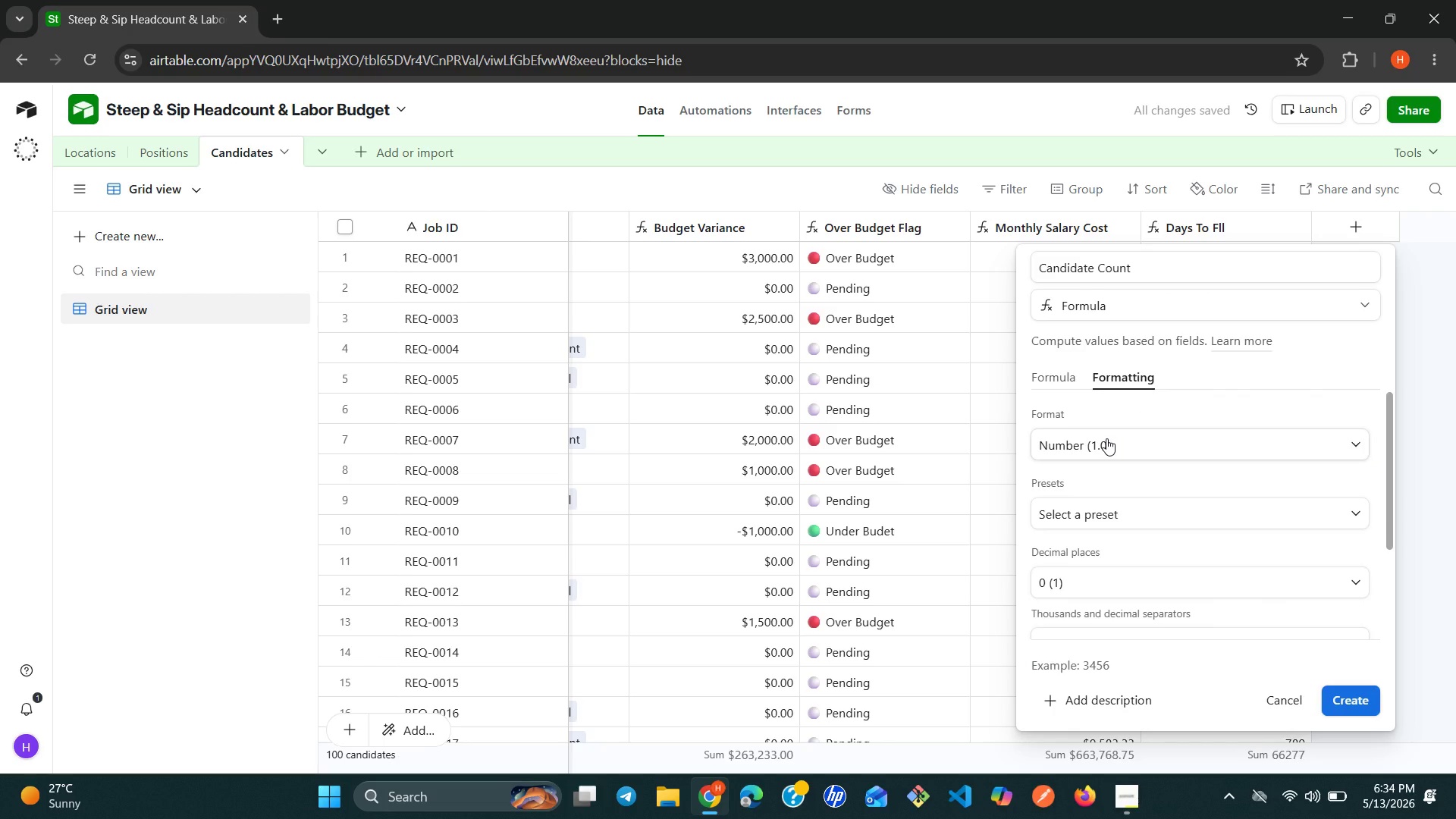 
wait(6.76)
 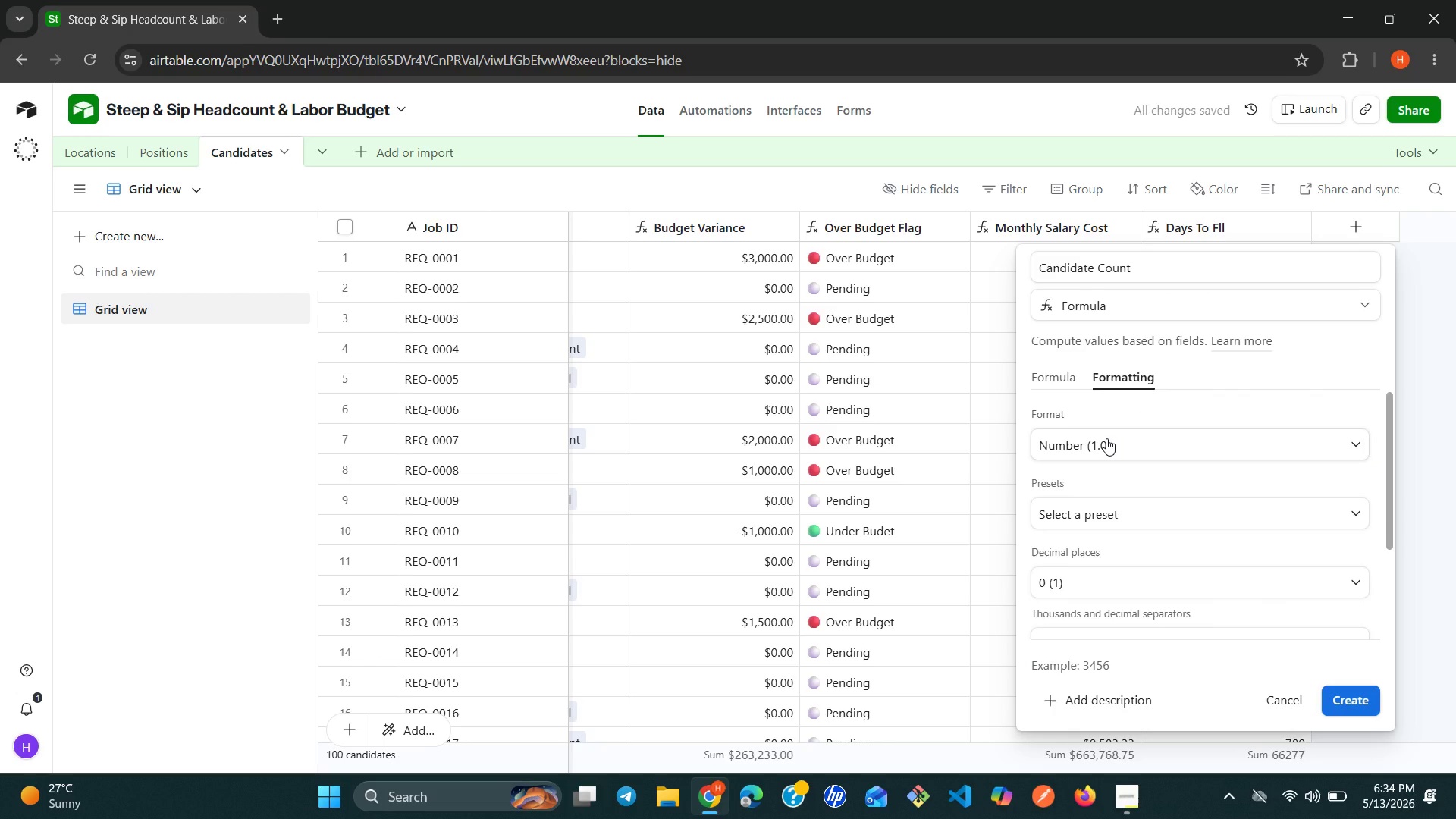 
left_click([1106, 438])
 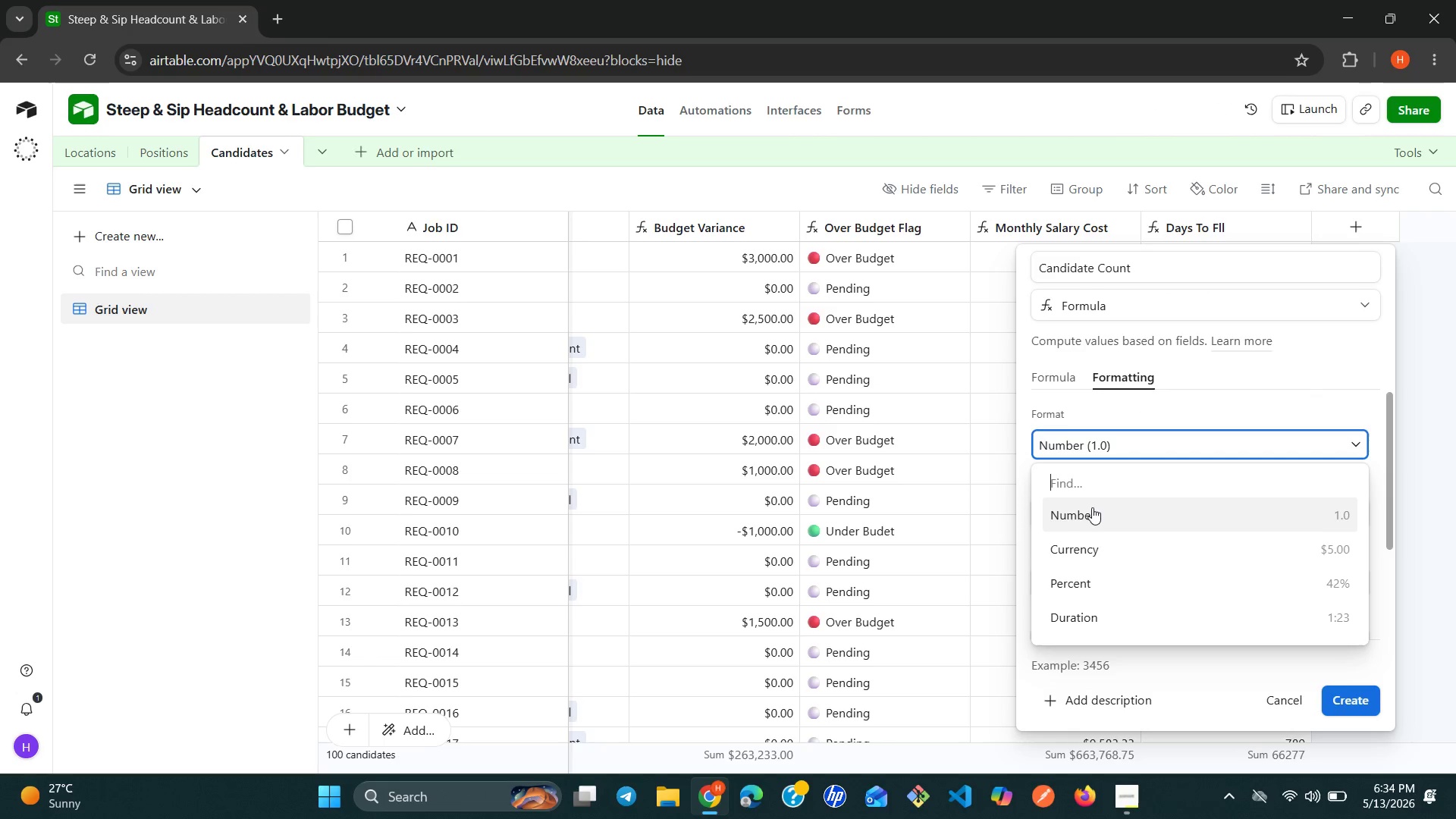 
left_click([1090, 513])
 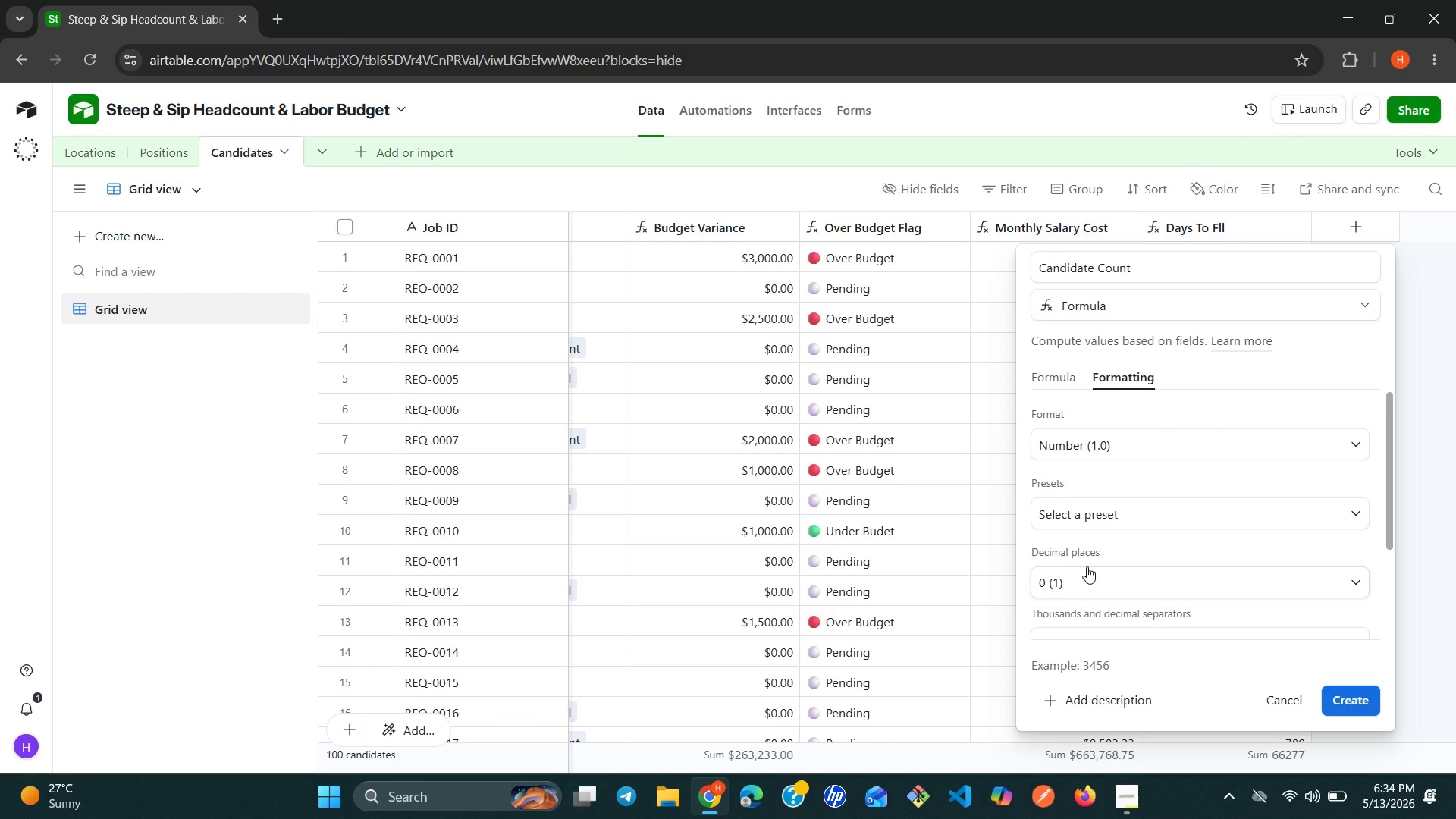 
left_click([1191, 505])
 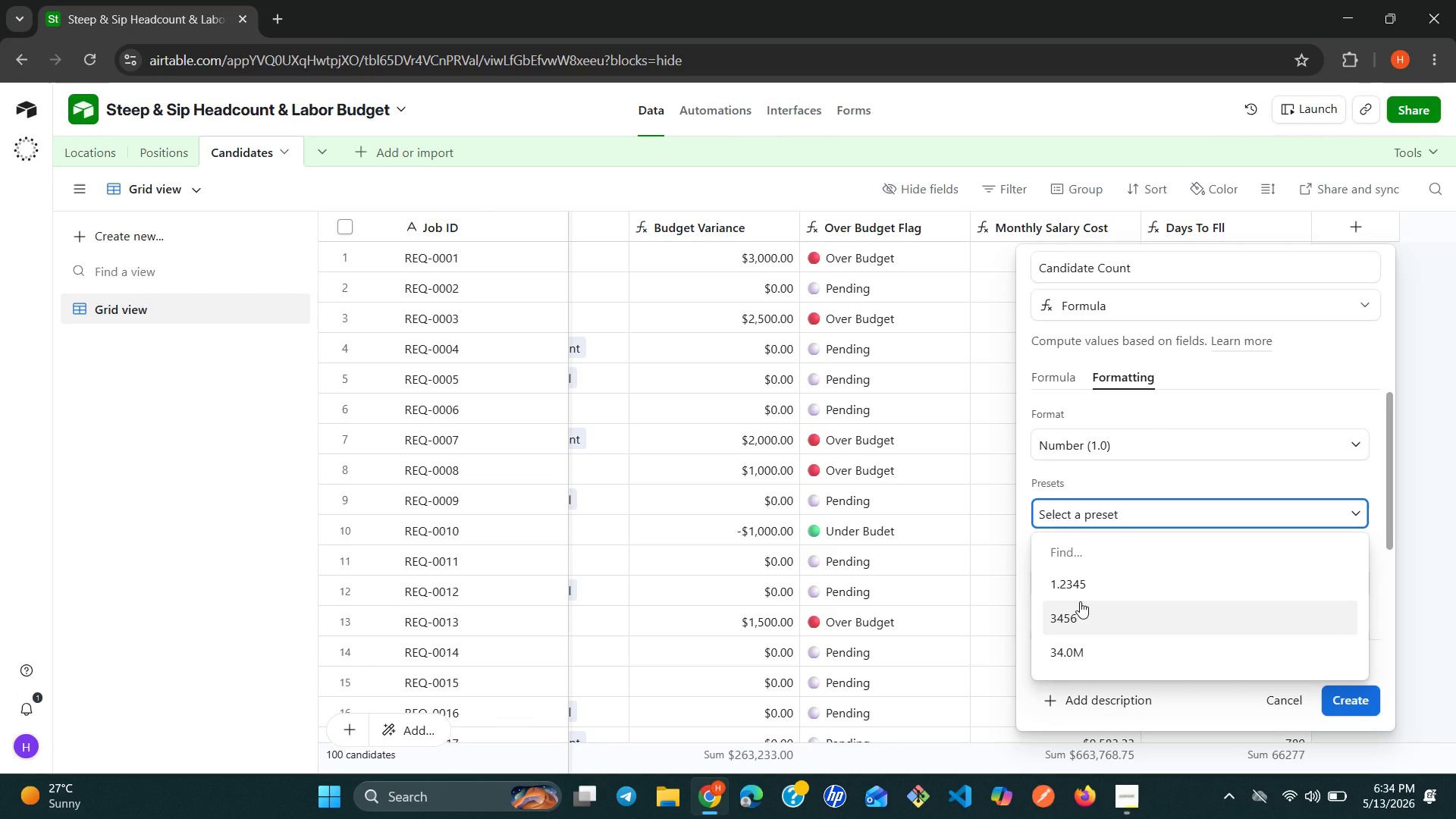 
left_click([1080, 601])
 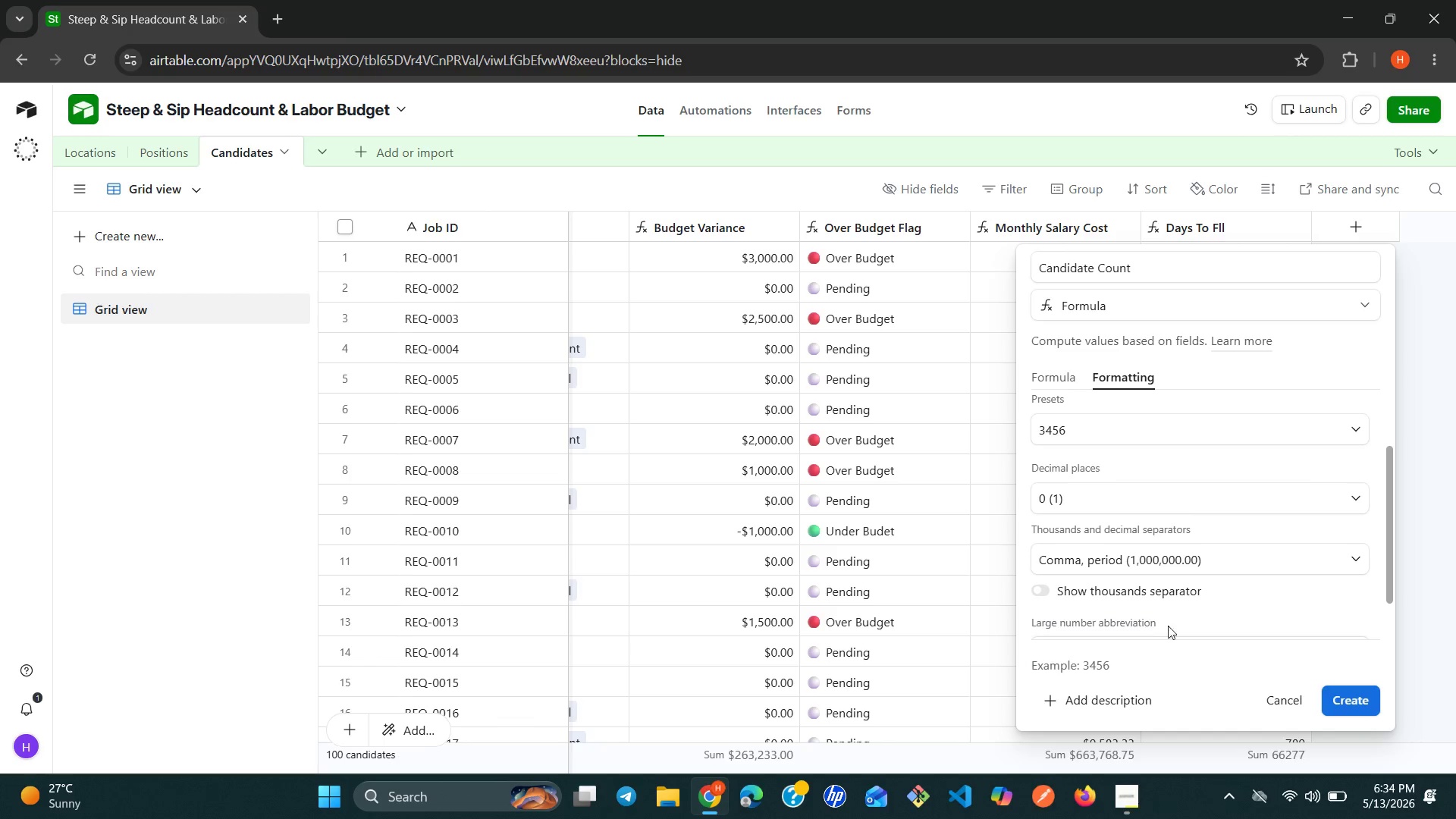 
left_click([1375, 685])
 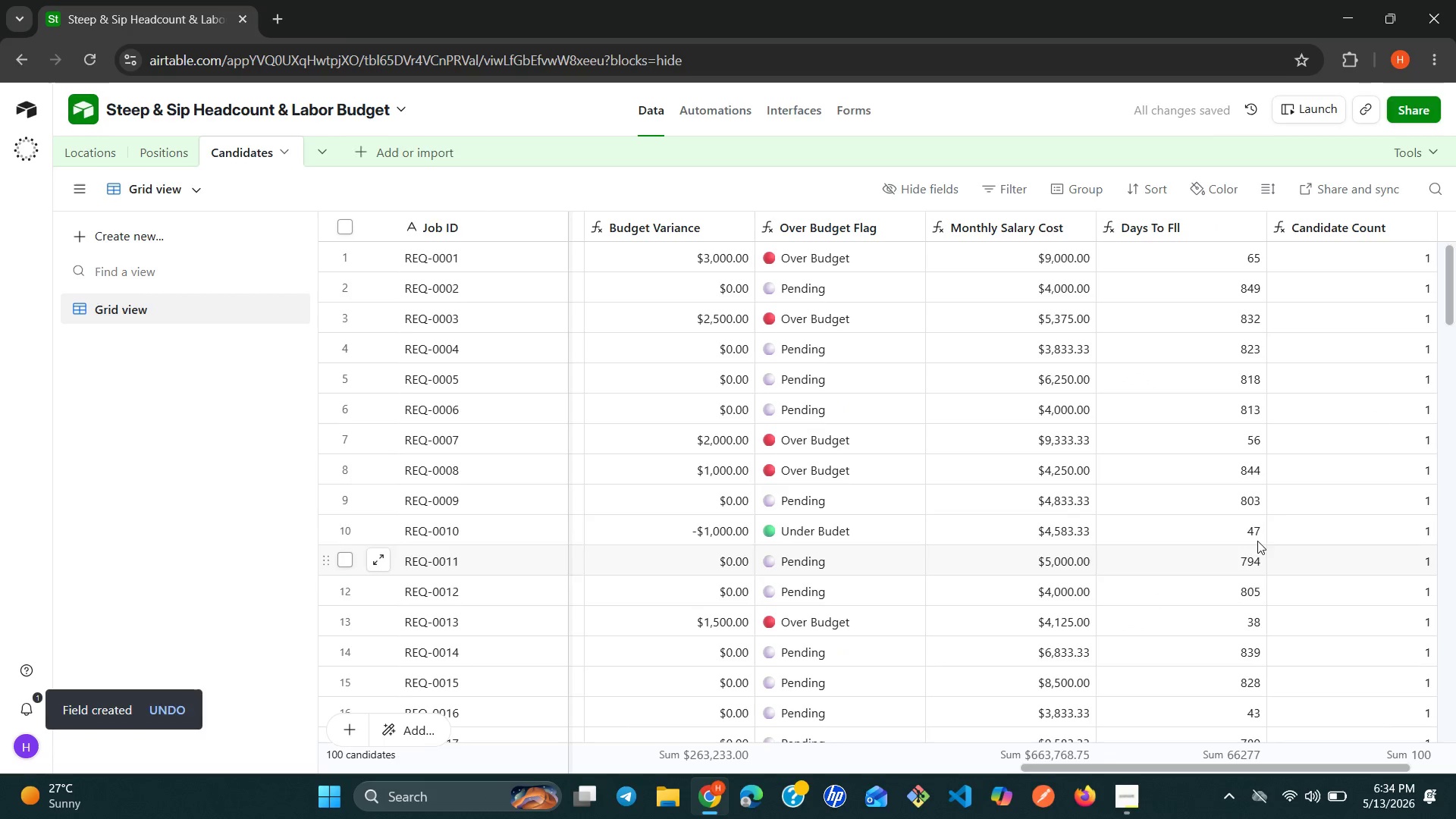 
wait(7.77)
 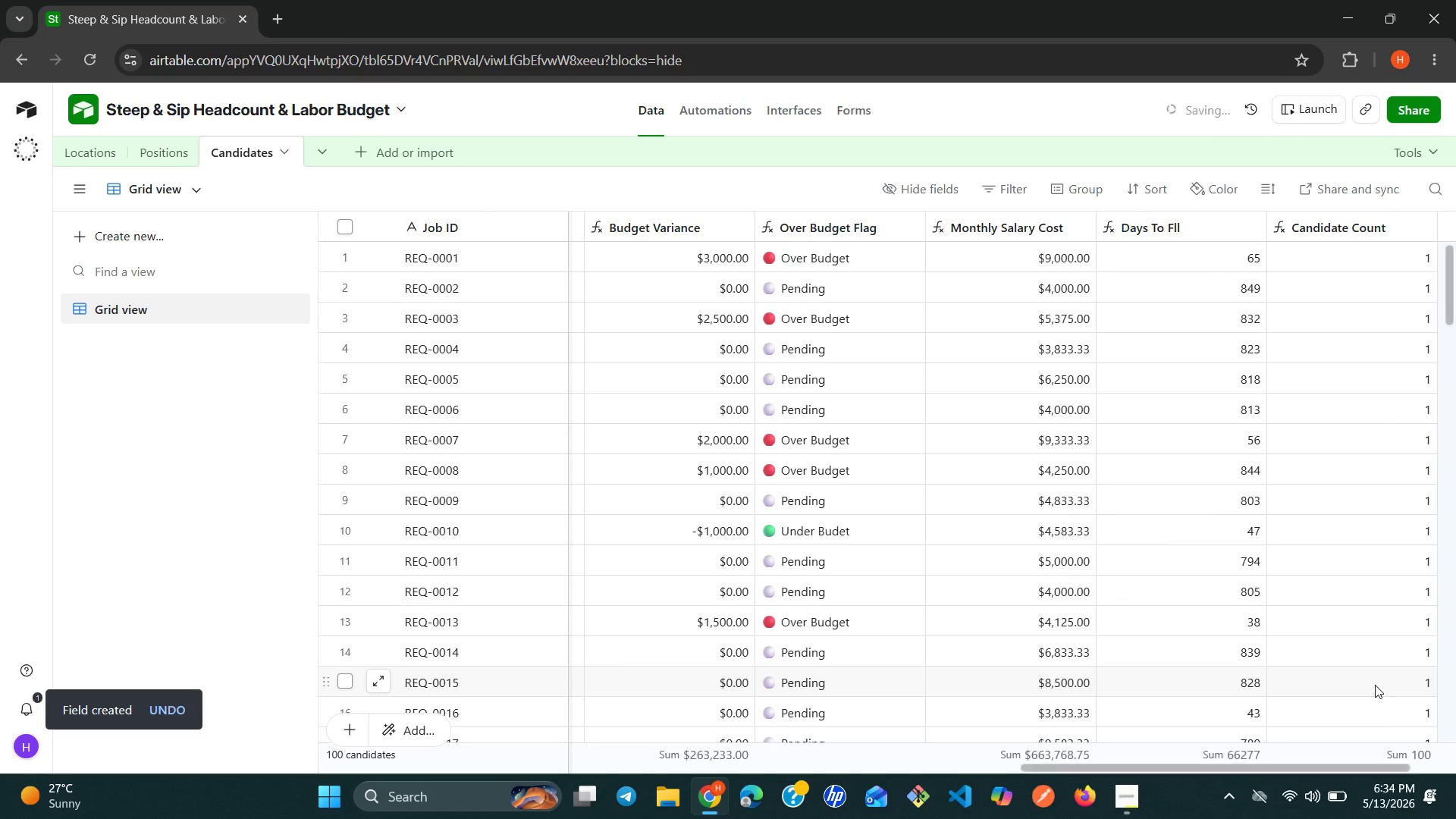 
left_click([1351, 237])
 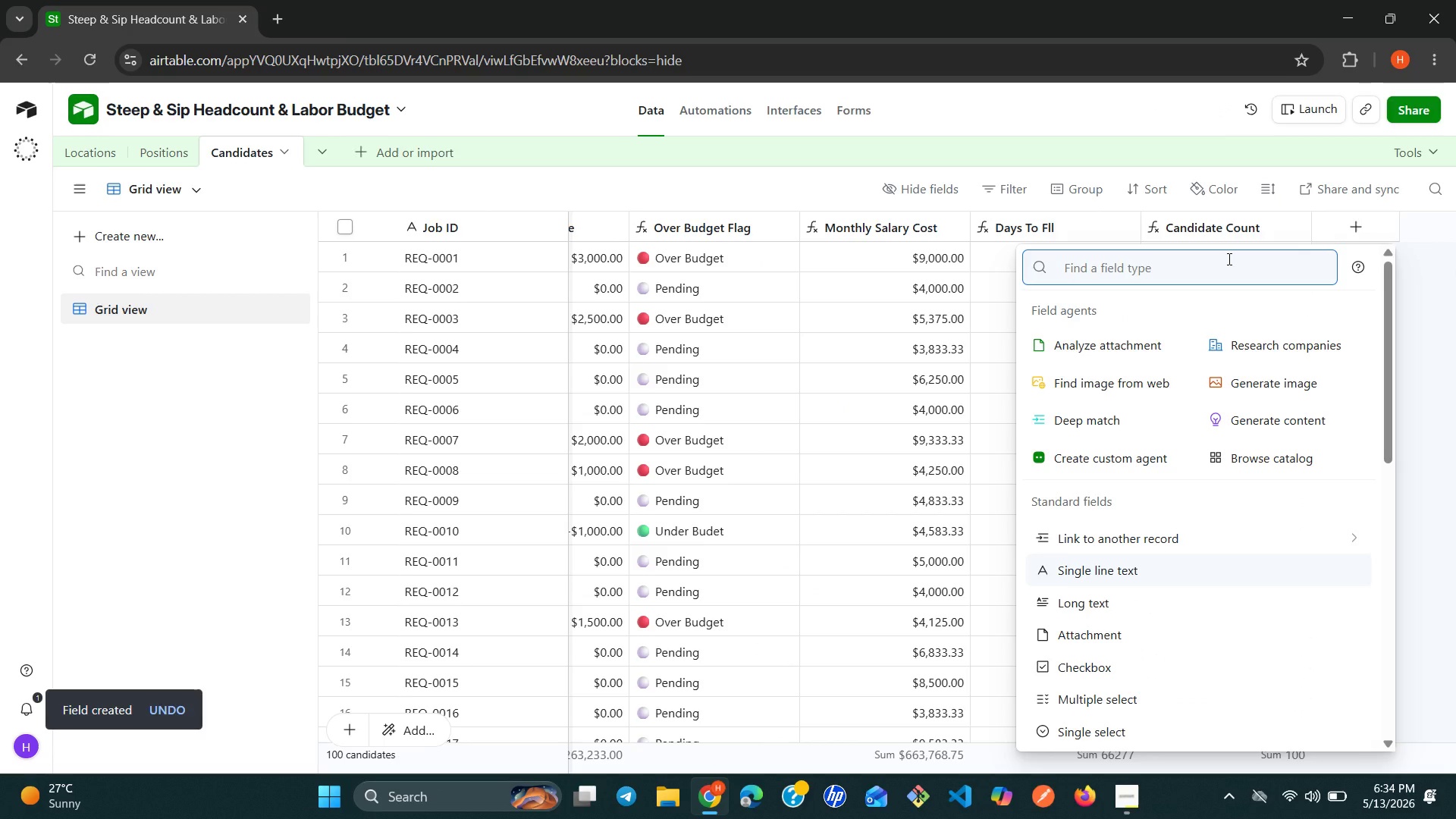 
type(fo)
 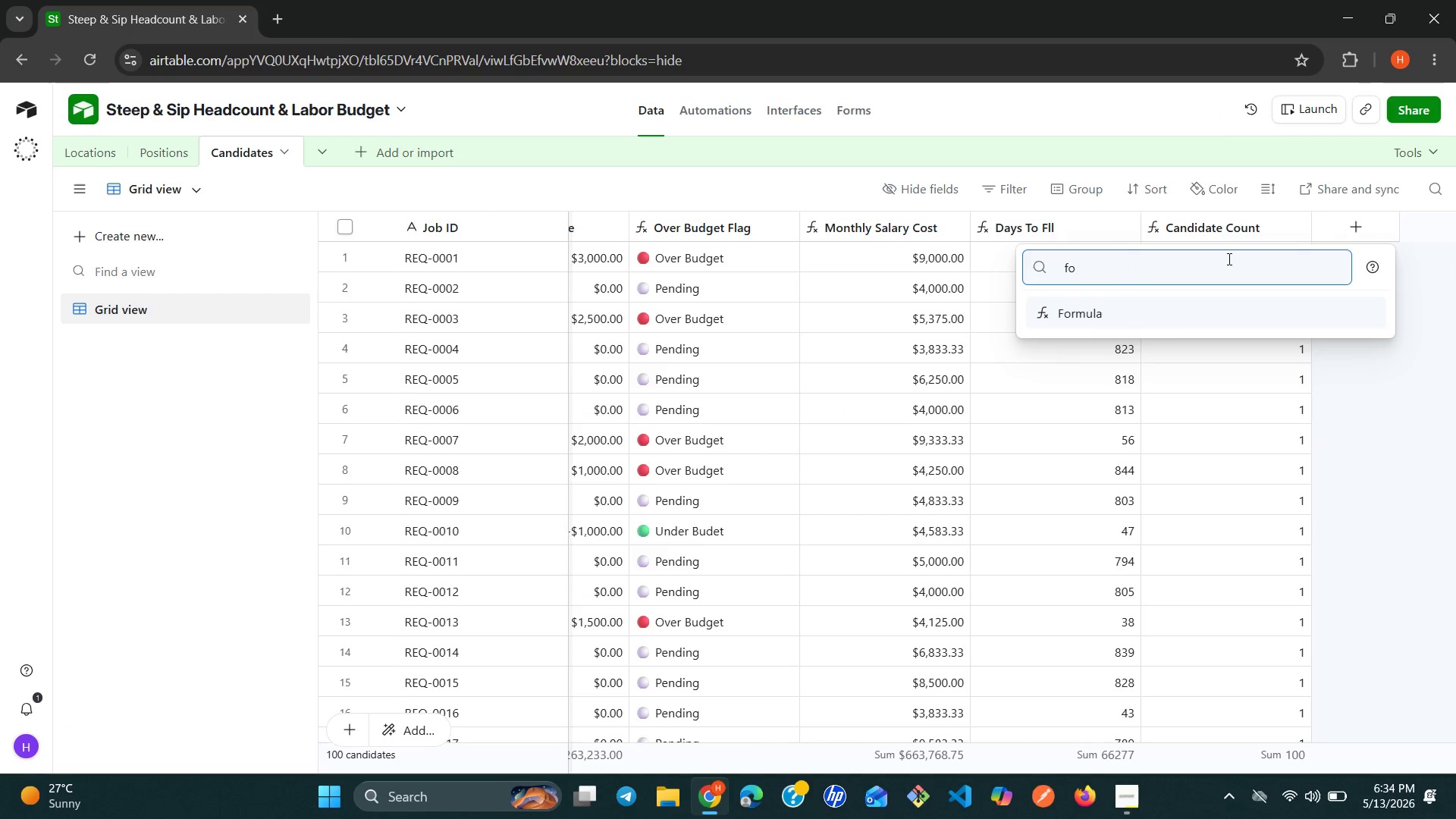 
key(Enter)
 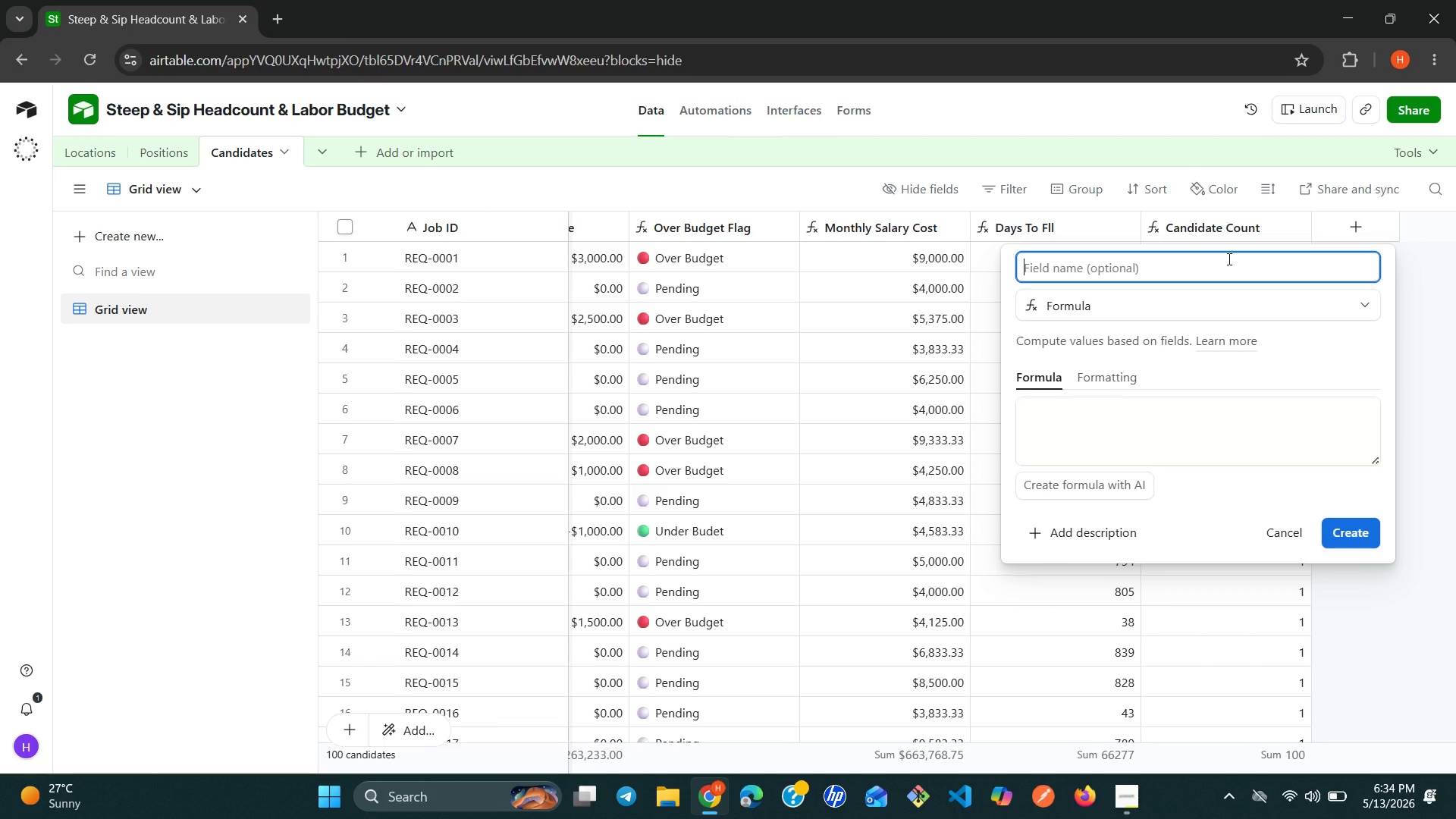 
type(Is Active Hire)
 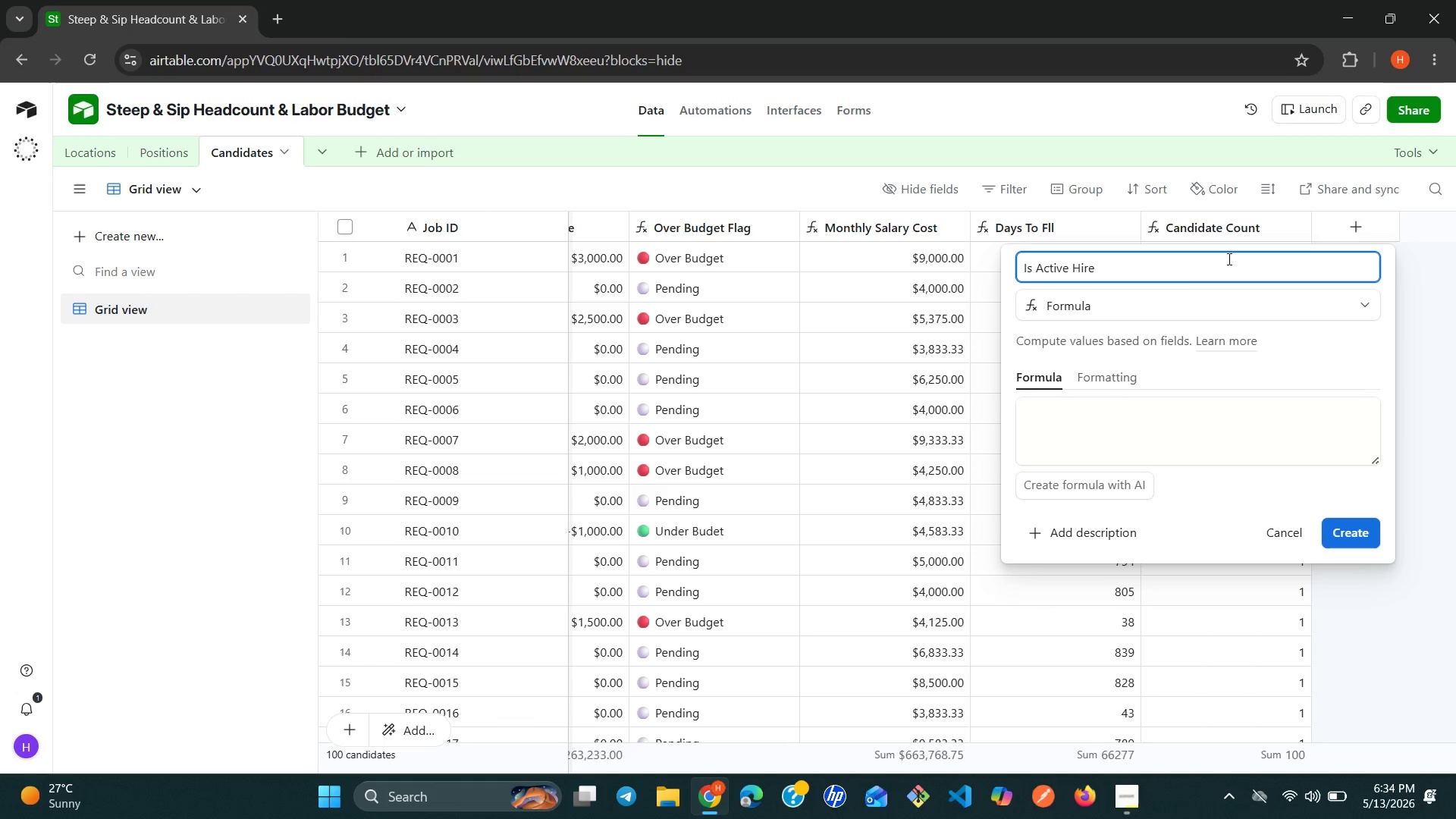 
wait(7.19)
 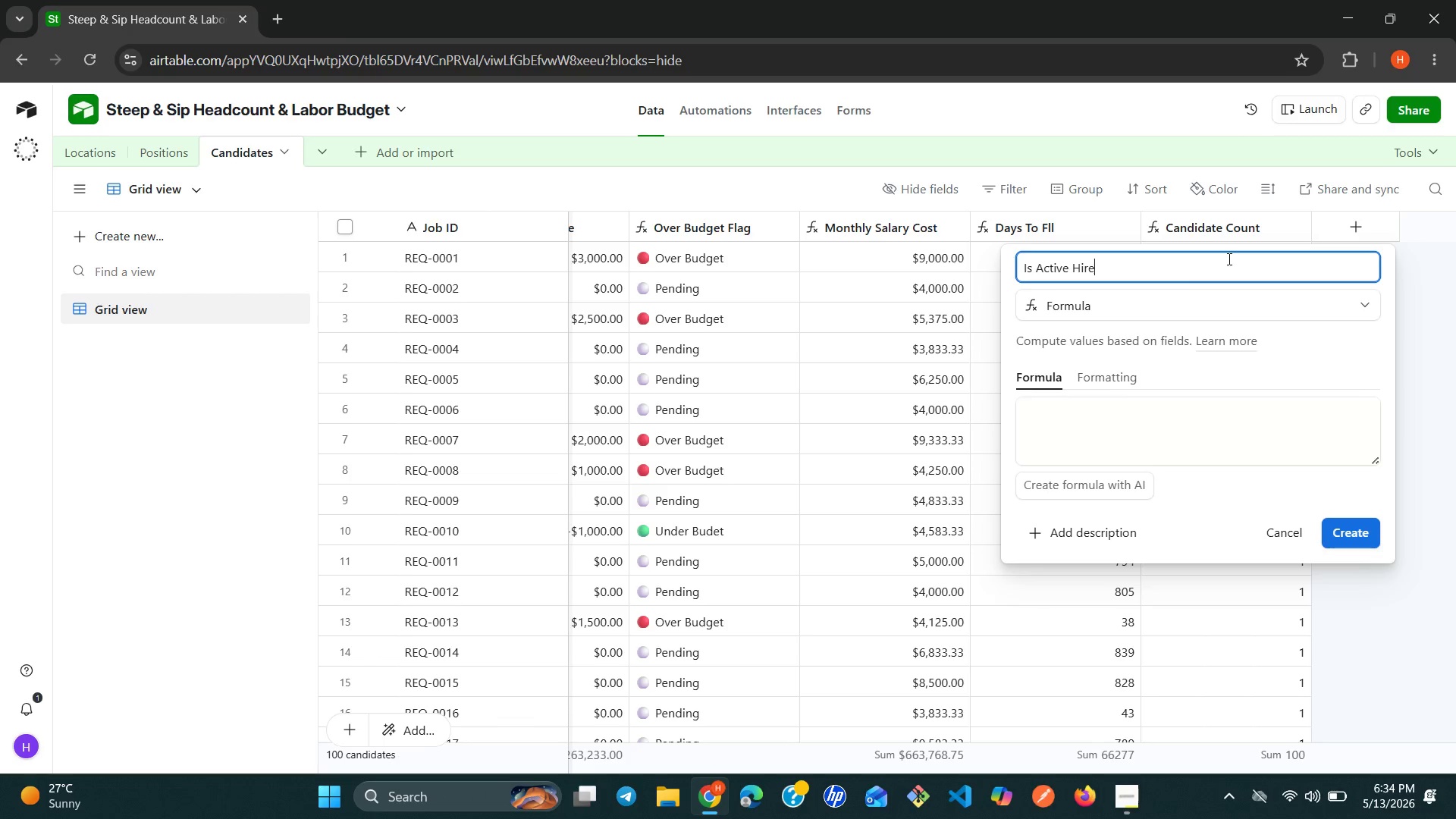 
left_click([1089, 419])
 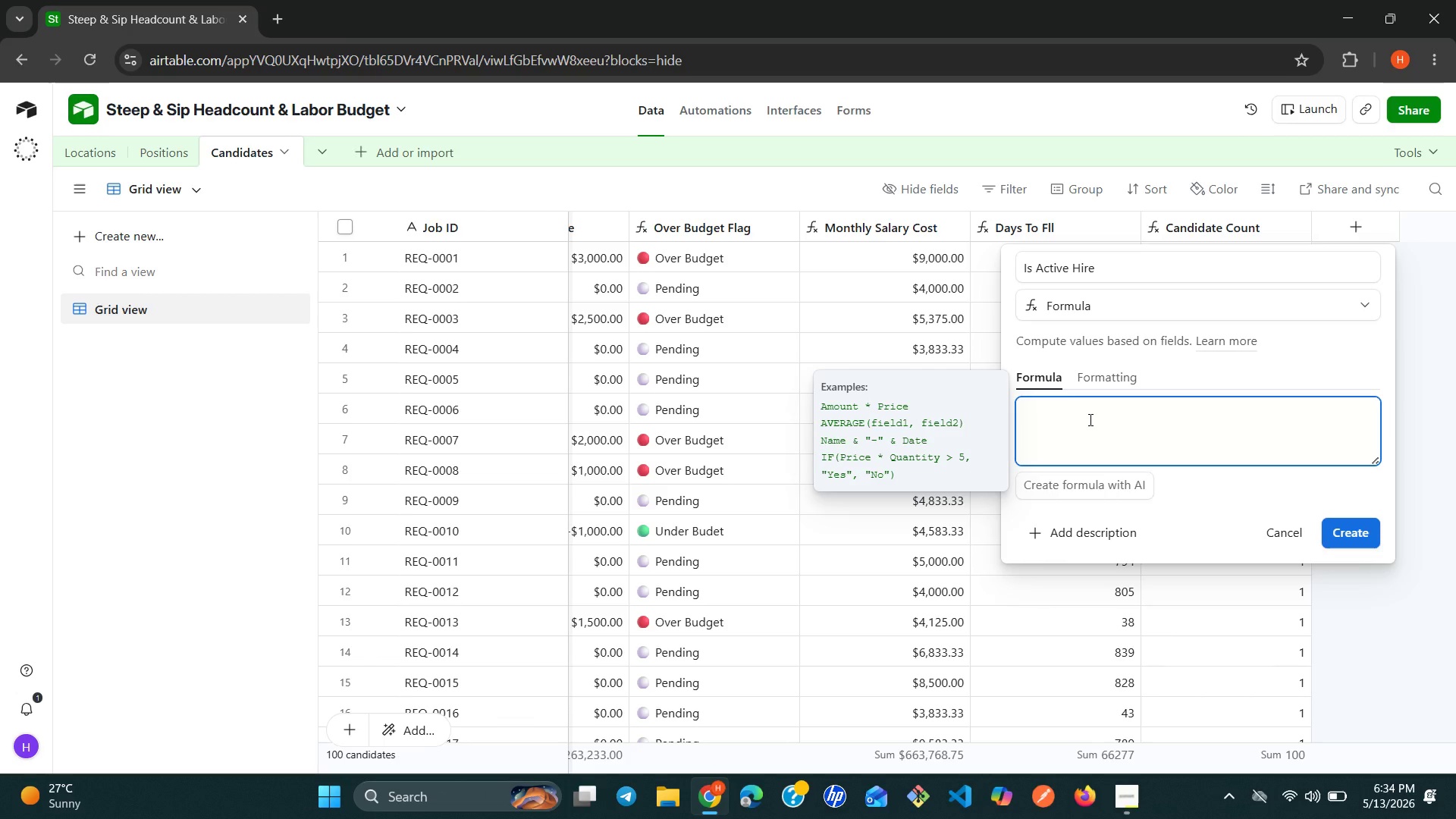 
type(IF()
 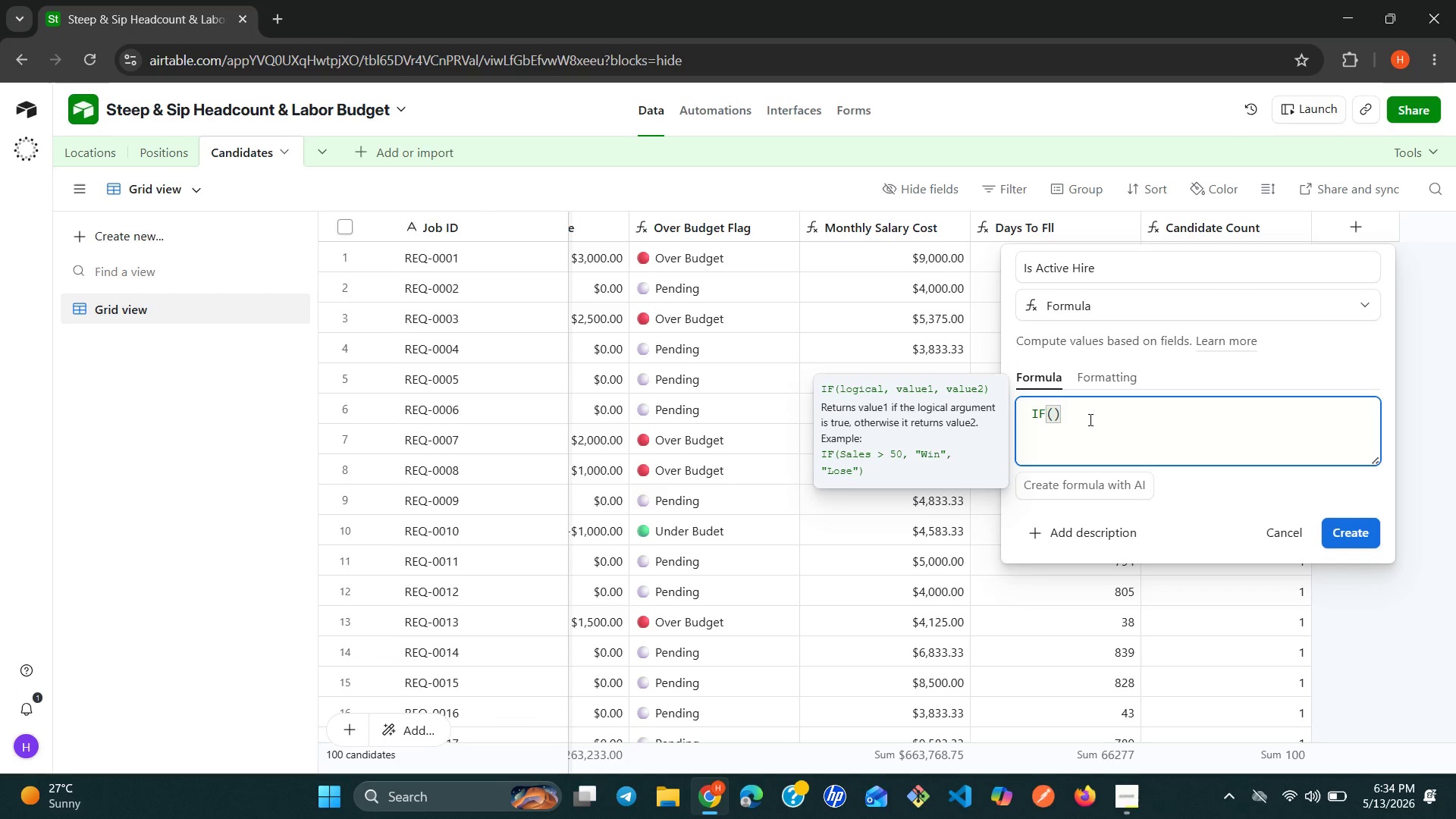 
type(OR)
 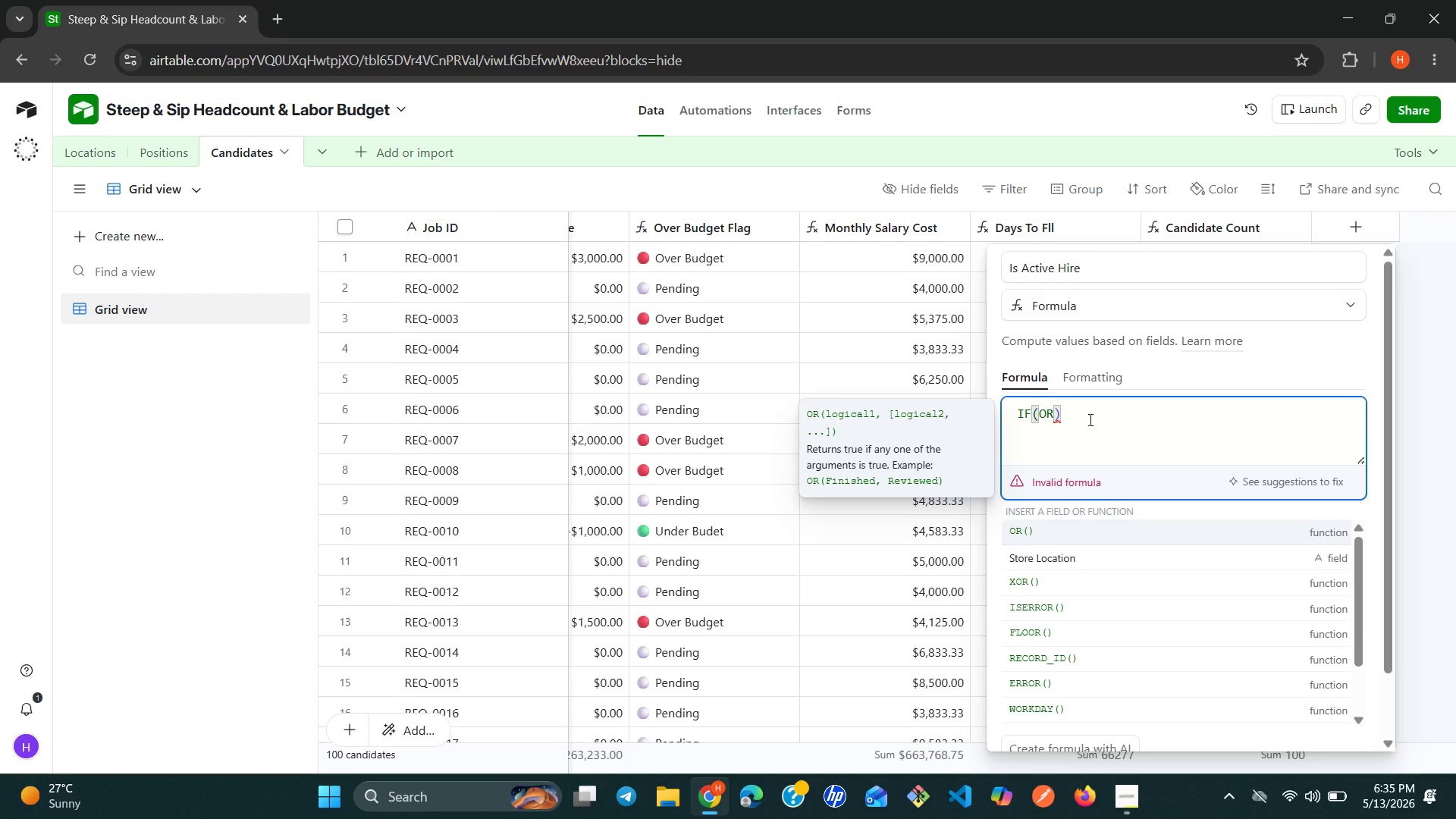 
key(Shift+9)
 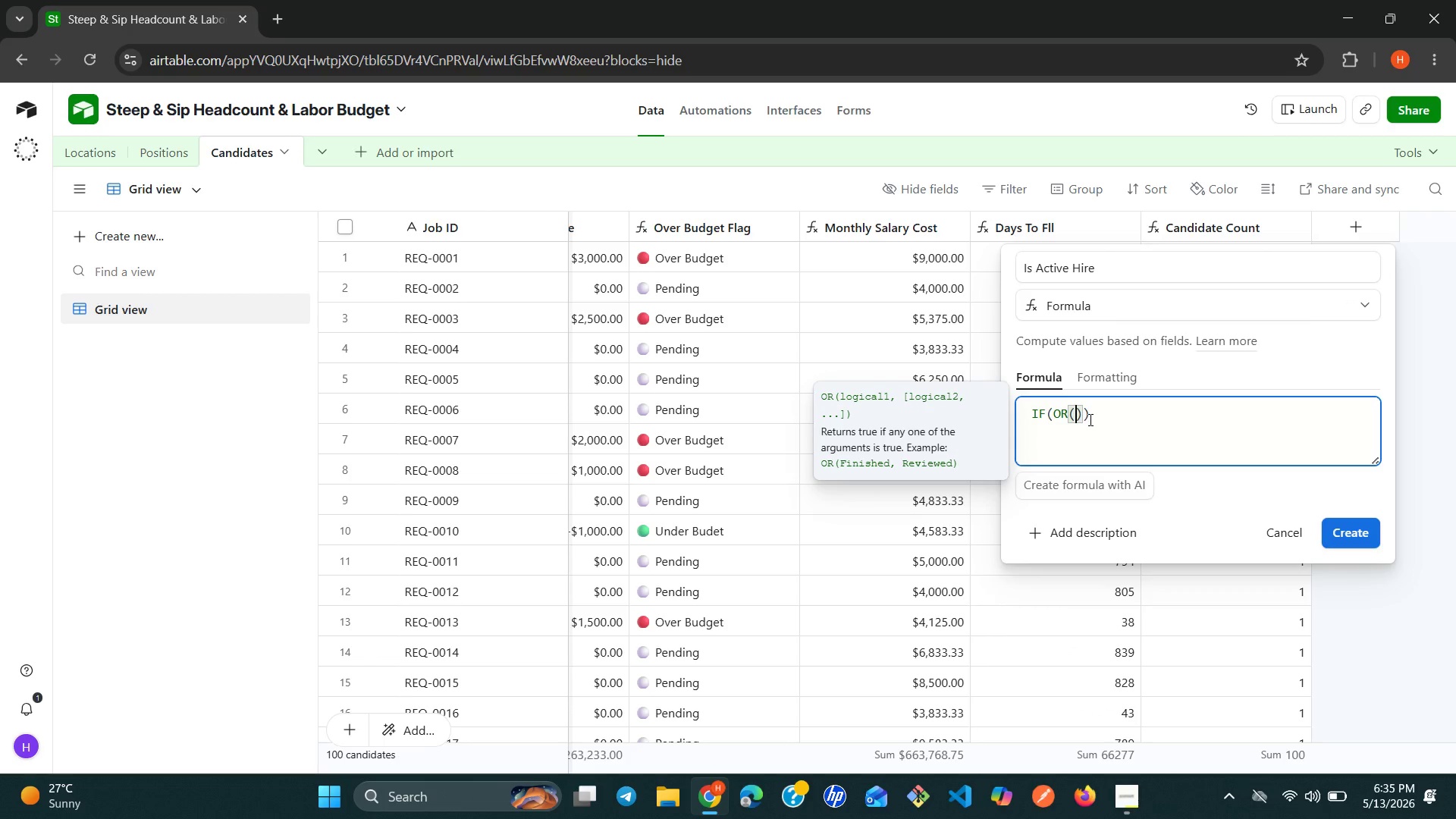 
wait(5.56)
 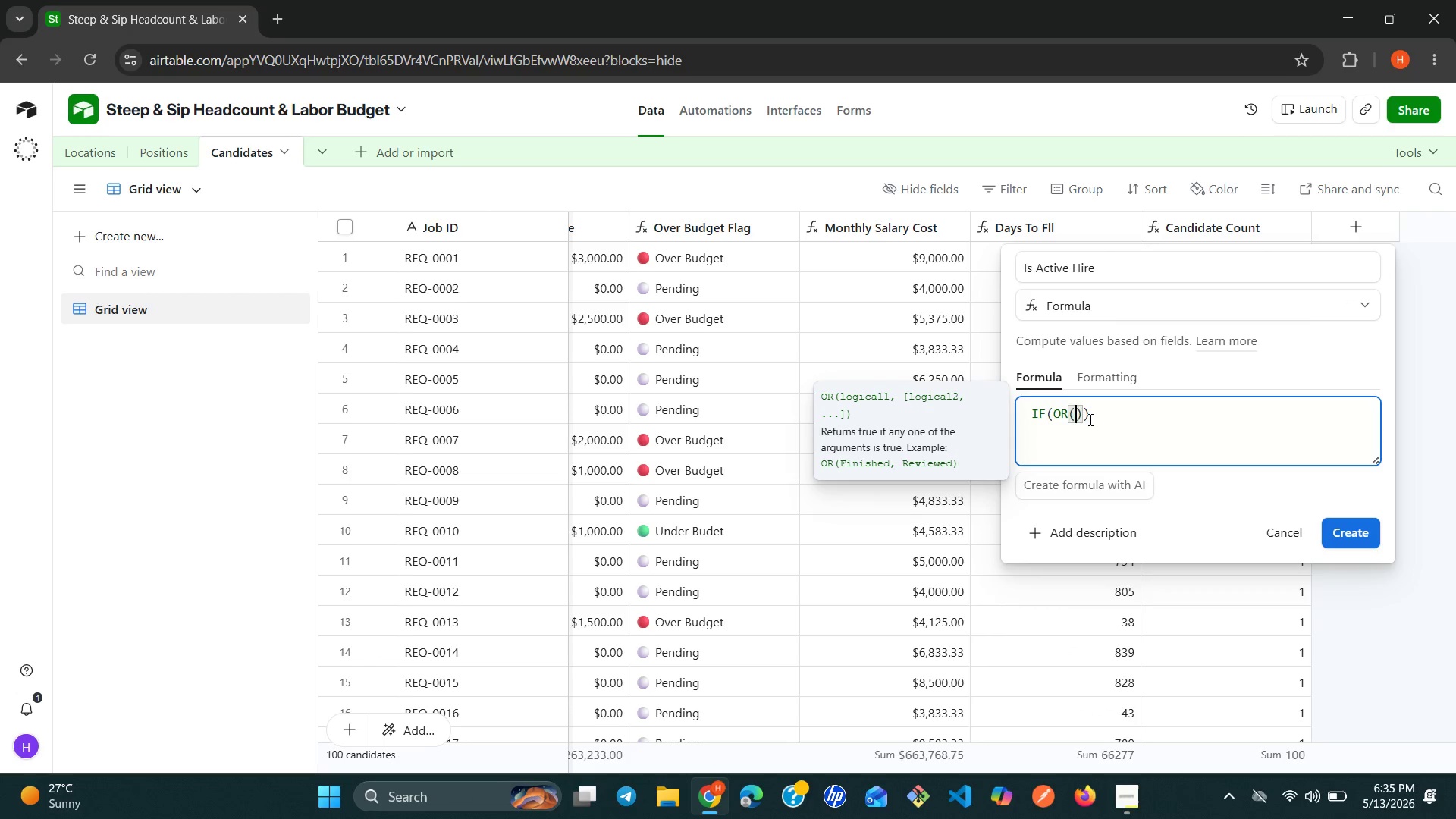 
type({re)
 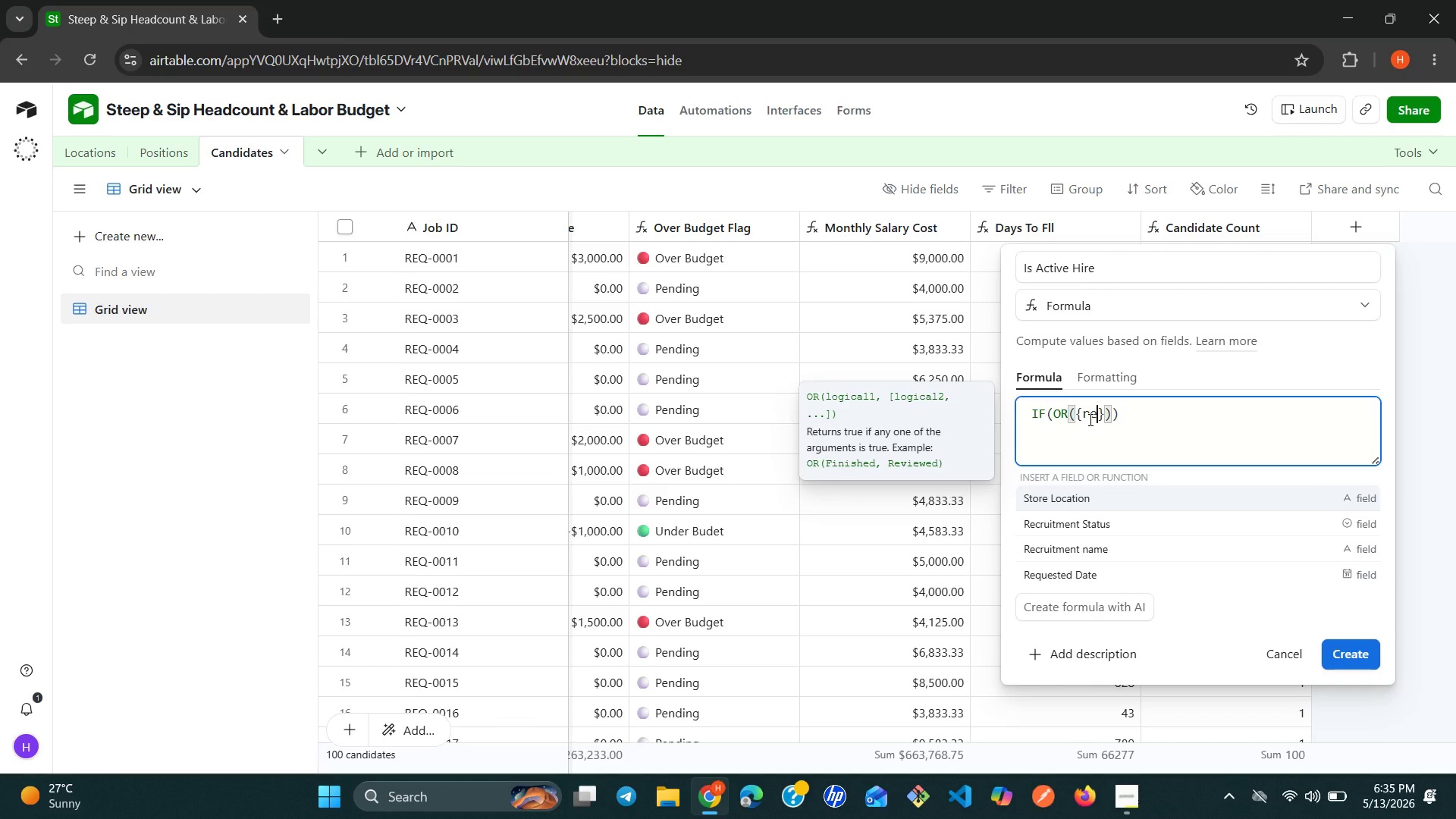 
key(ArrowDown)
 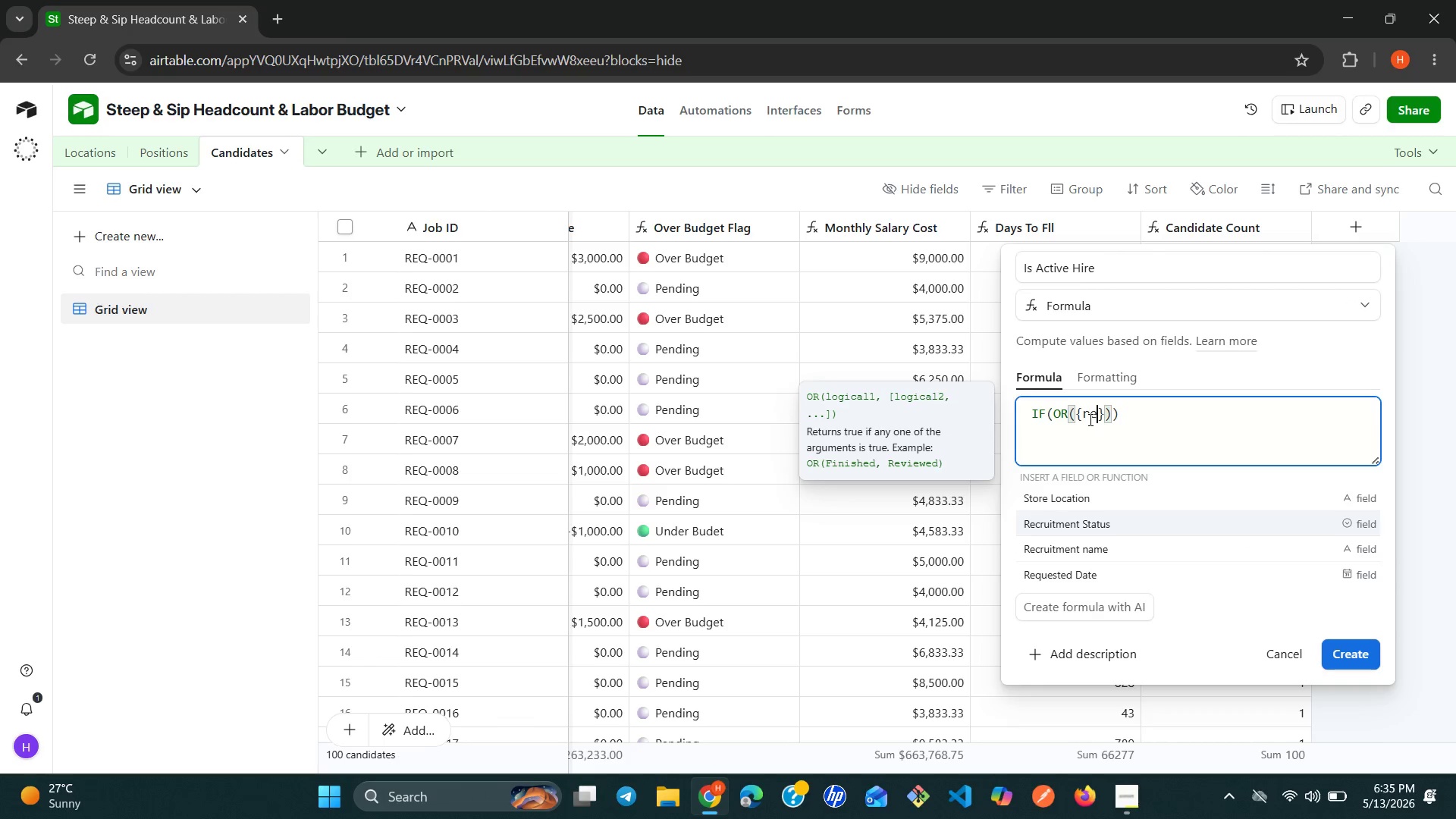 
key(Enter)
 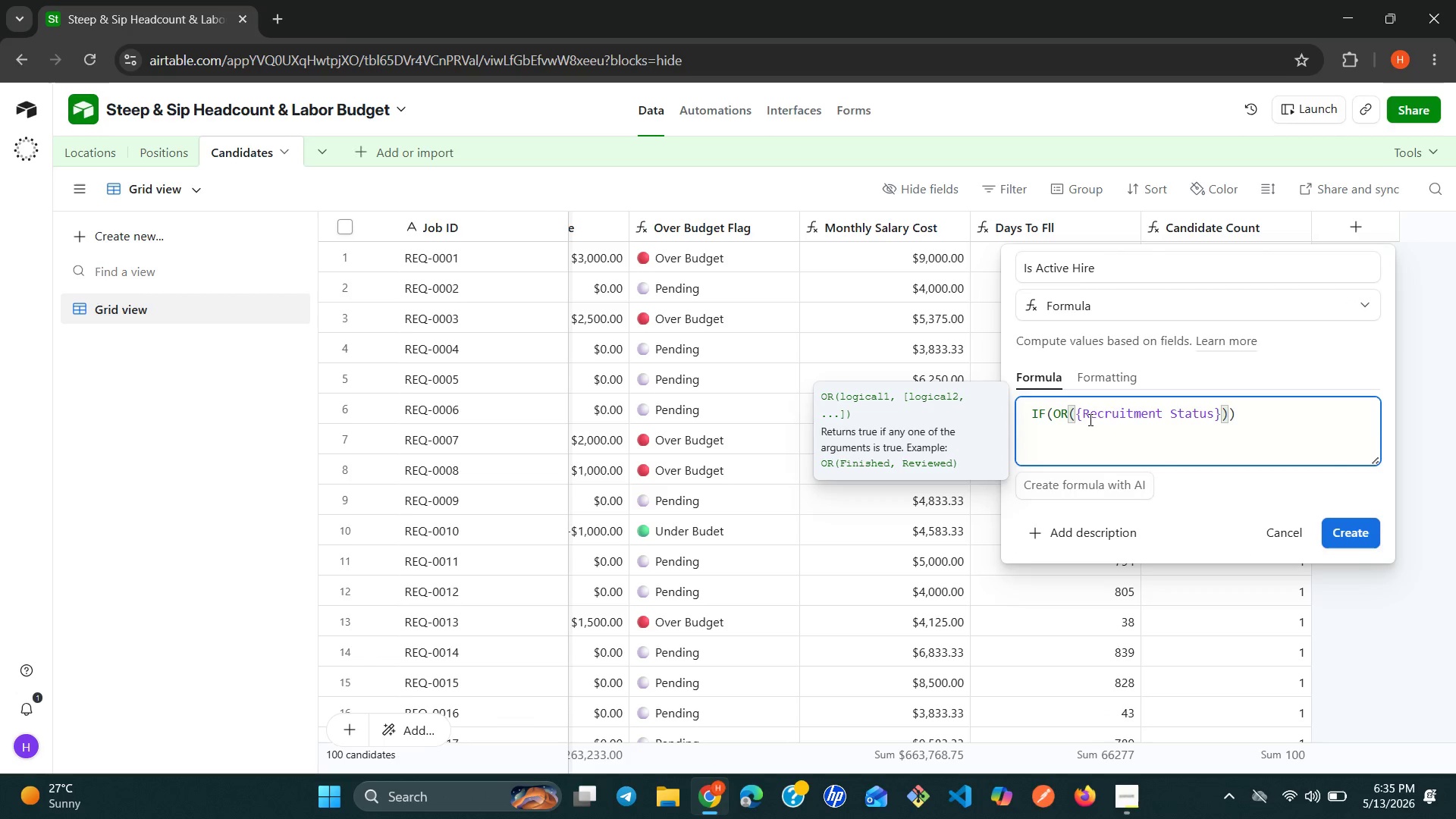 
type( = "Hired)
 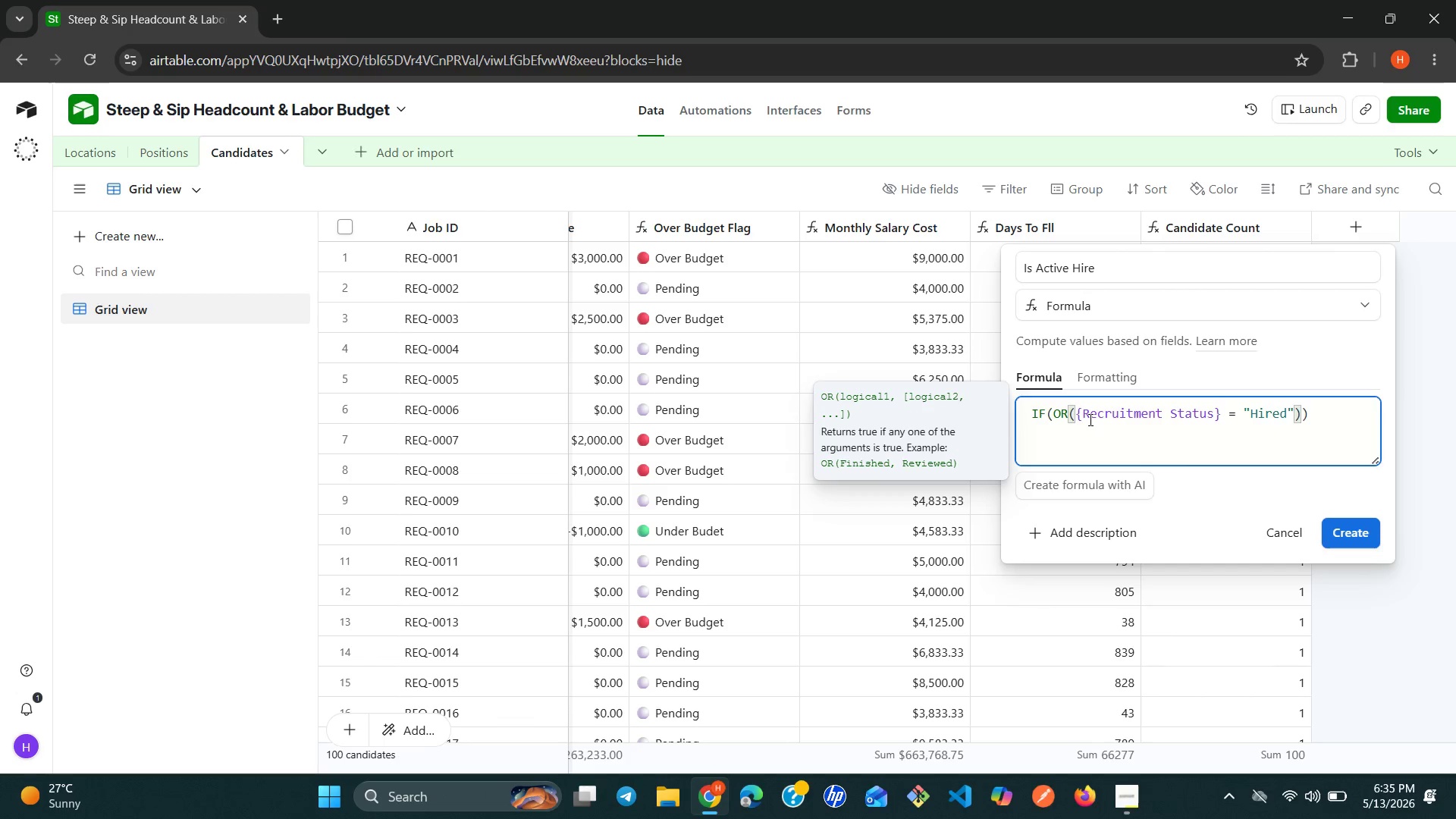 
key(ArrowRight)
 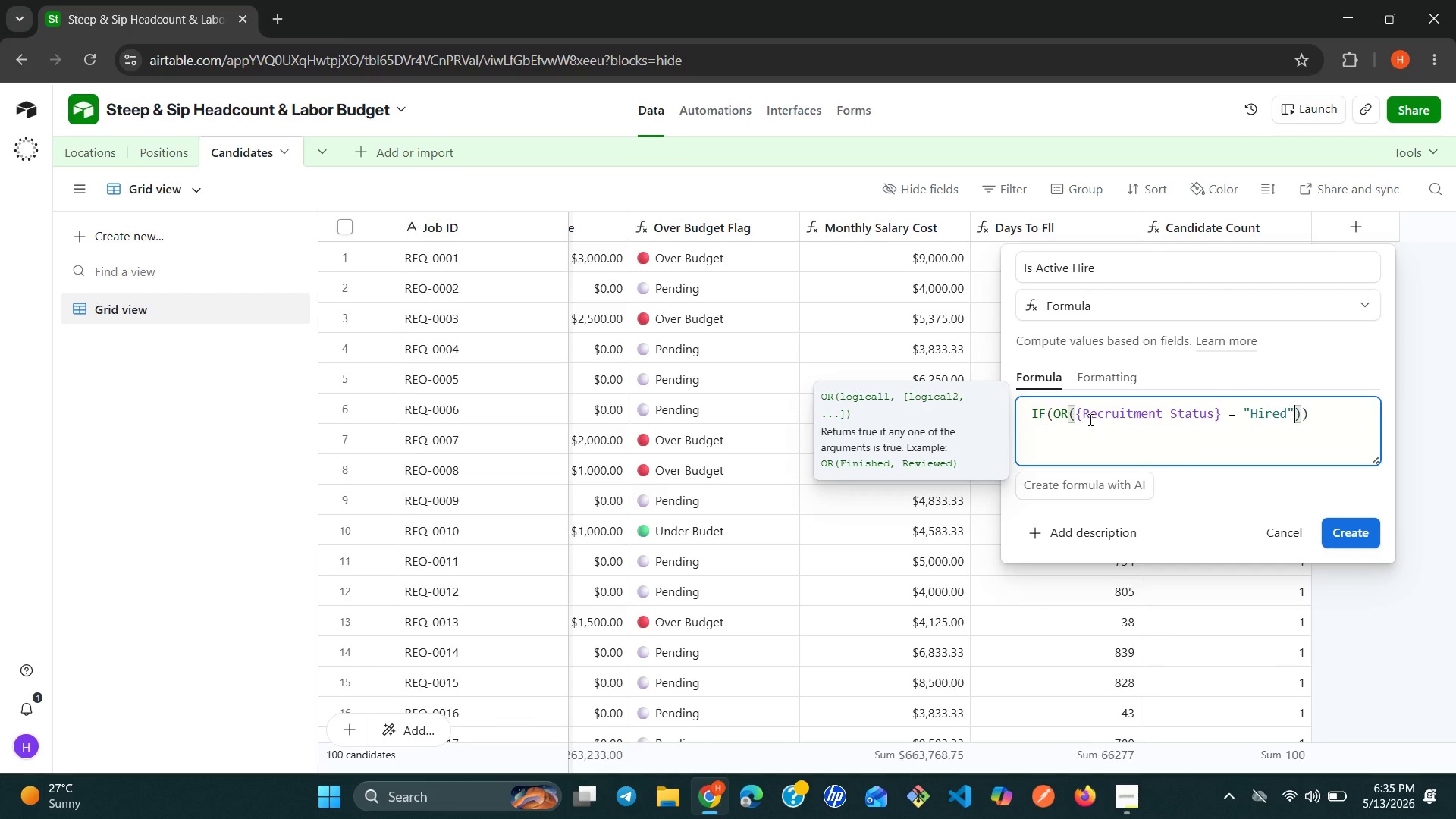 
type(, {re)
 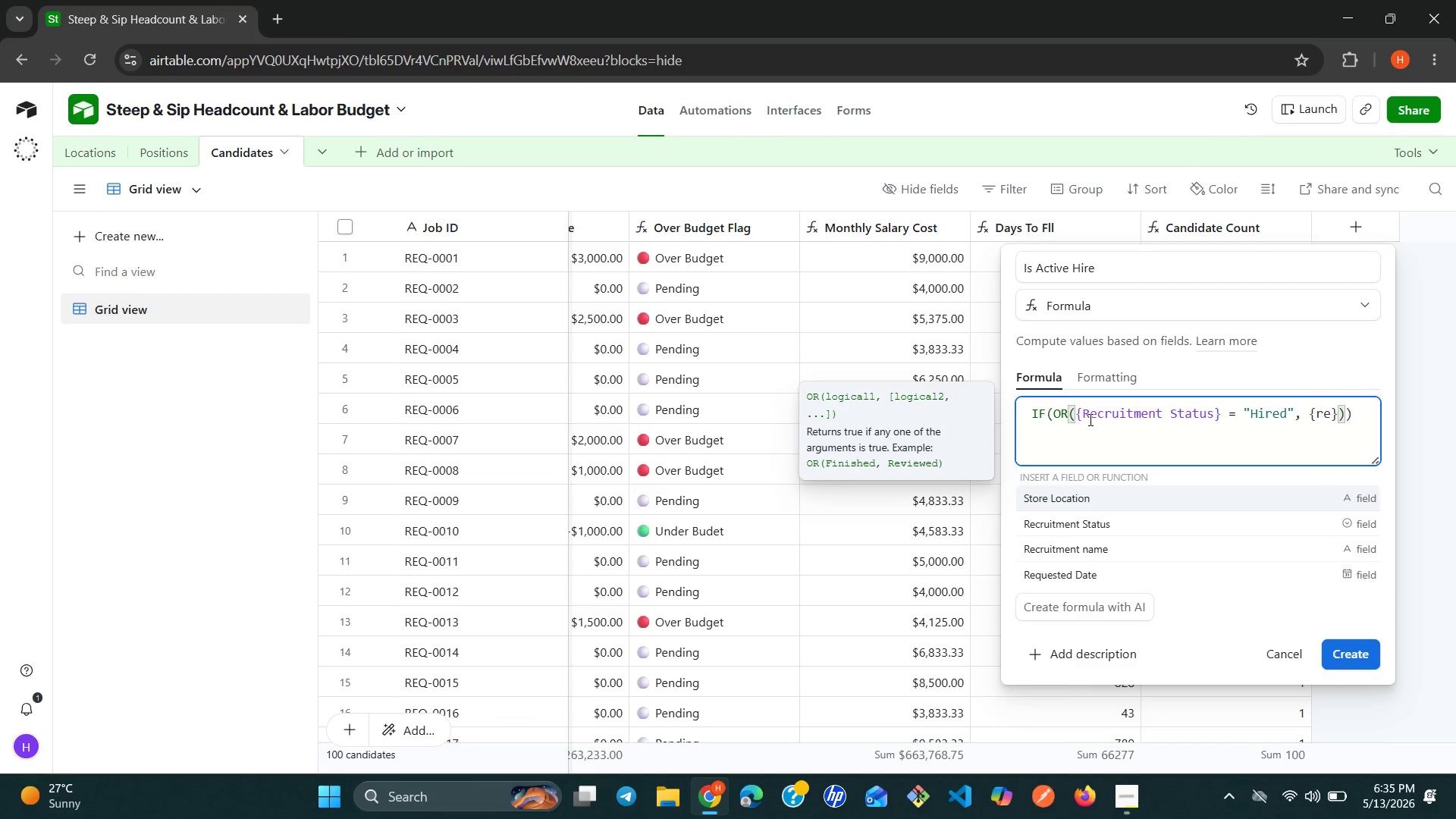 
key(ArrowDown)
 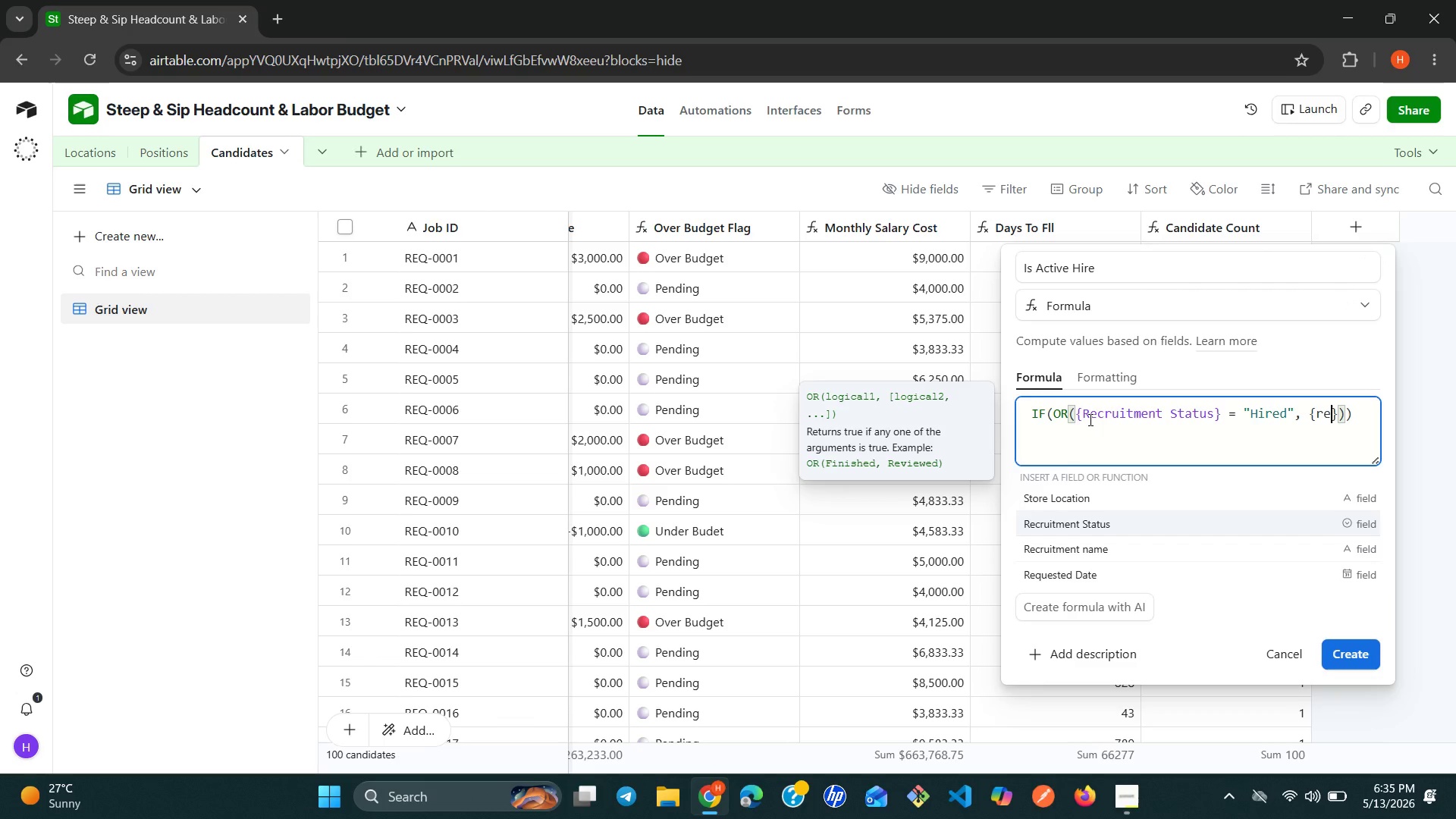 
key(Enter)
 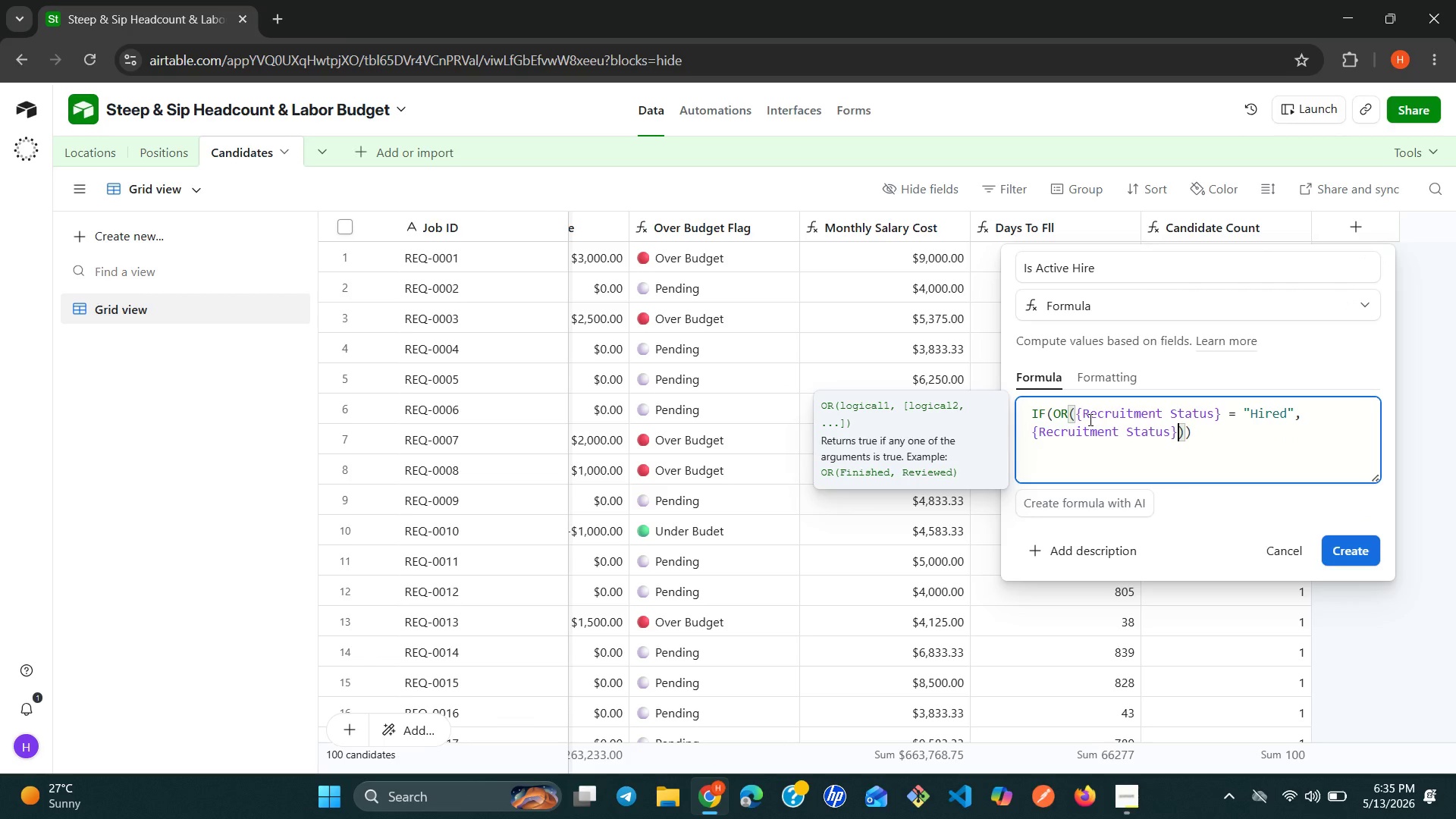 
key(Space)
 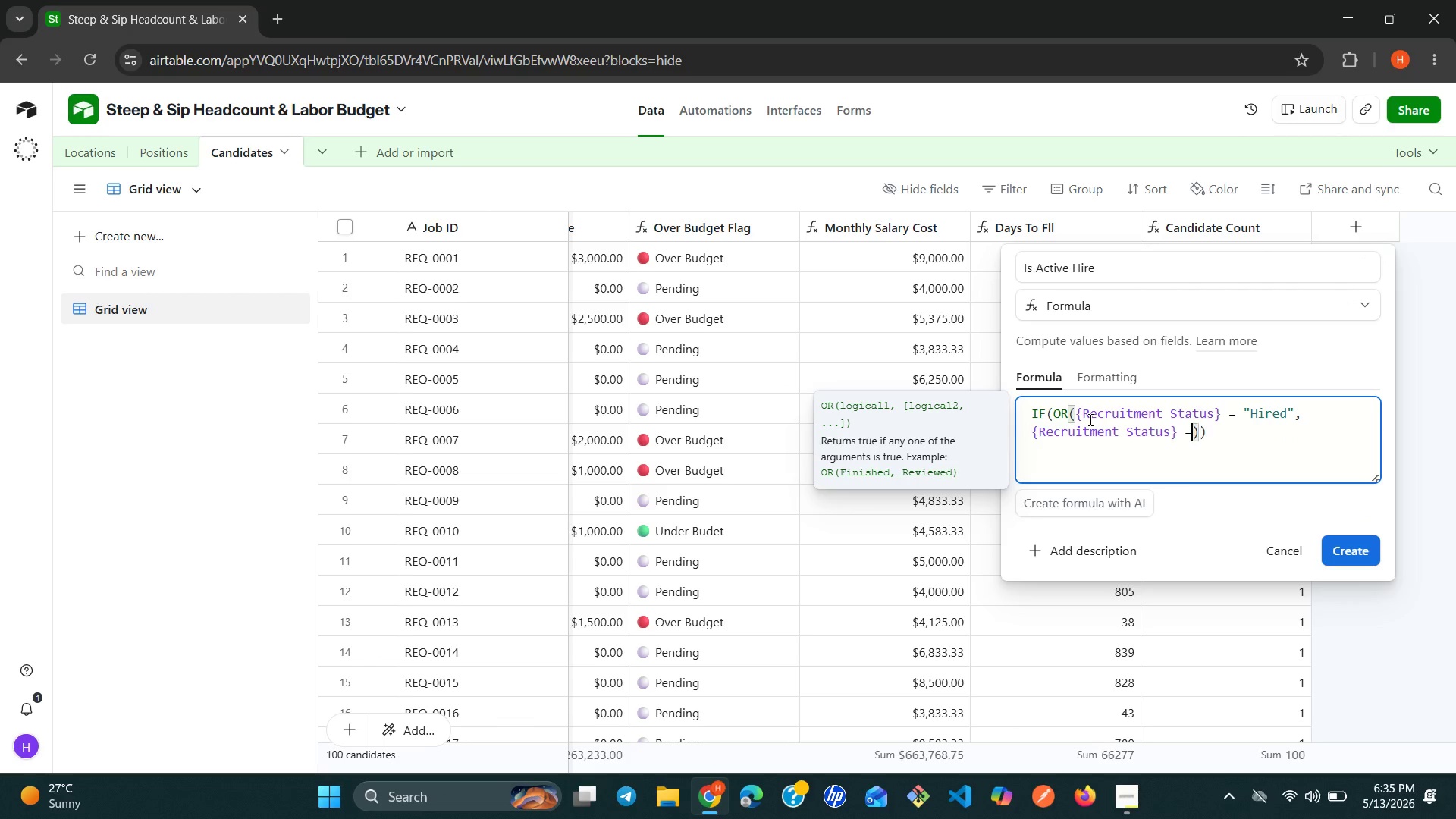 
key(Equal)
 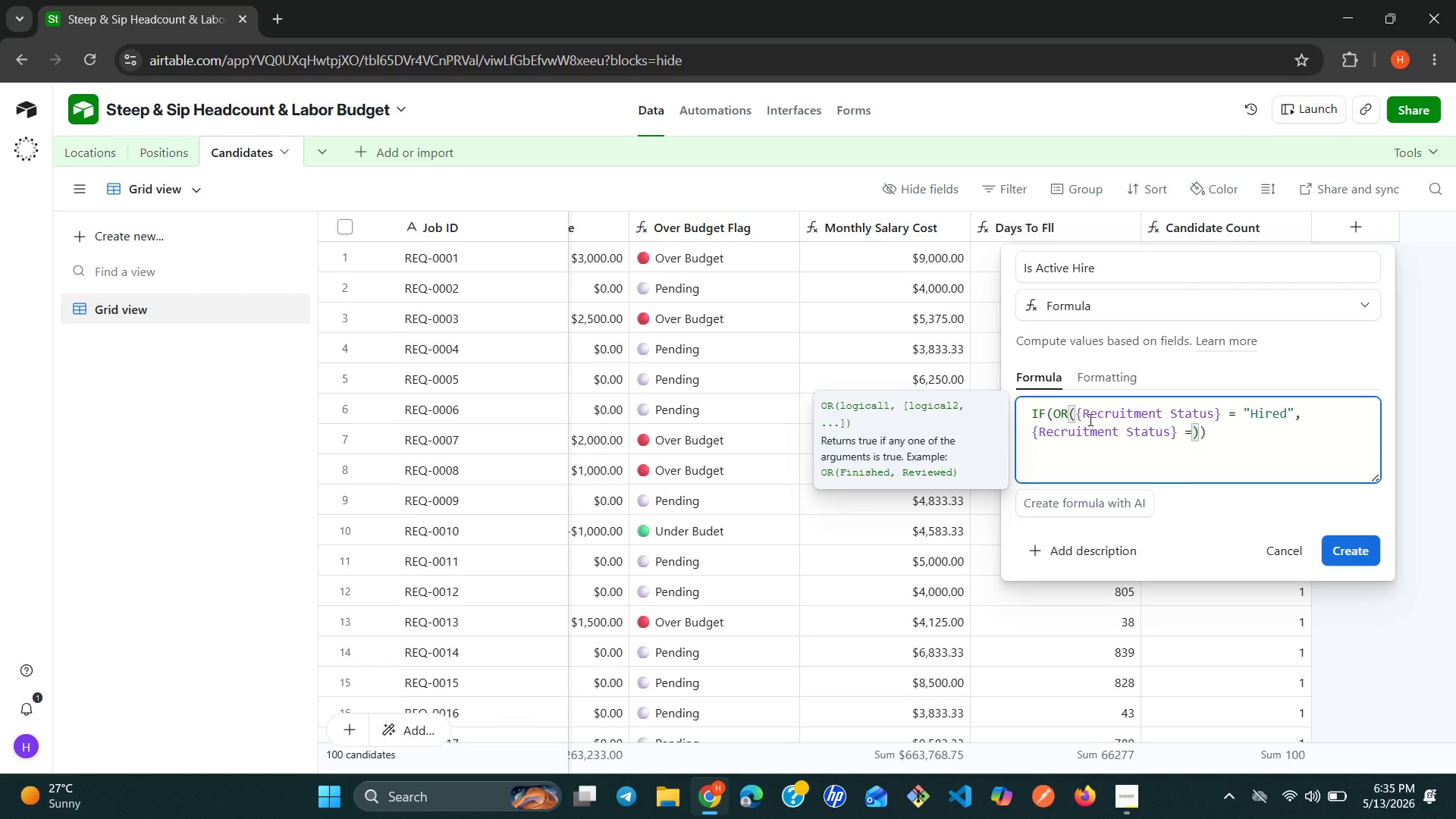 
key(Space)
 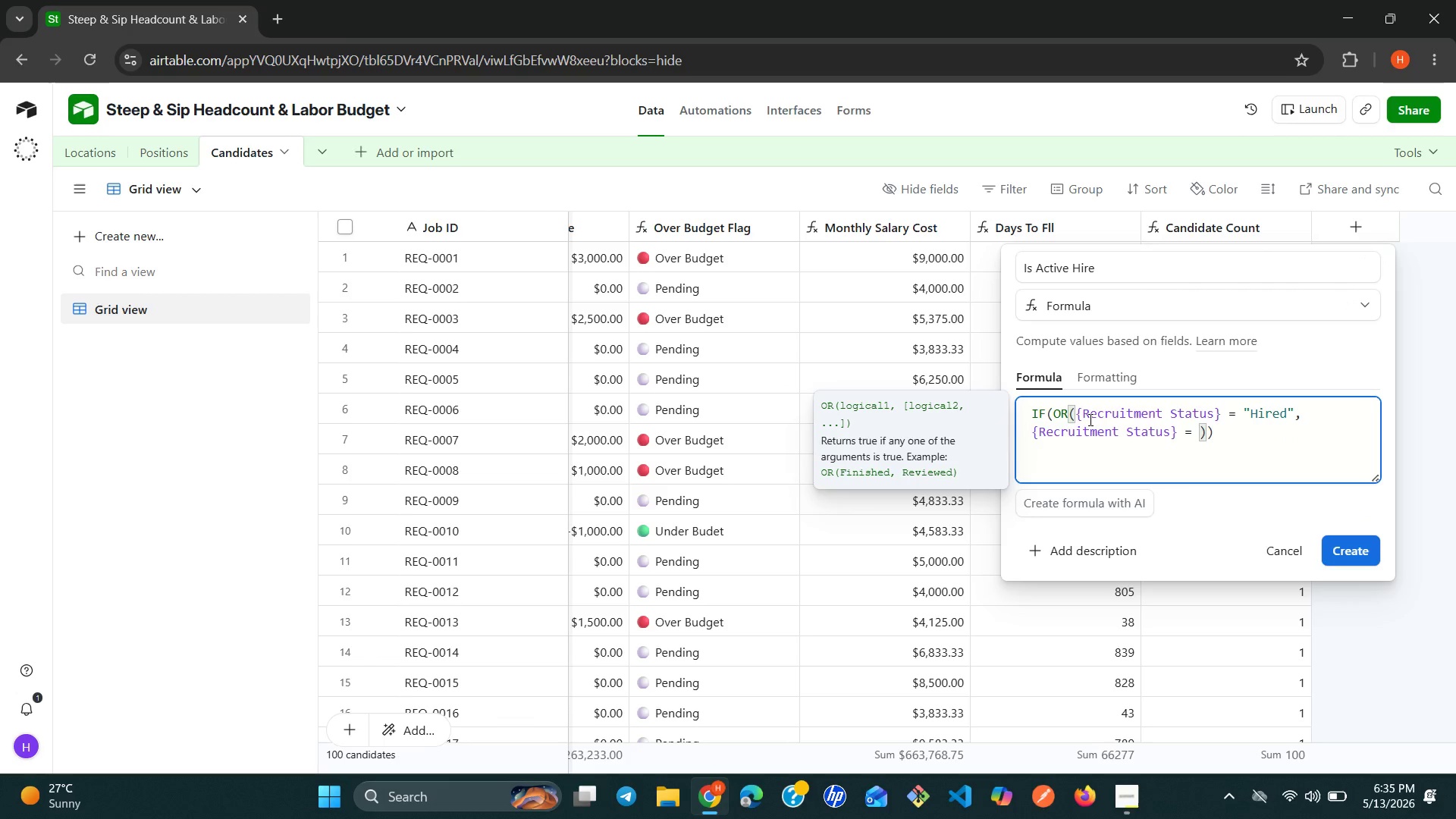 
key(Shift+ShiftRight)
 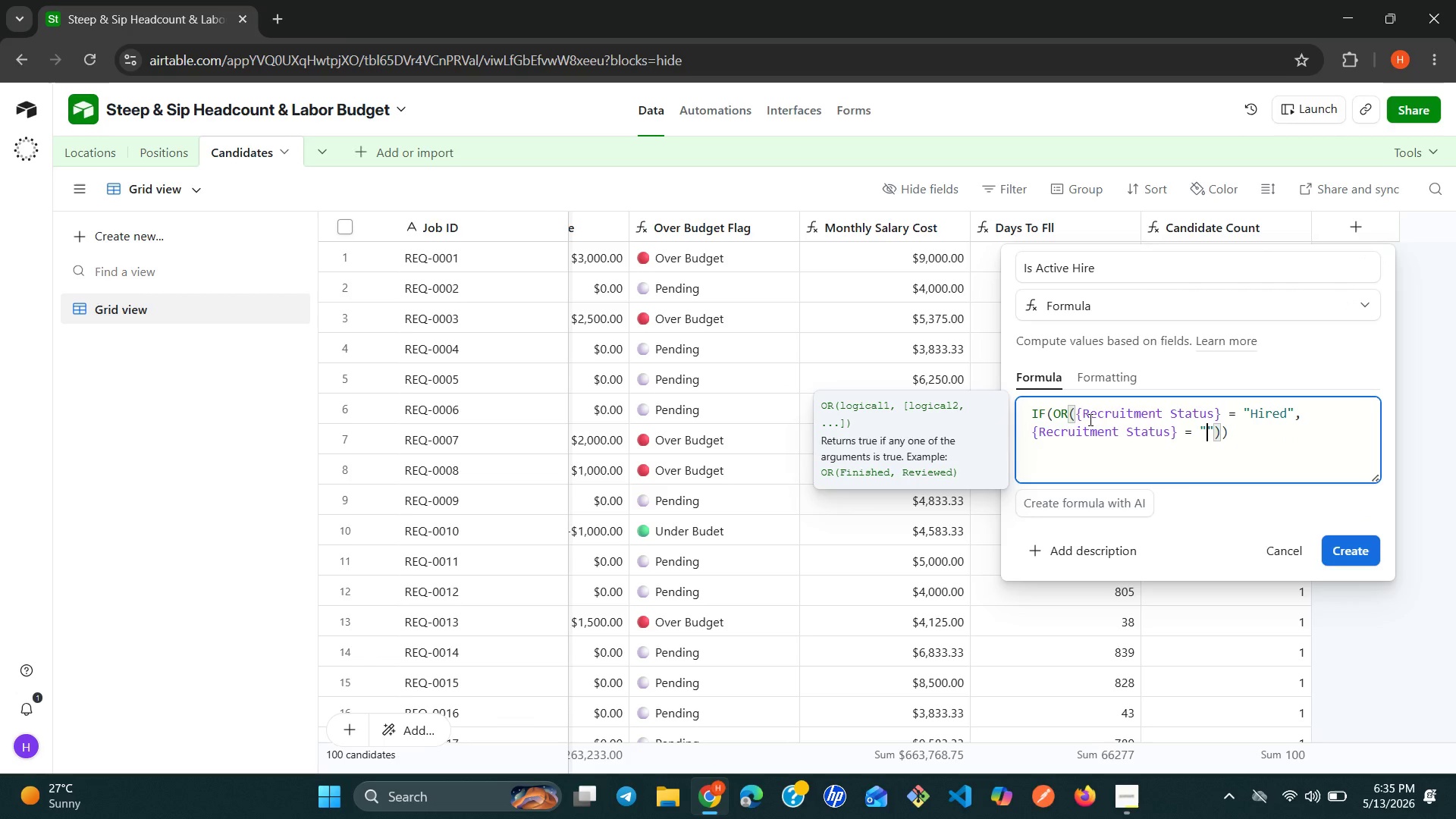 
key(Shift+Quote)
 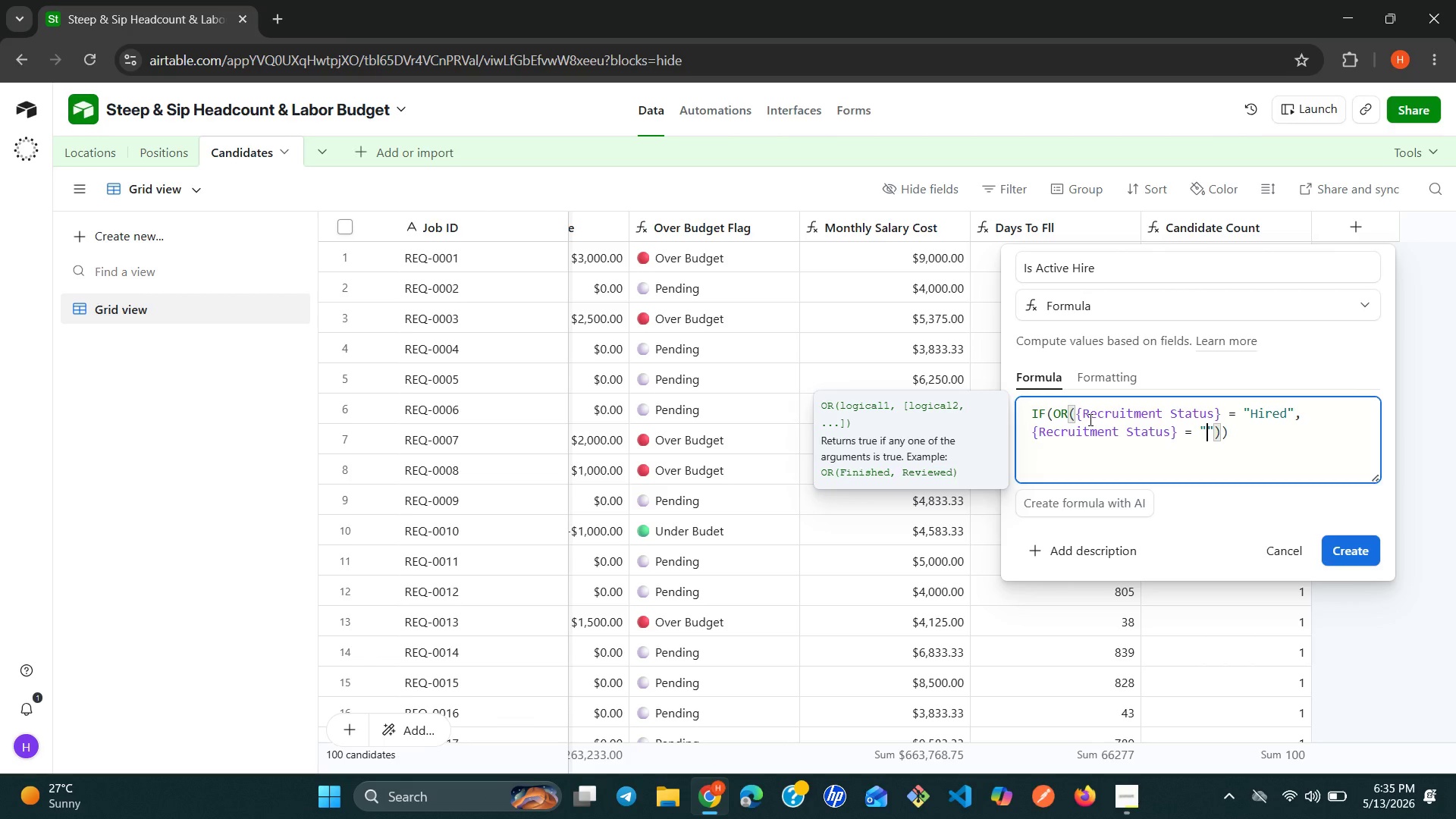 
type(Onboarding)
 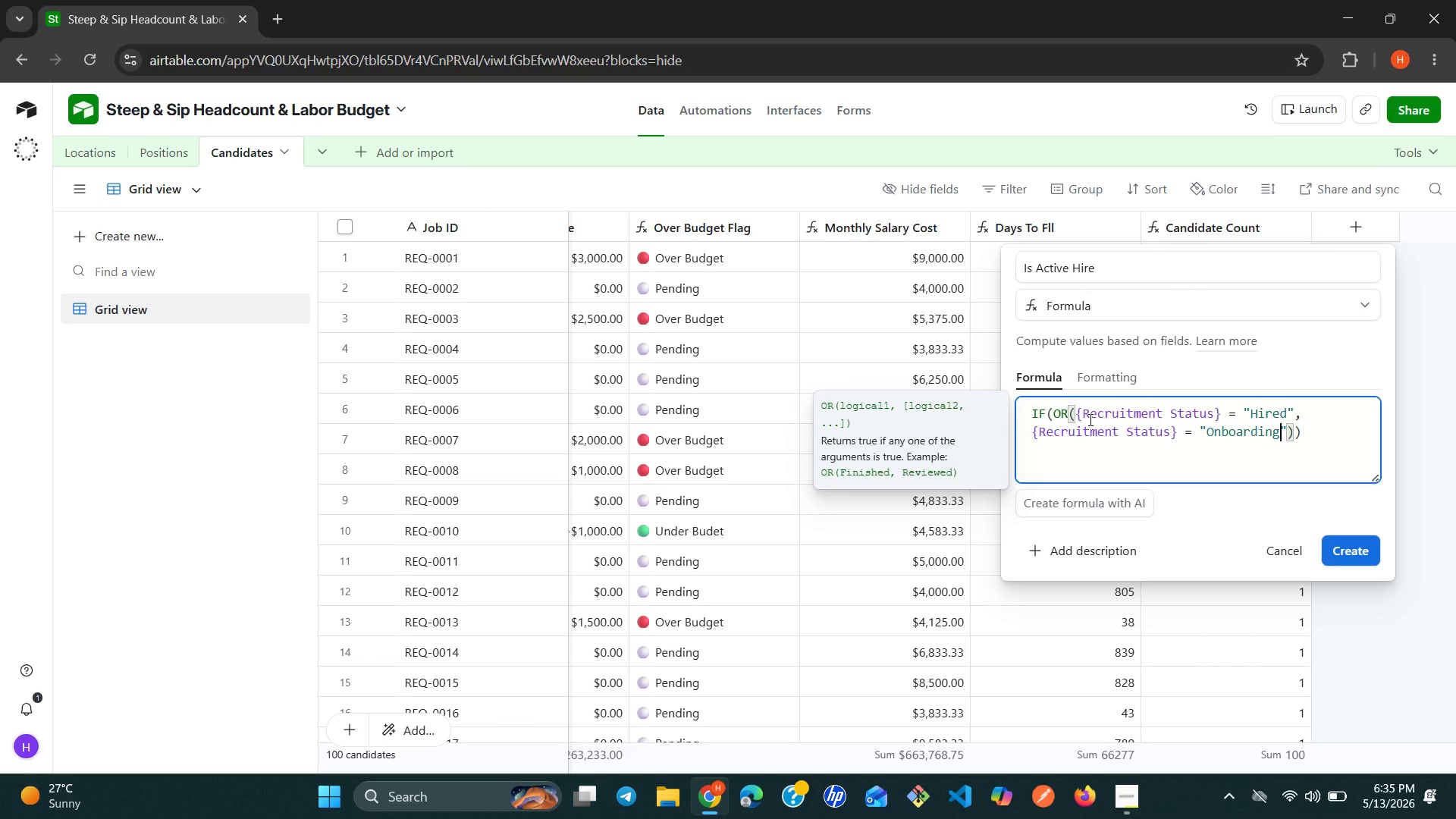 
key(ArrowRight)
 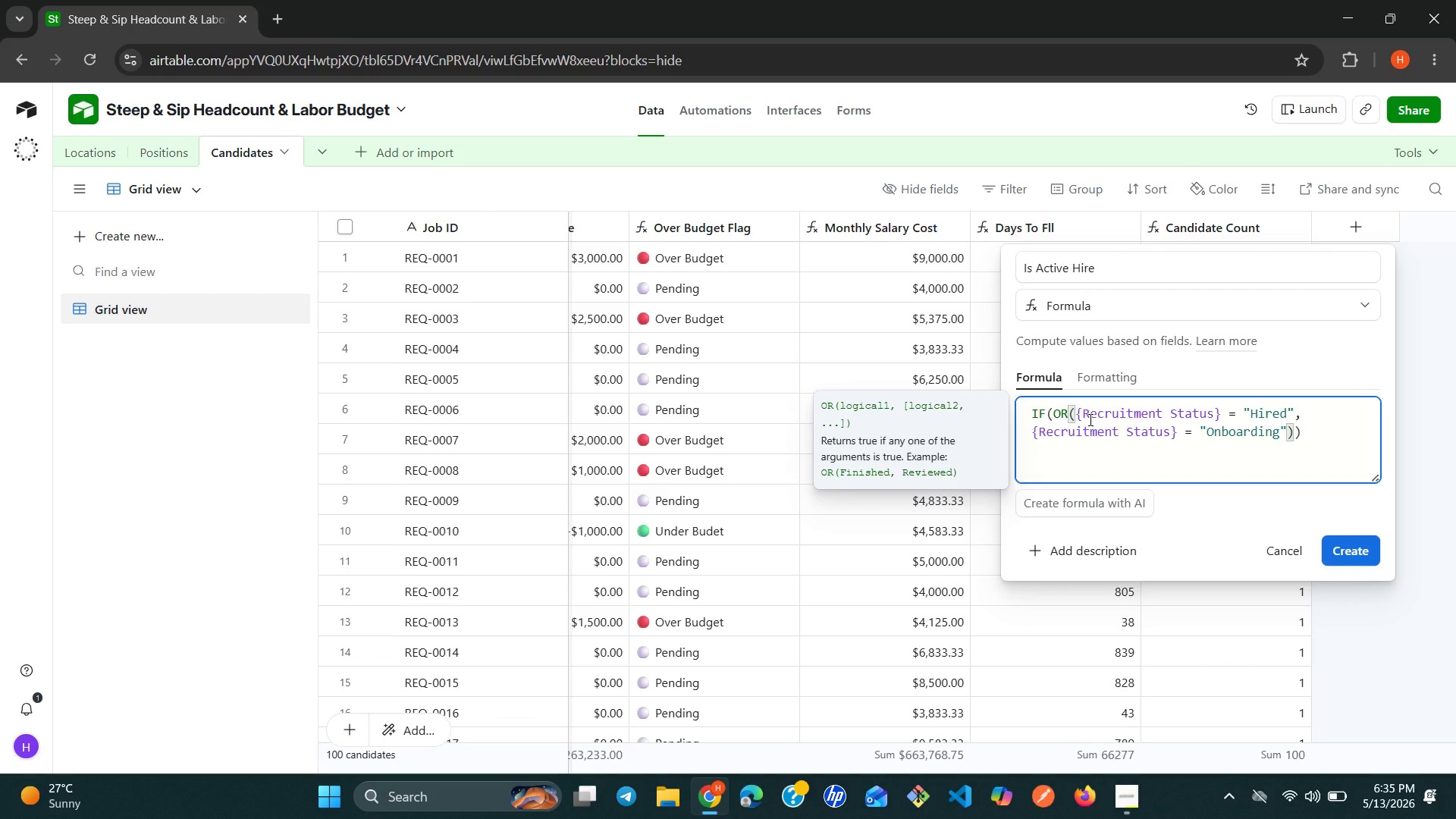 
key(Comma)
 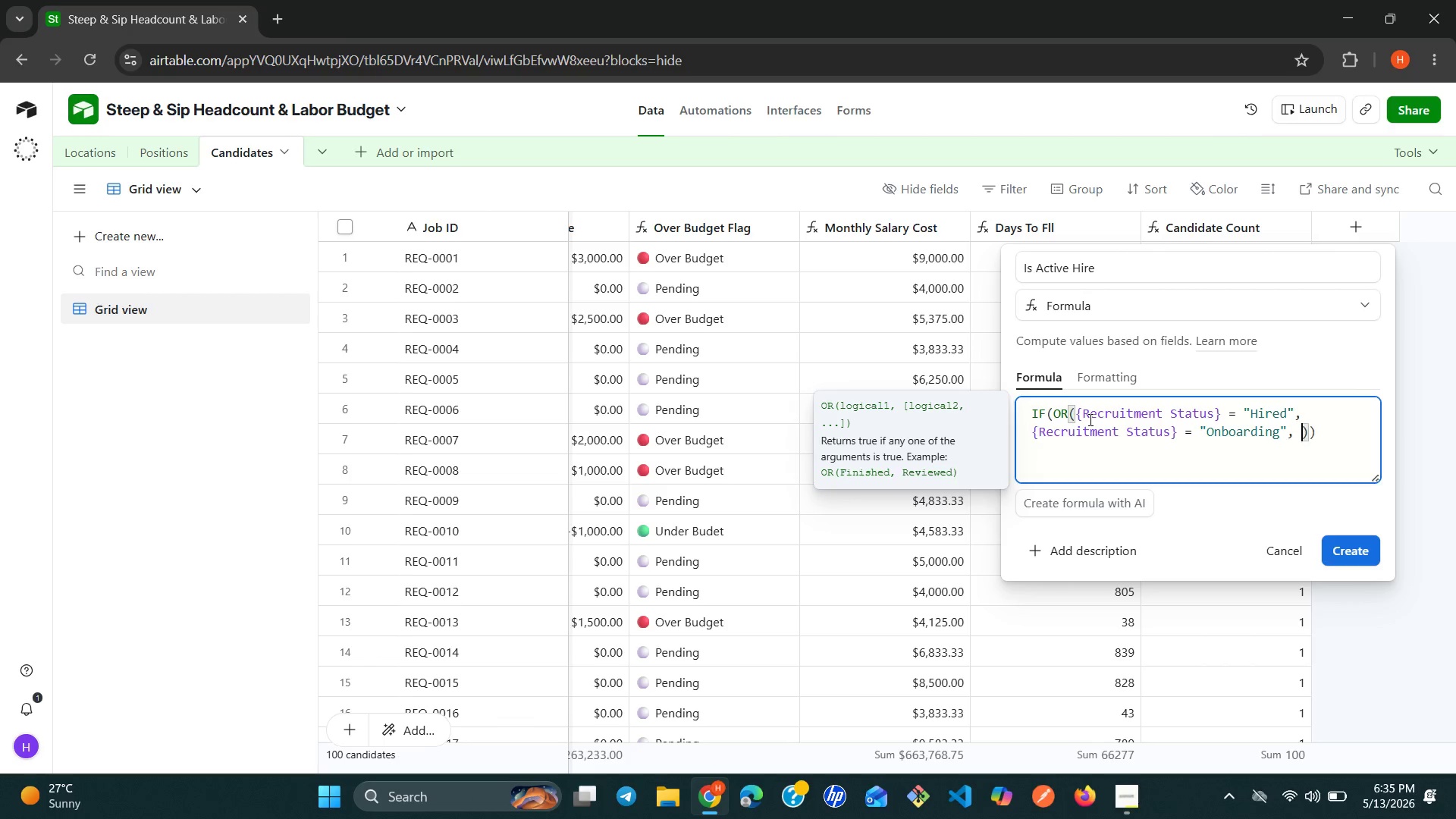 
key(Space)
 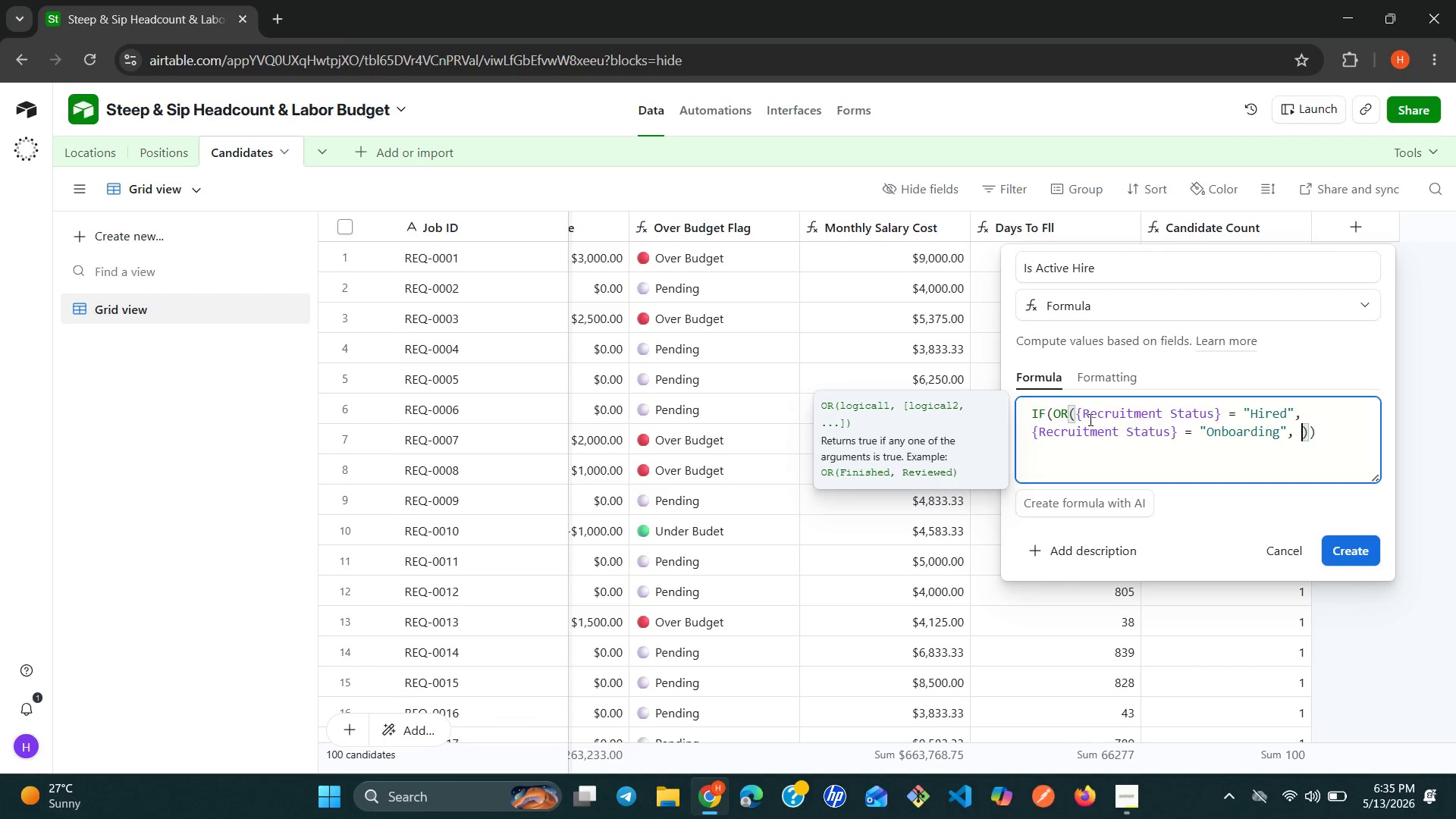 
wait(5.47)
 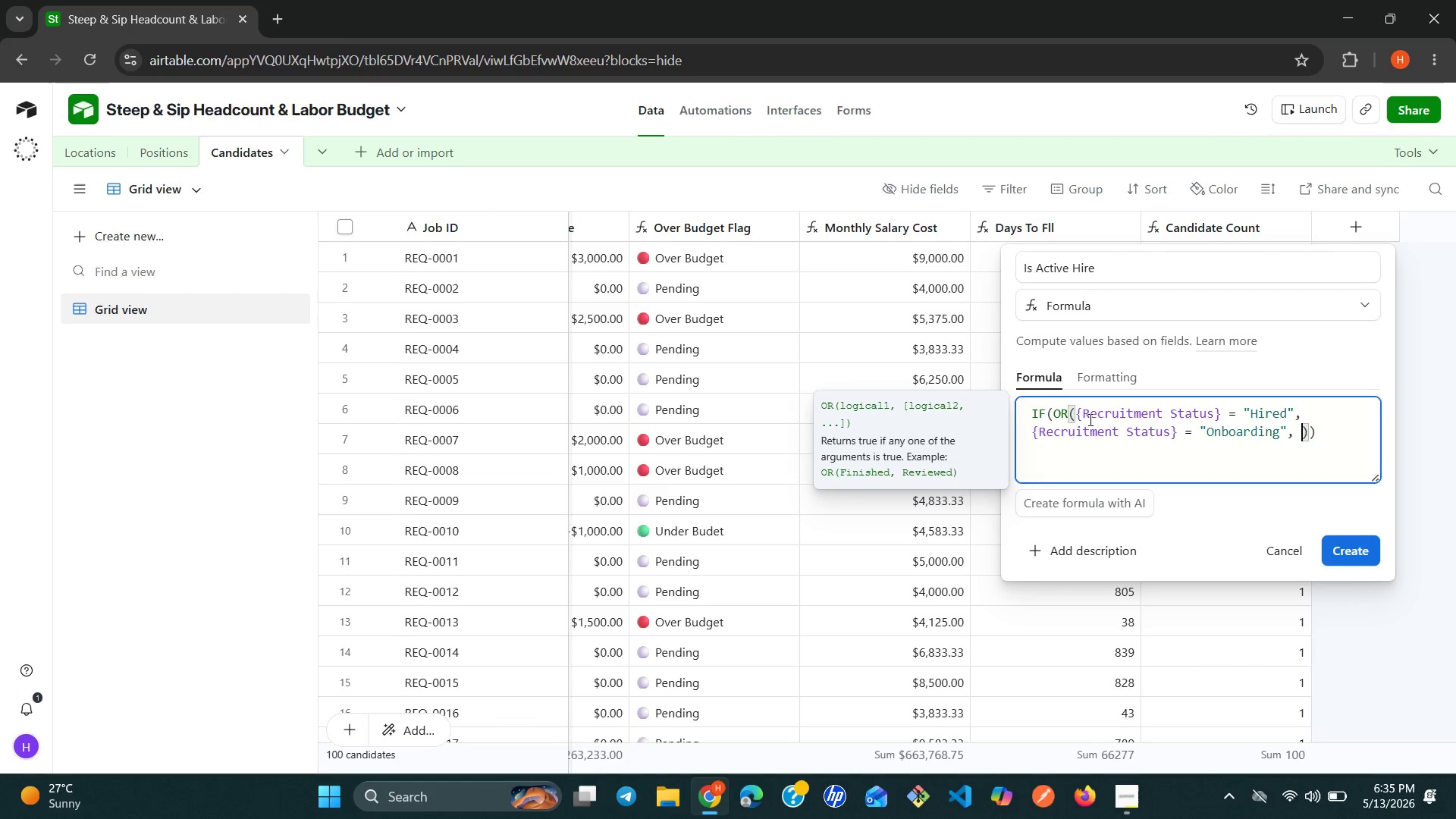 
type({re)
 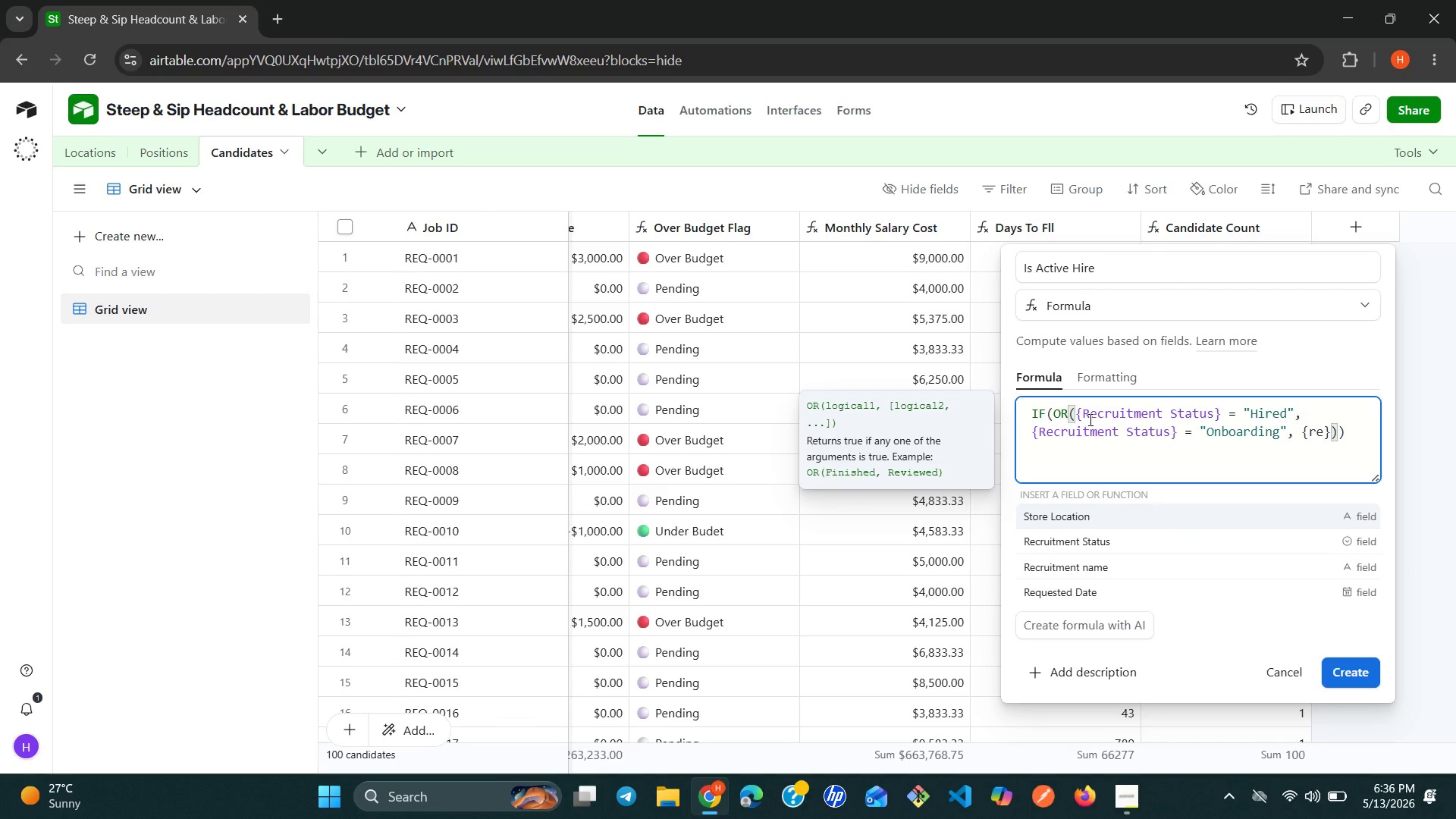 
key(ArrowDown)
 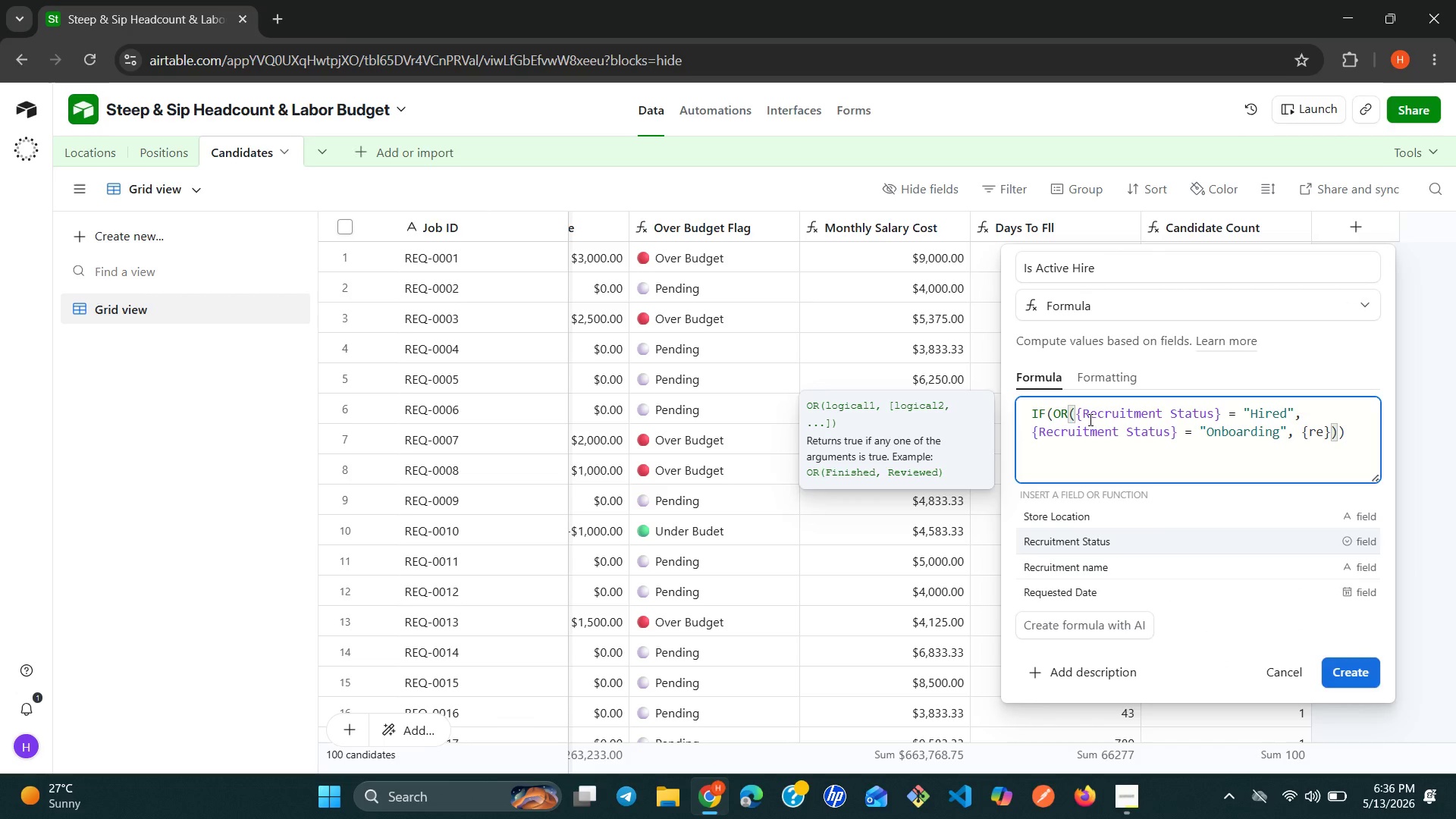 
key(Enter)
 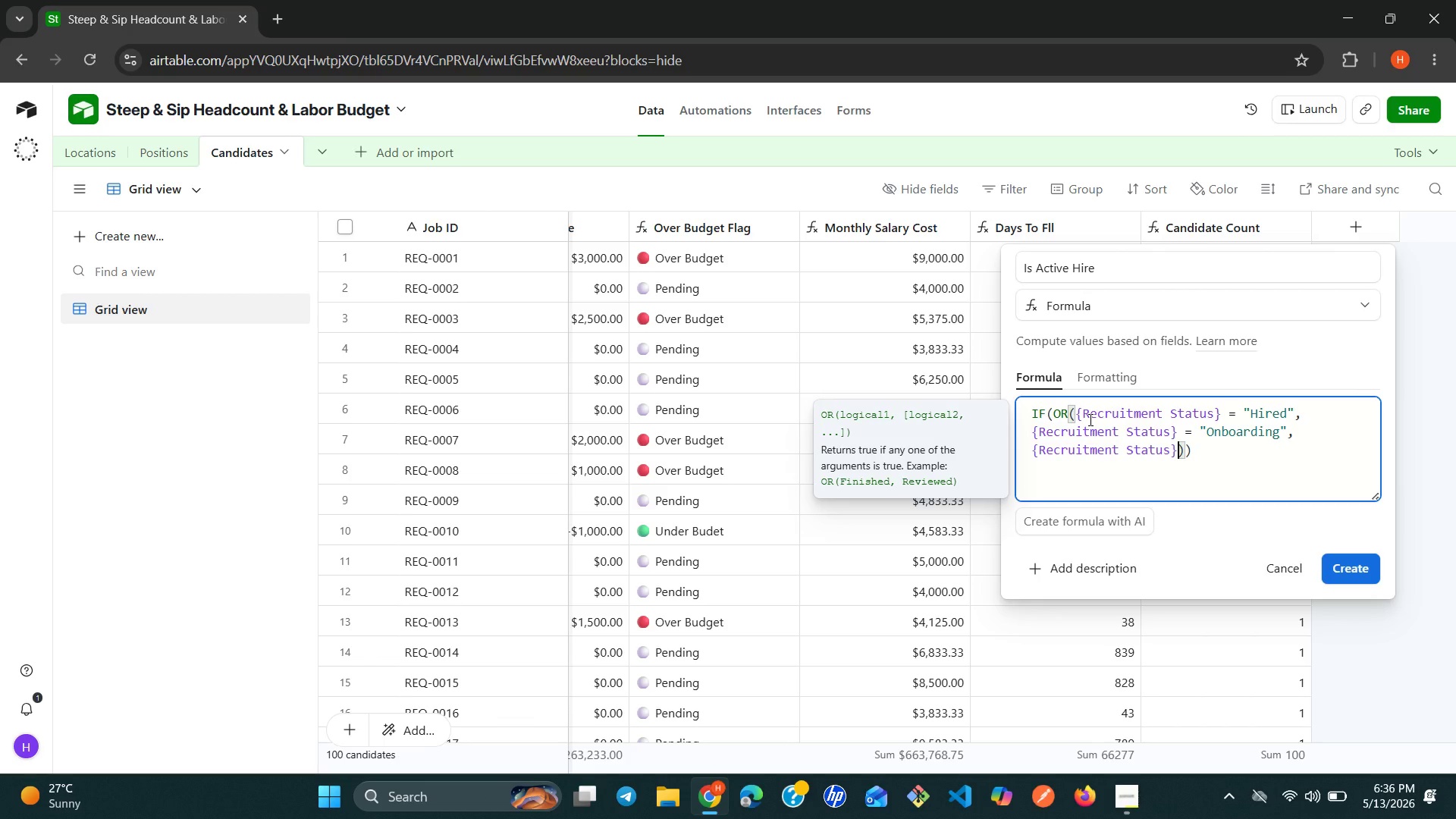 
type( = "Offer Extended)
 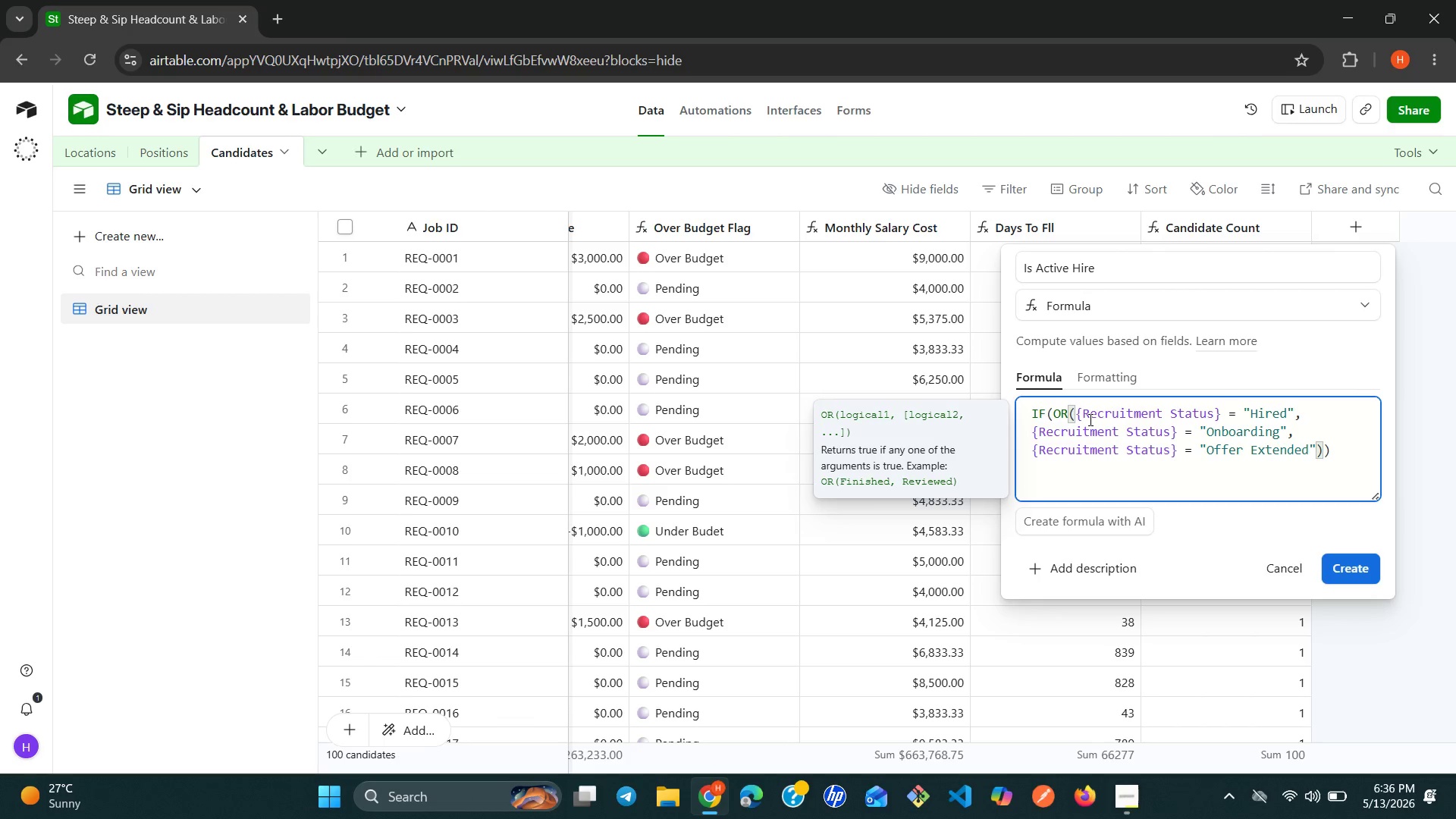 
wait(5.92)
 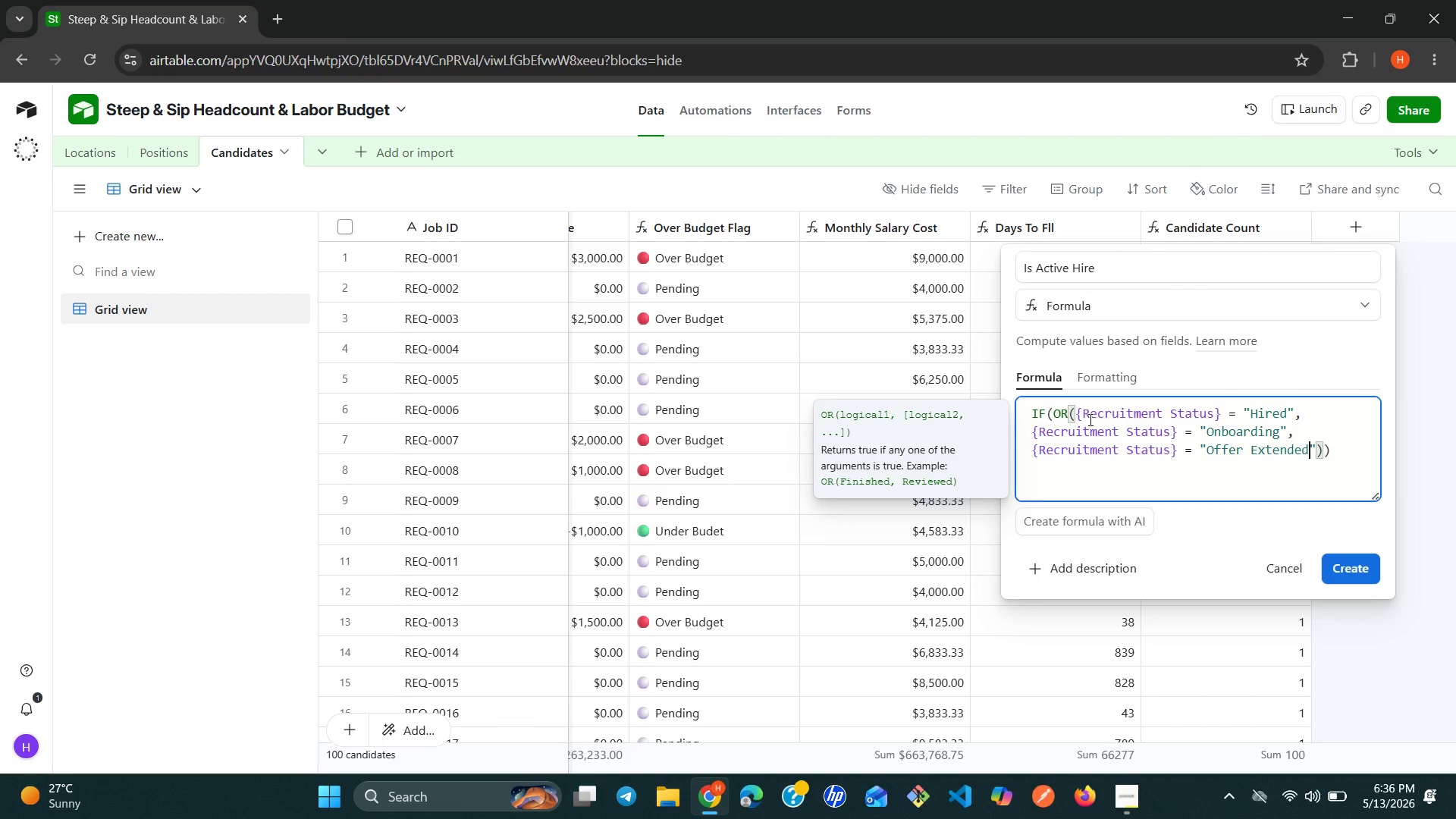 
key(ArrowRight)
 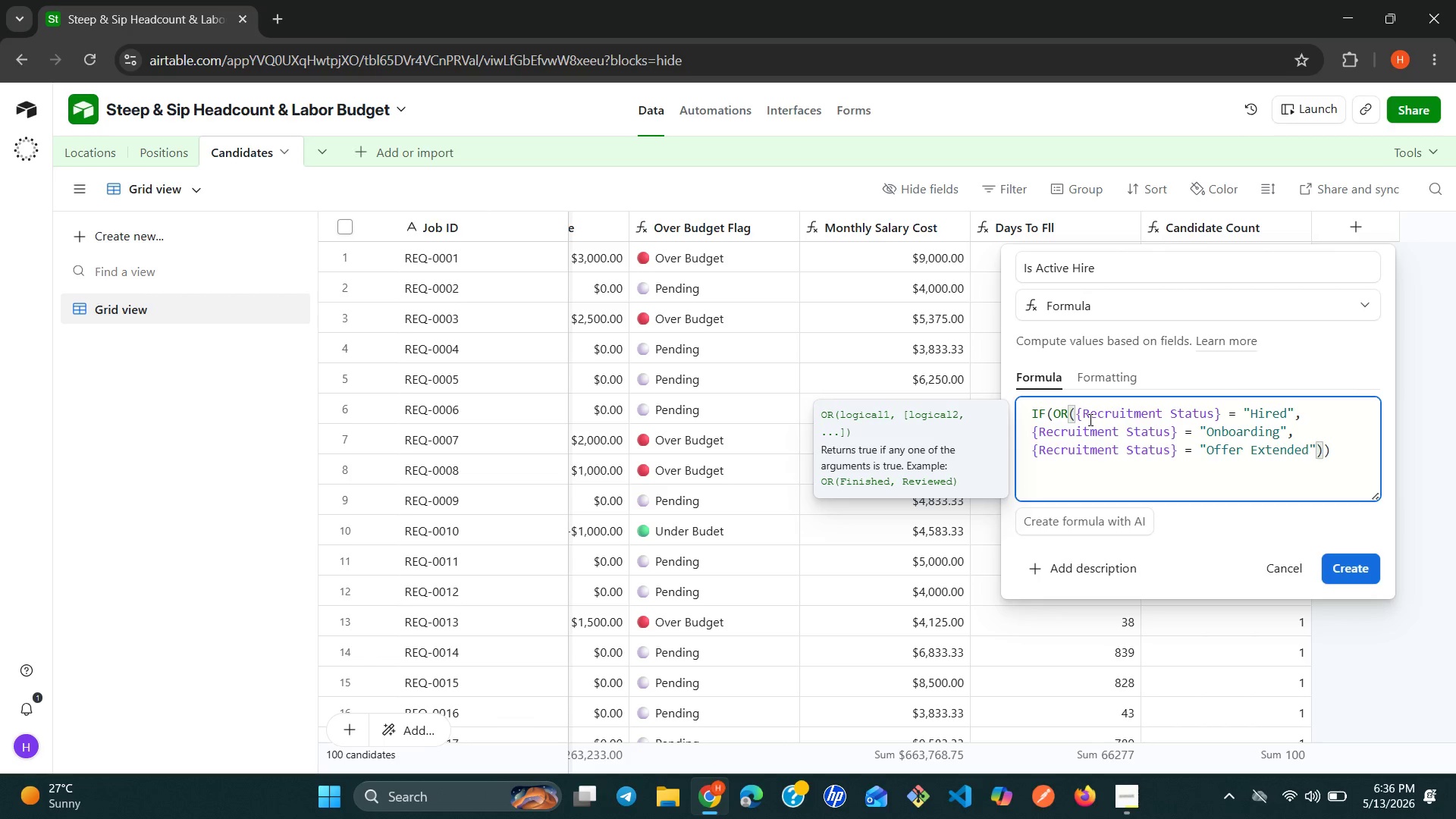 
key(ArrowRight)
 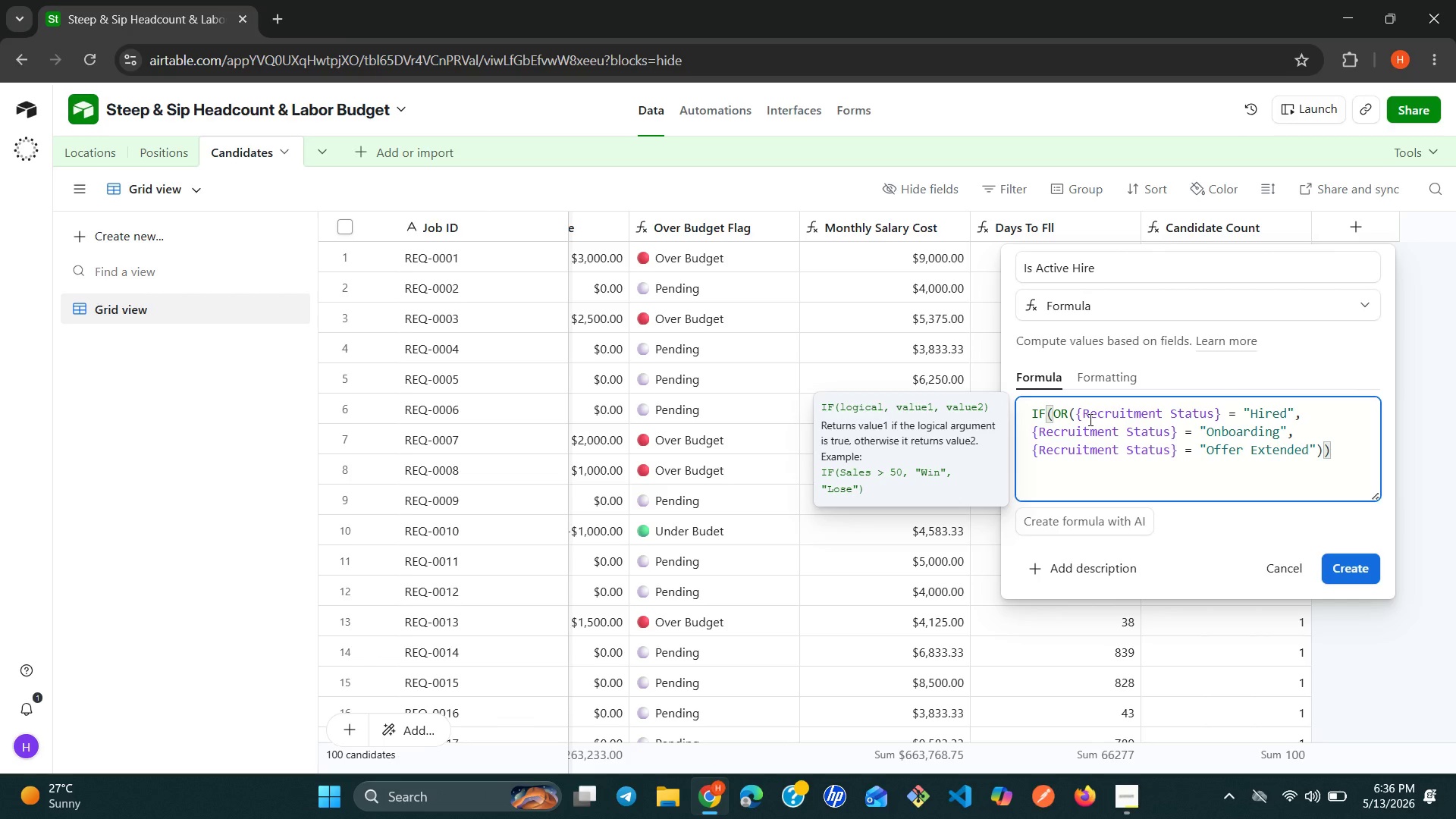 
key(Comma)
 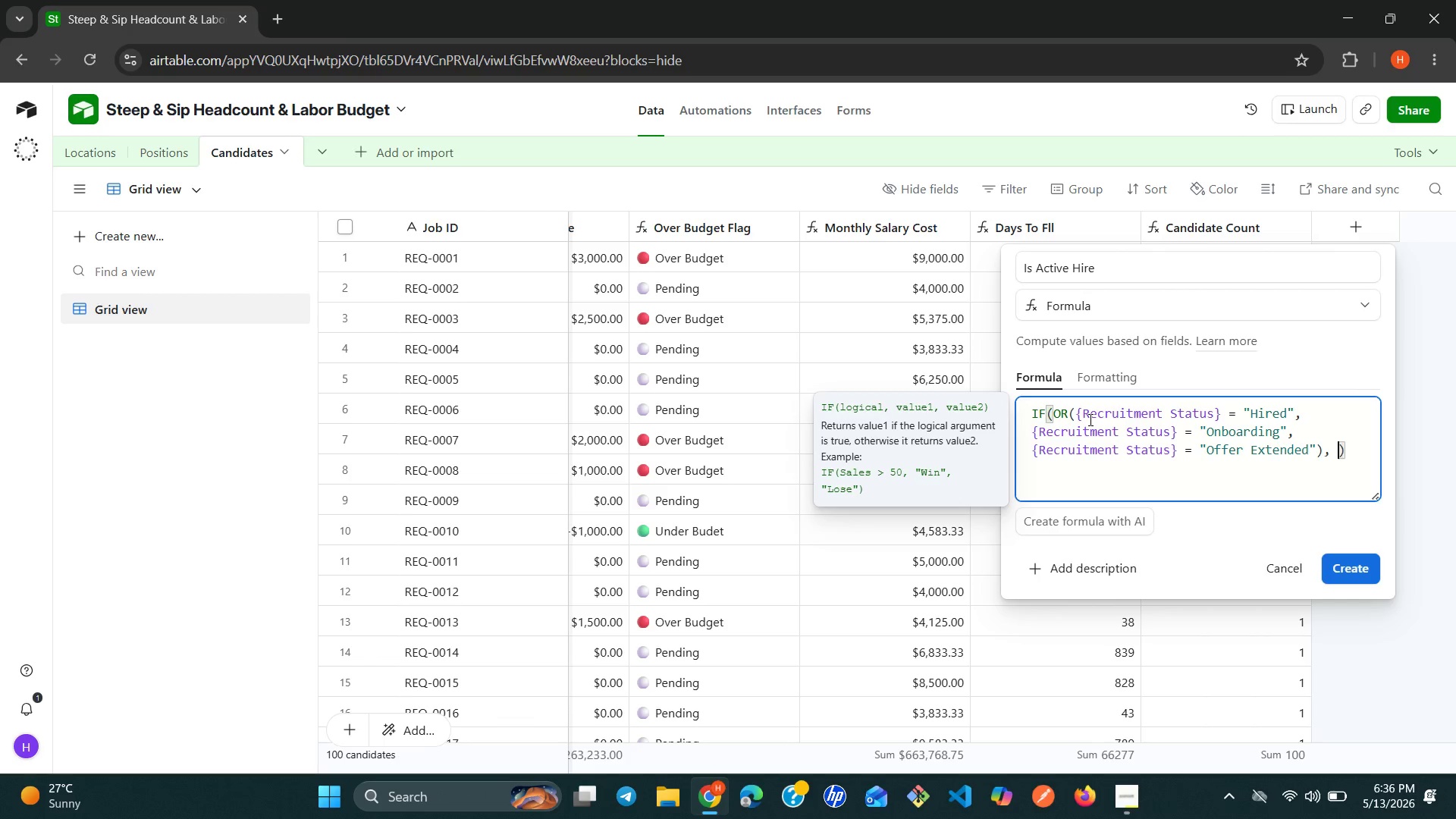 
key(Space)
 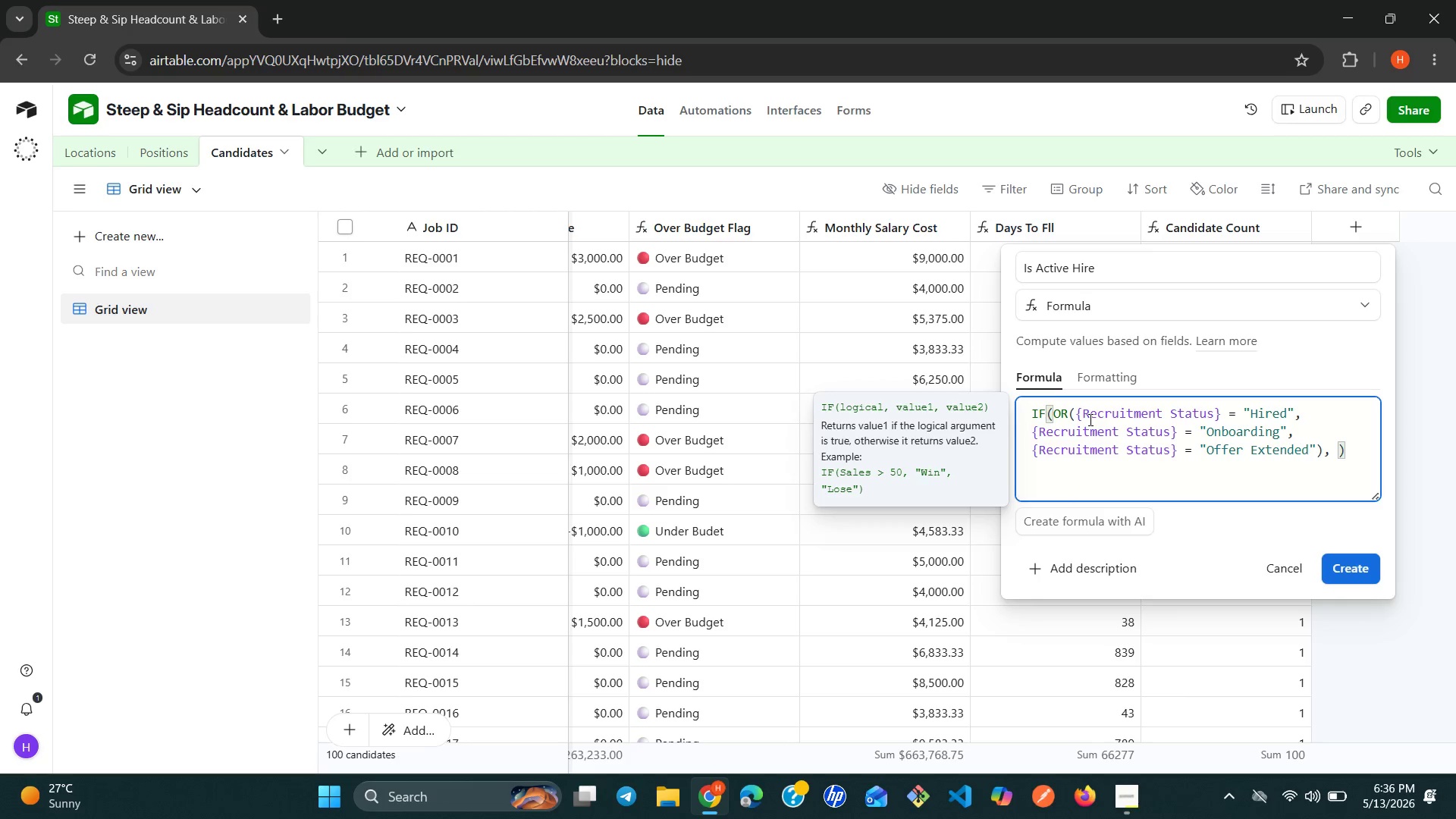 
key(1)
 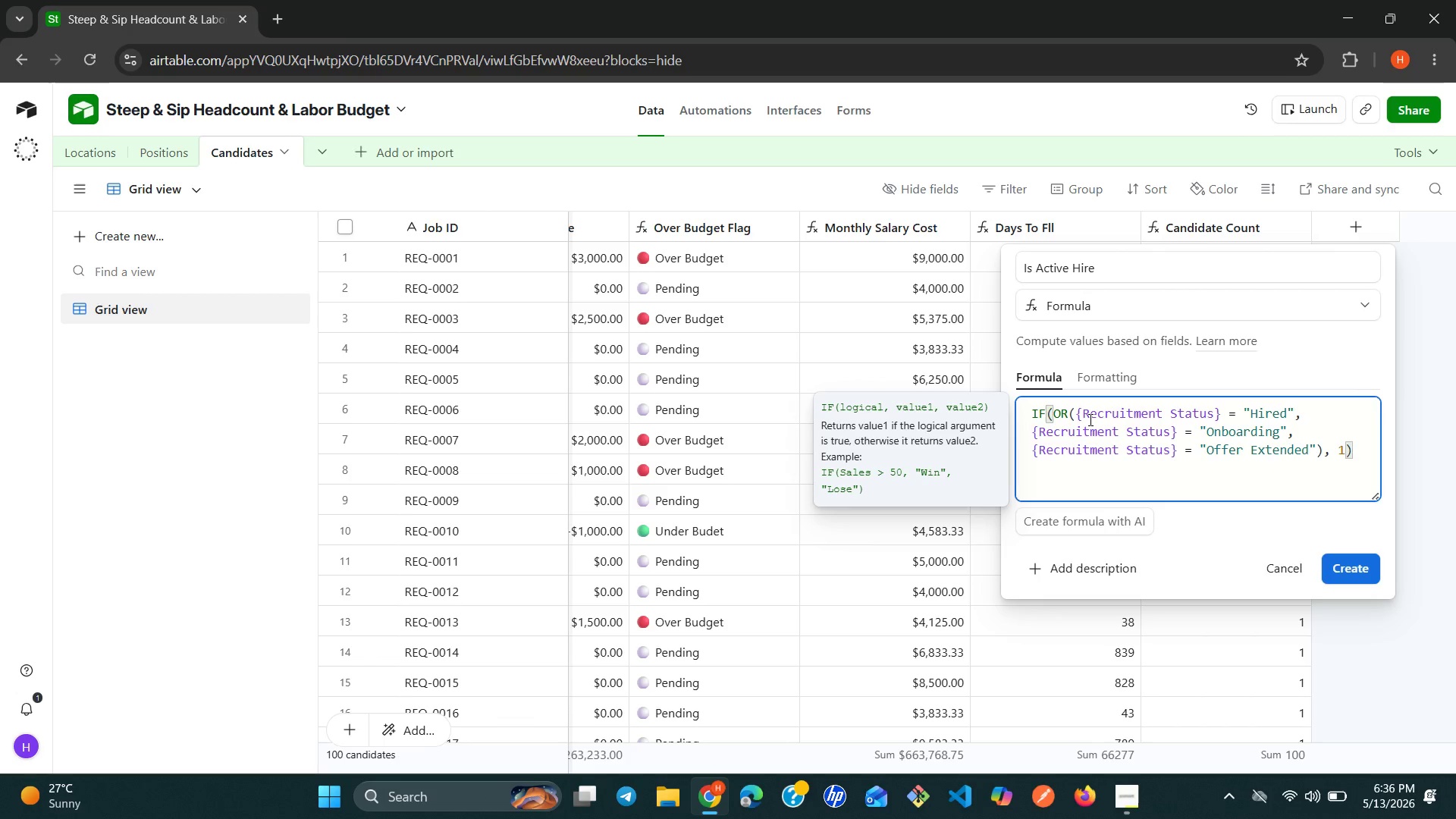 
key(Comma)
 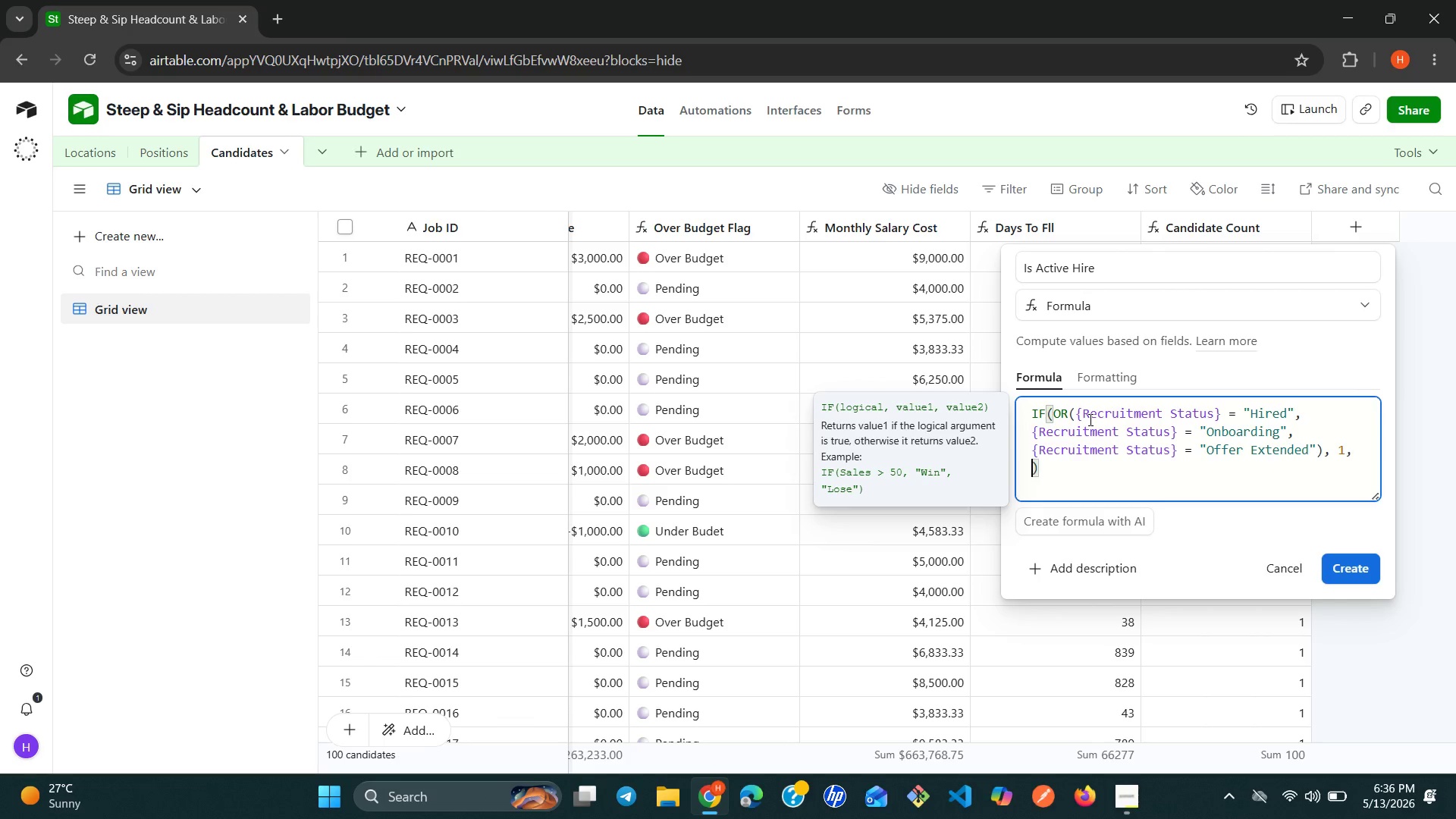 
key(Space)
 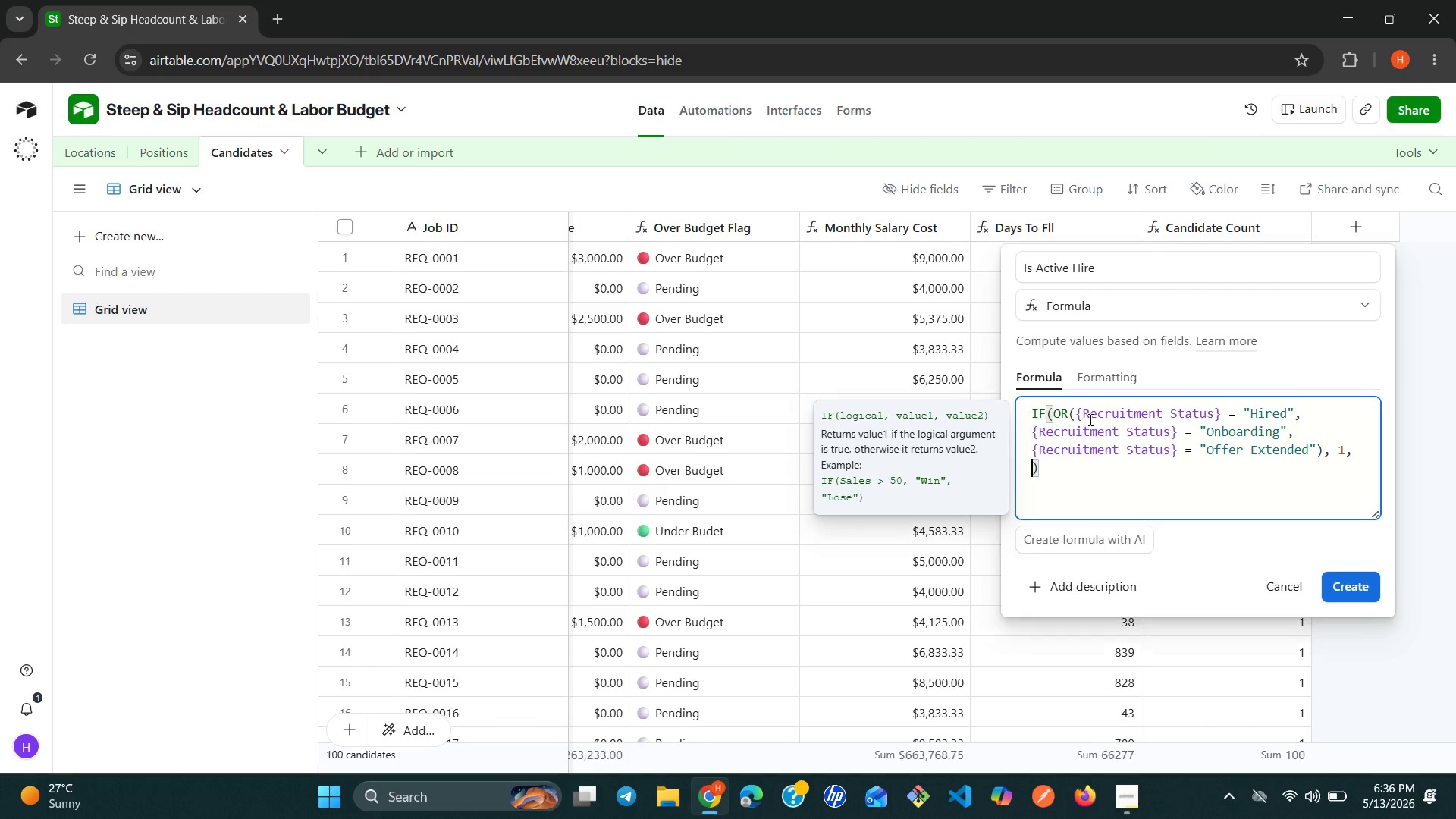 
key(0)
 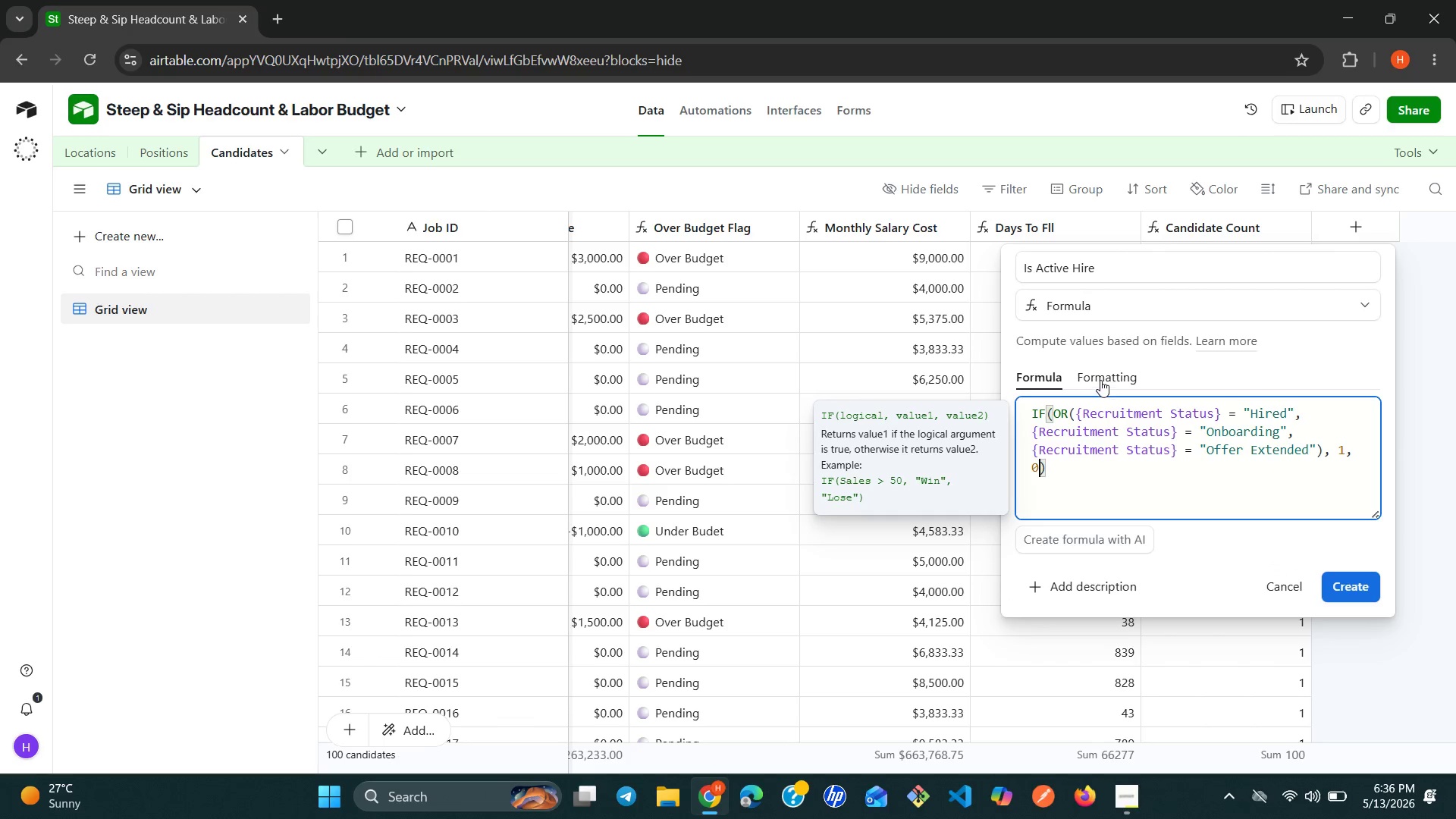 
left_click([1102, 378])
 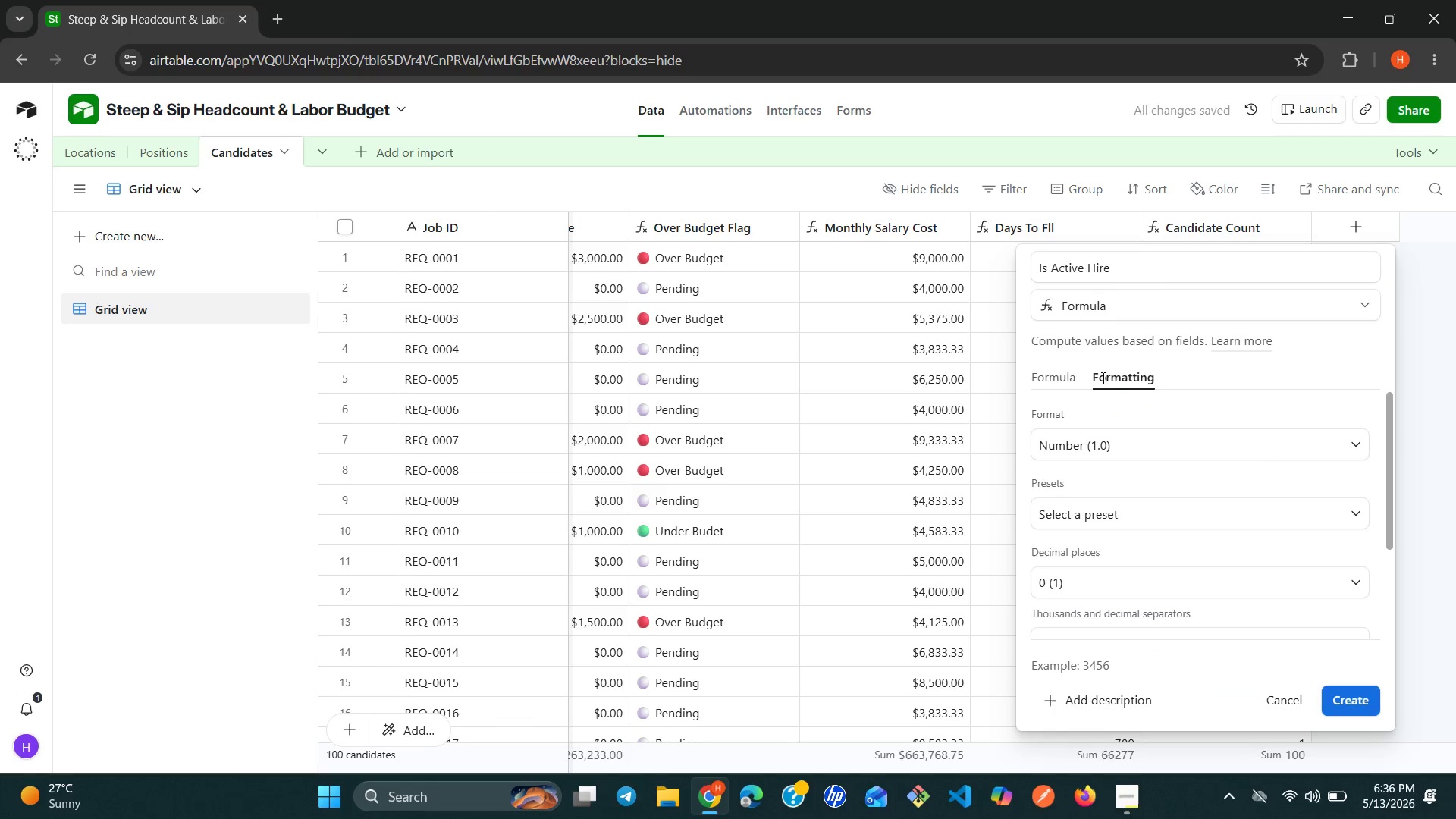 
left_click([1117, 438])
 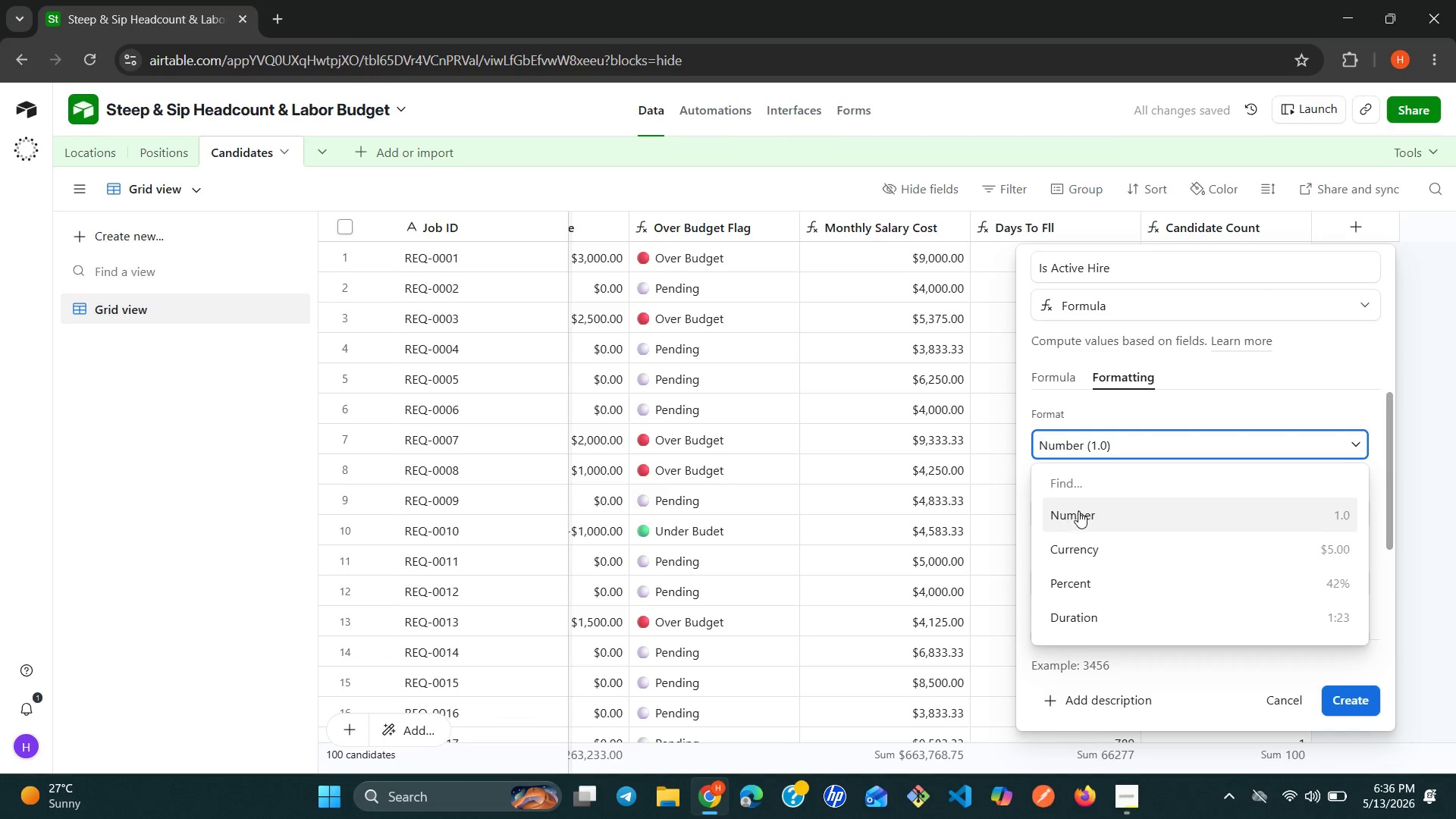 
left_click([1078, 513])
 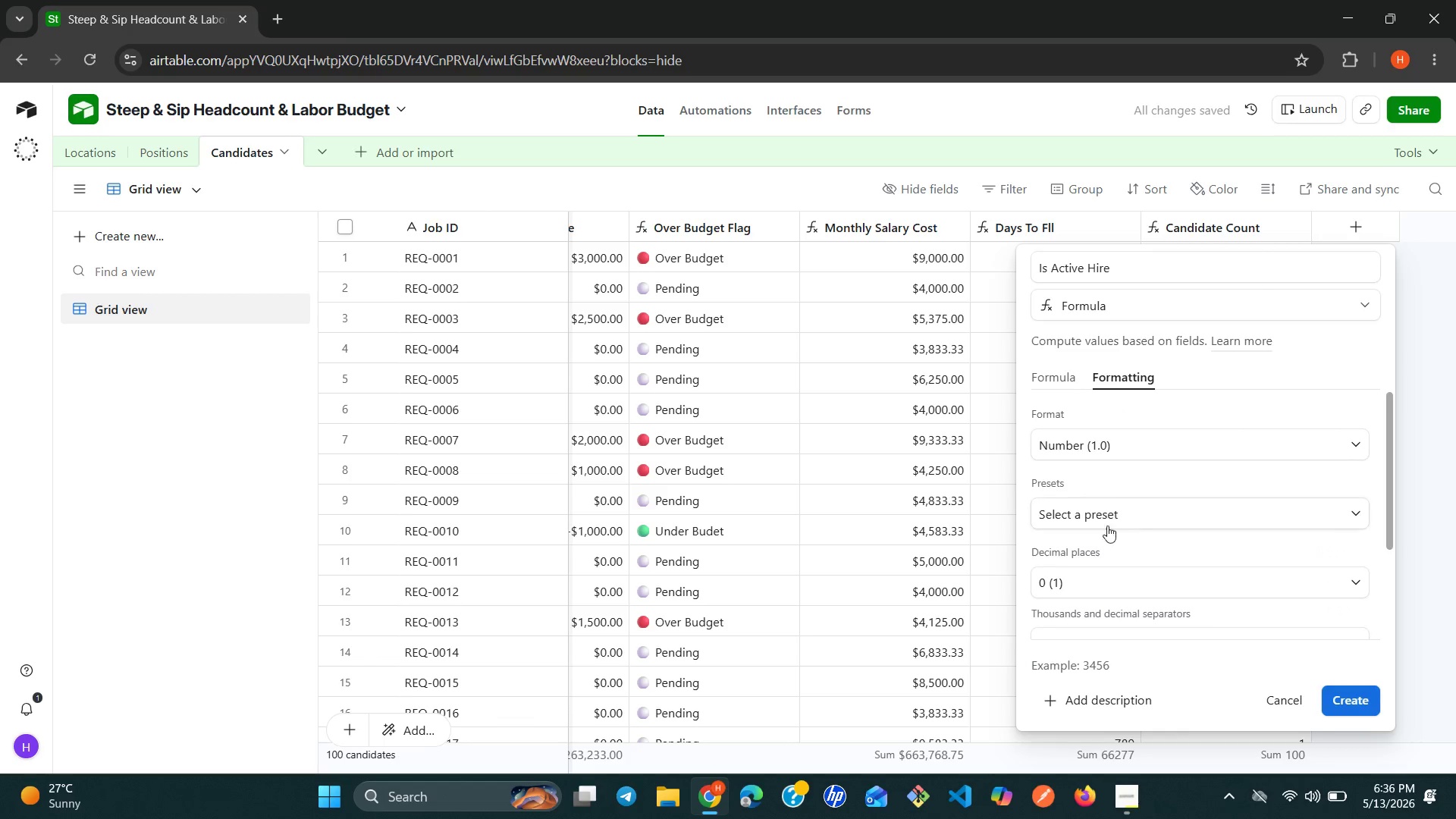 
left_click([1133, 514])
 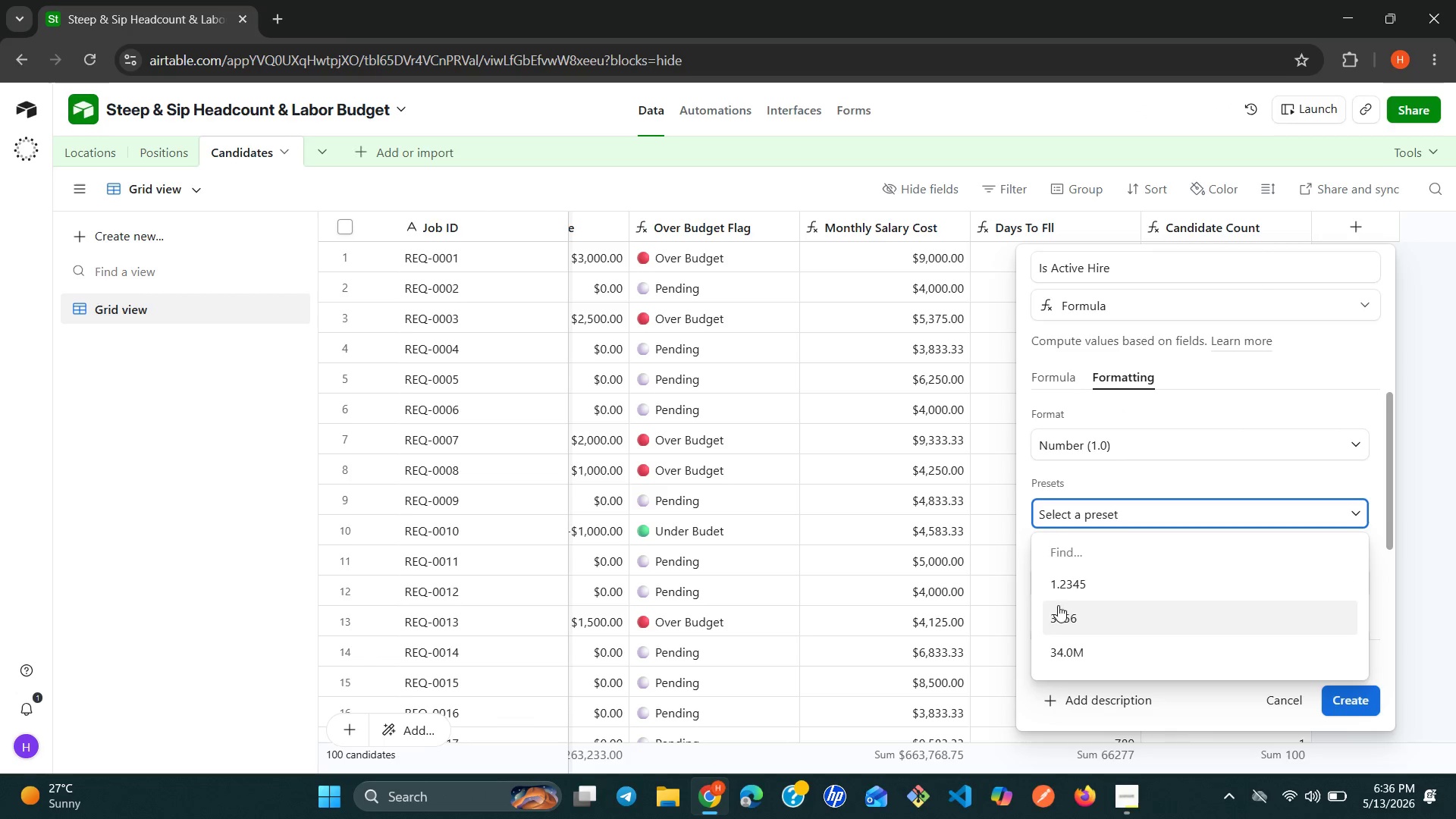 
left_click([1054, 613])
 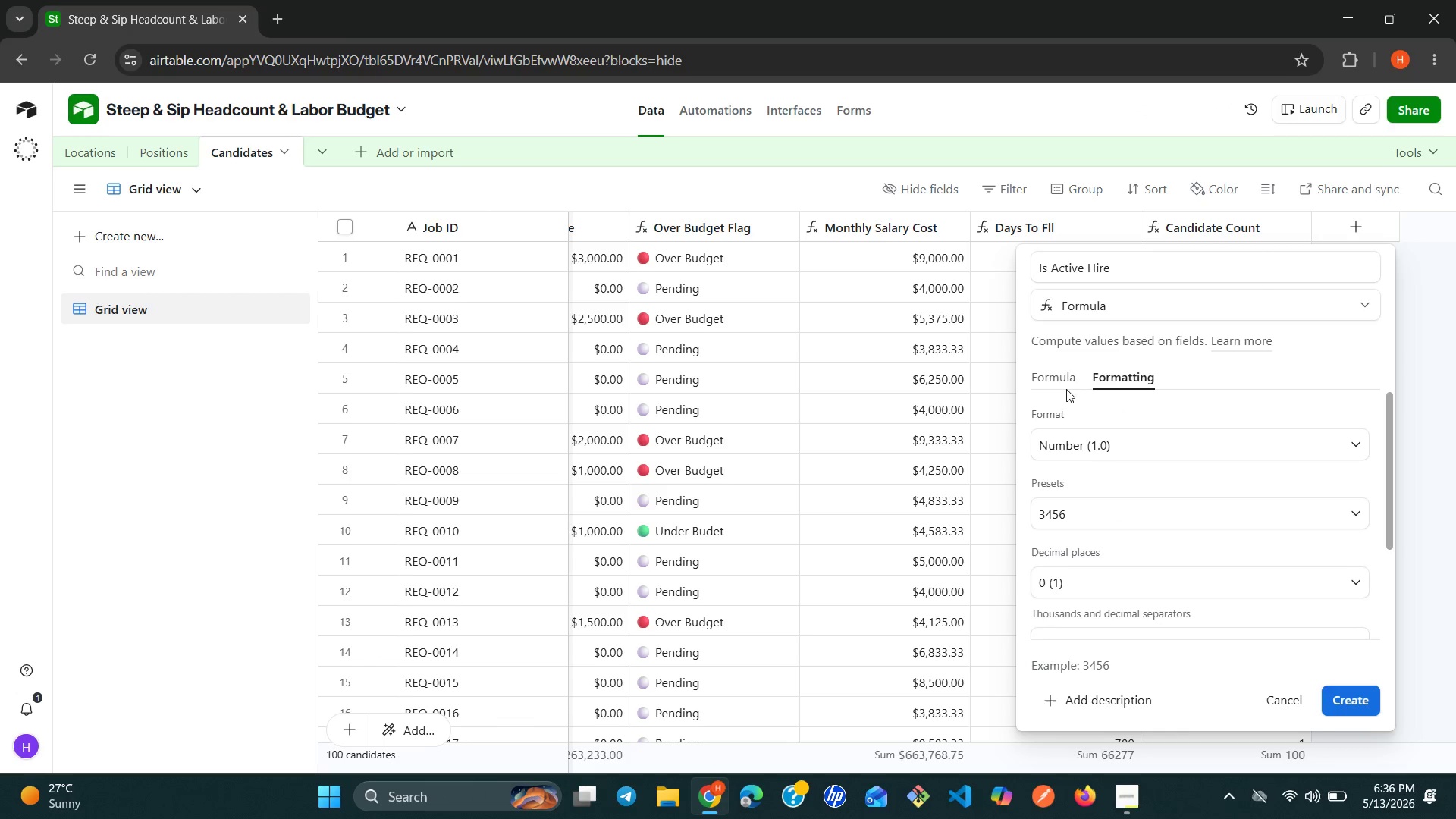 
left_click([1055, 376])
 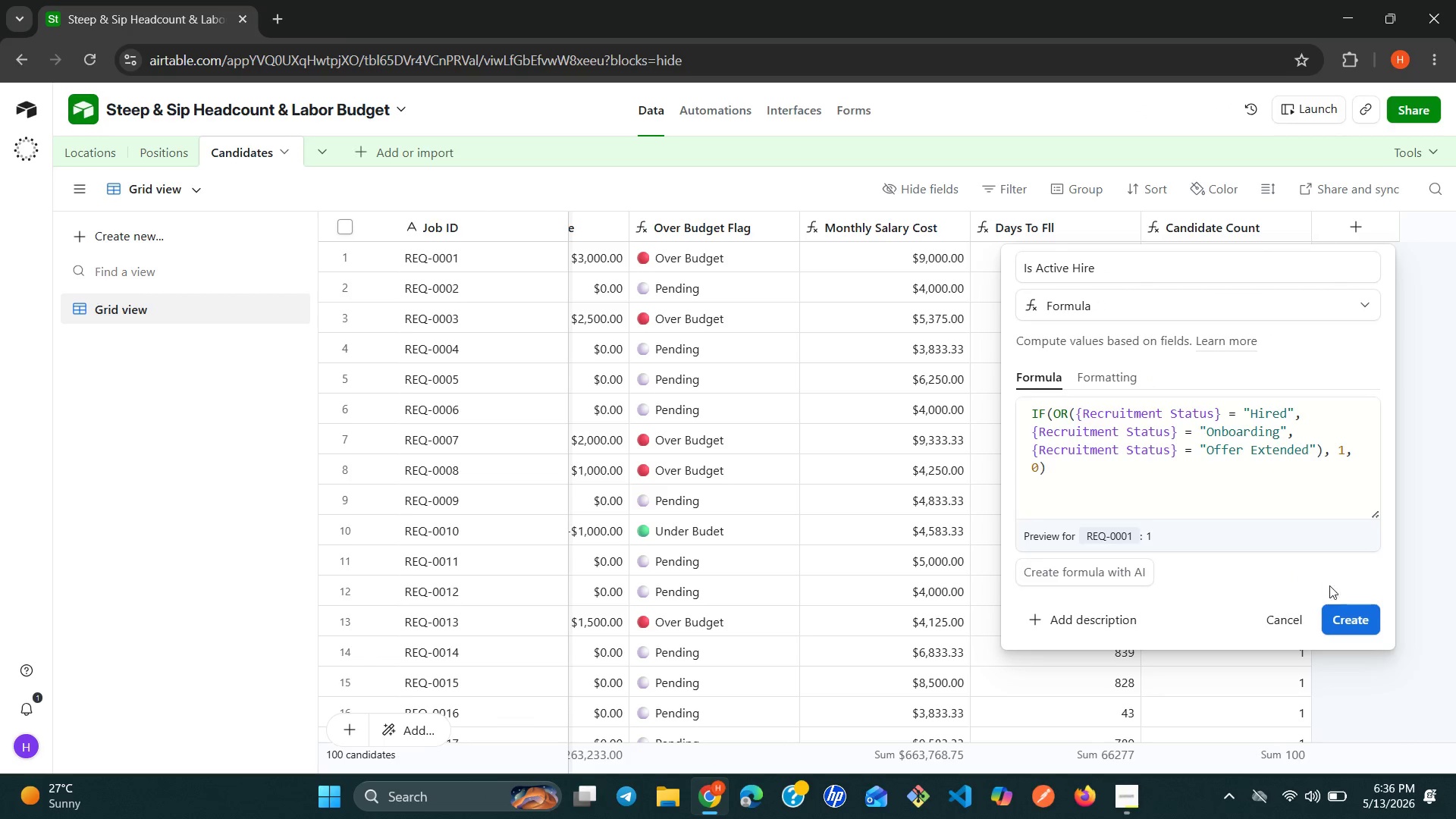 
left_click([1362, 613])
 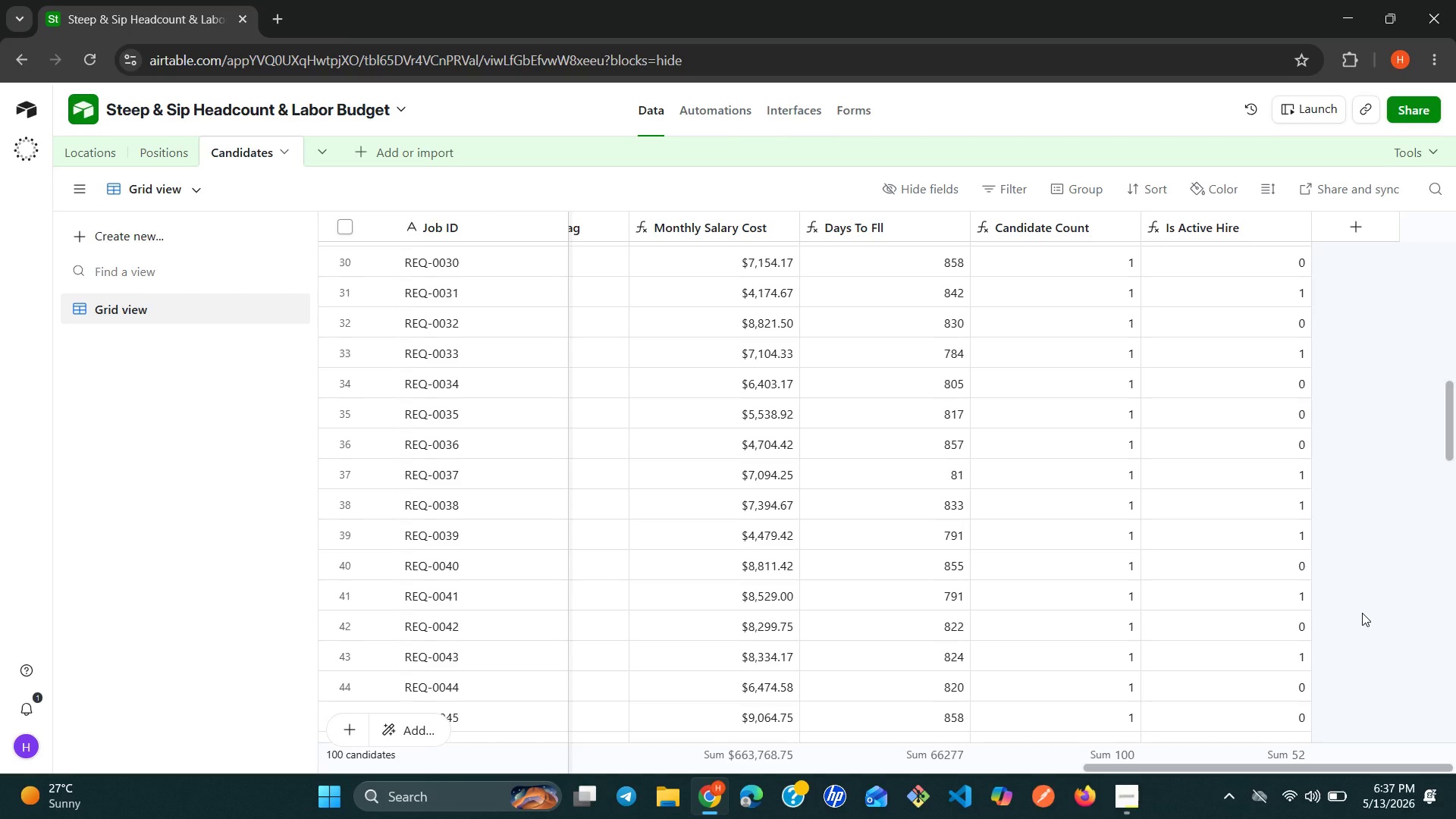 
wait(21.25)
 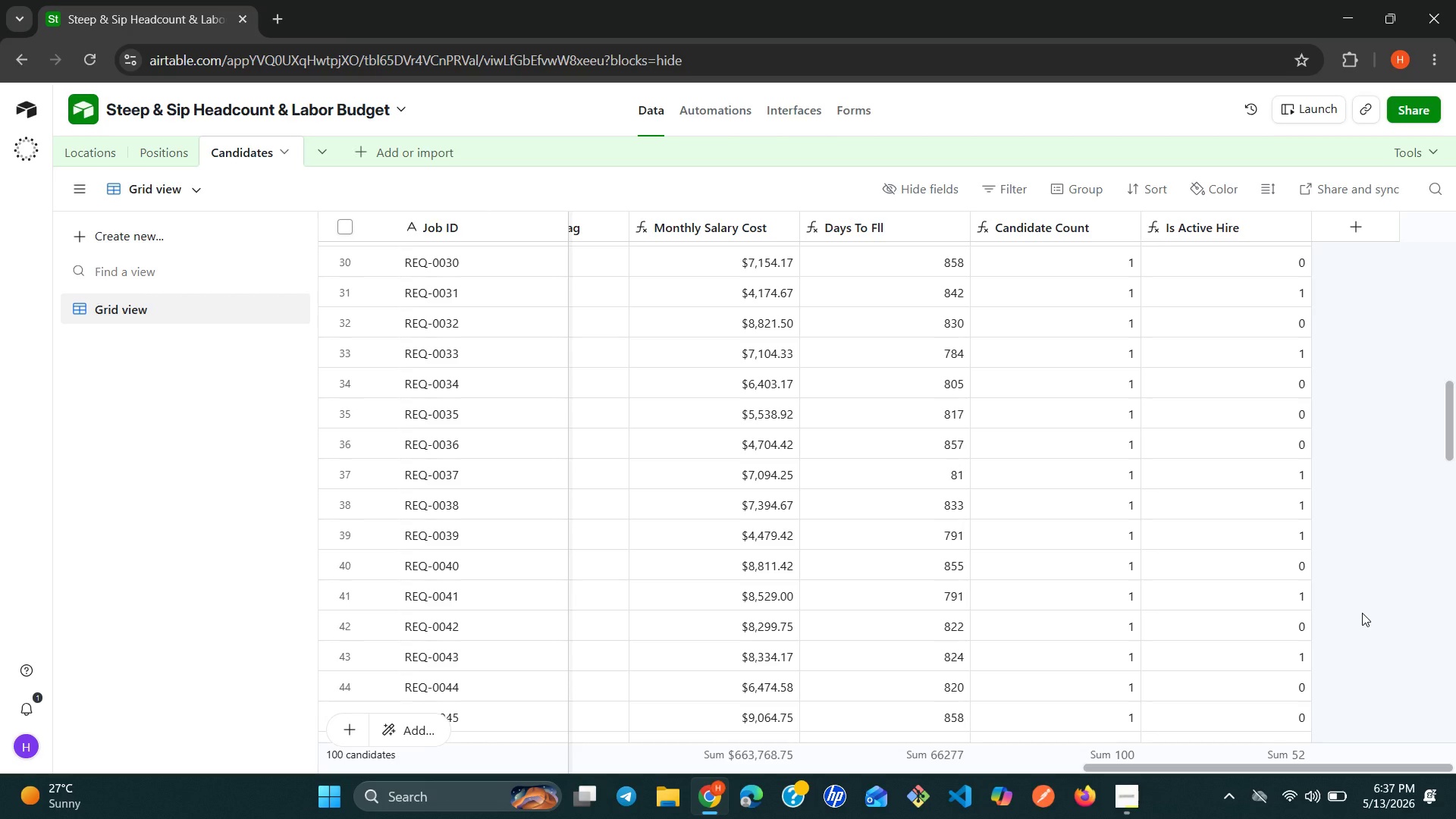 
left_click([77, 158])
 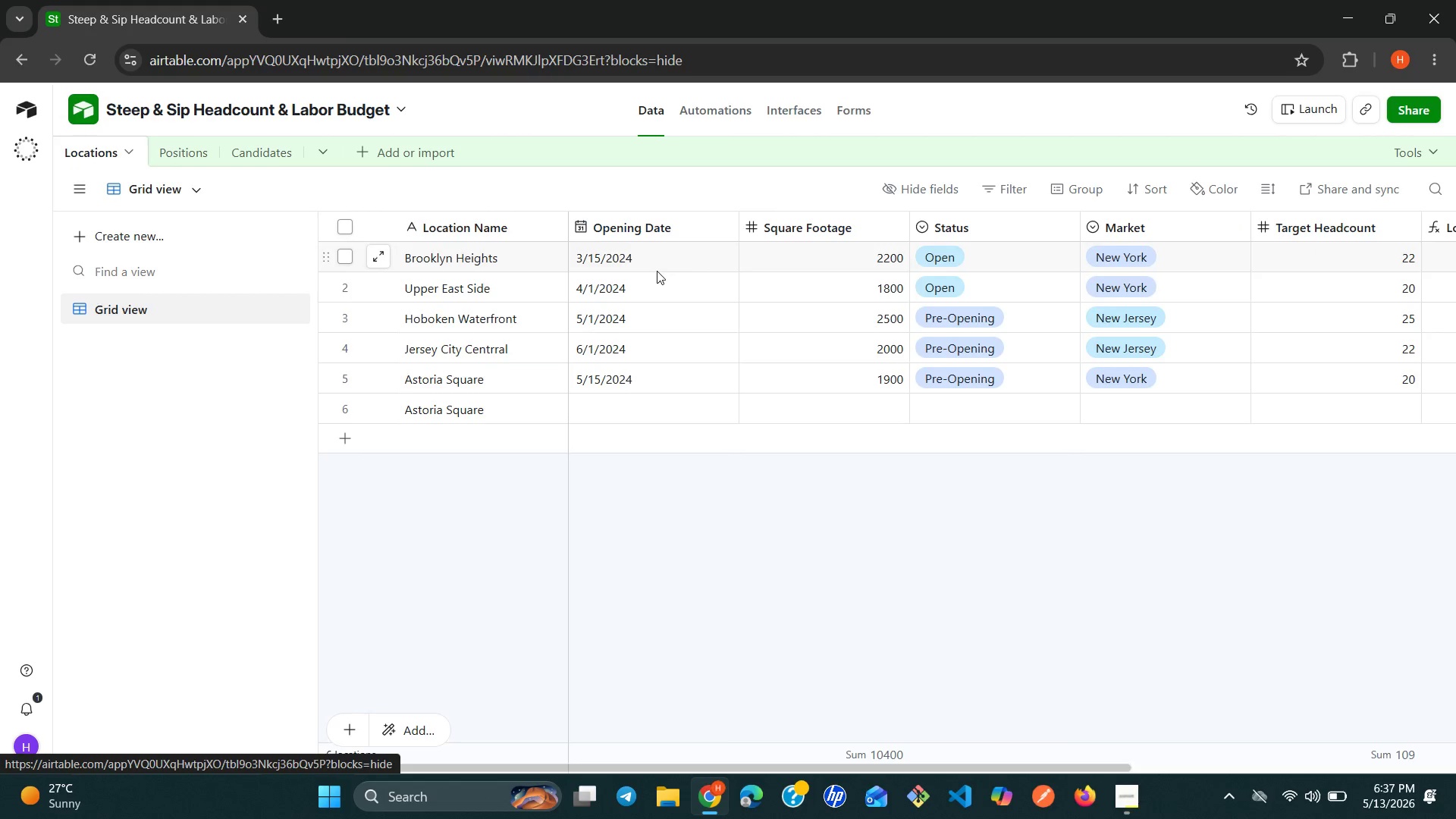 
mouse_move([1080, 285])
 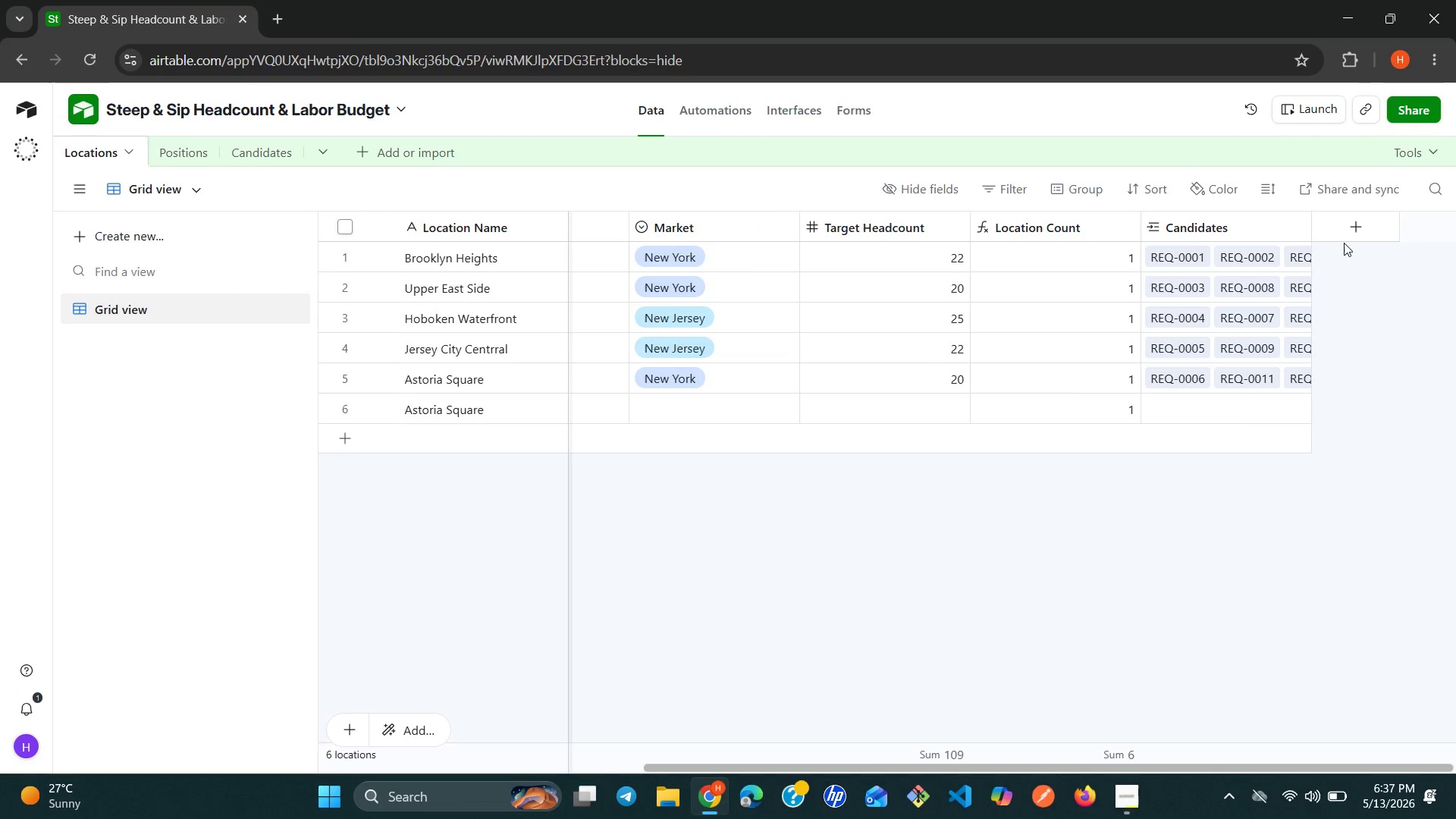 
left_click([1346, 243])
 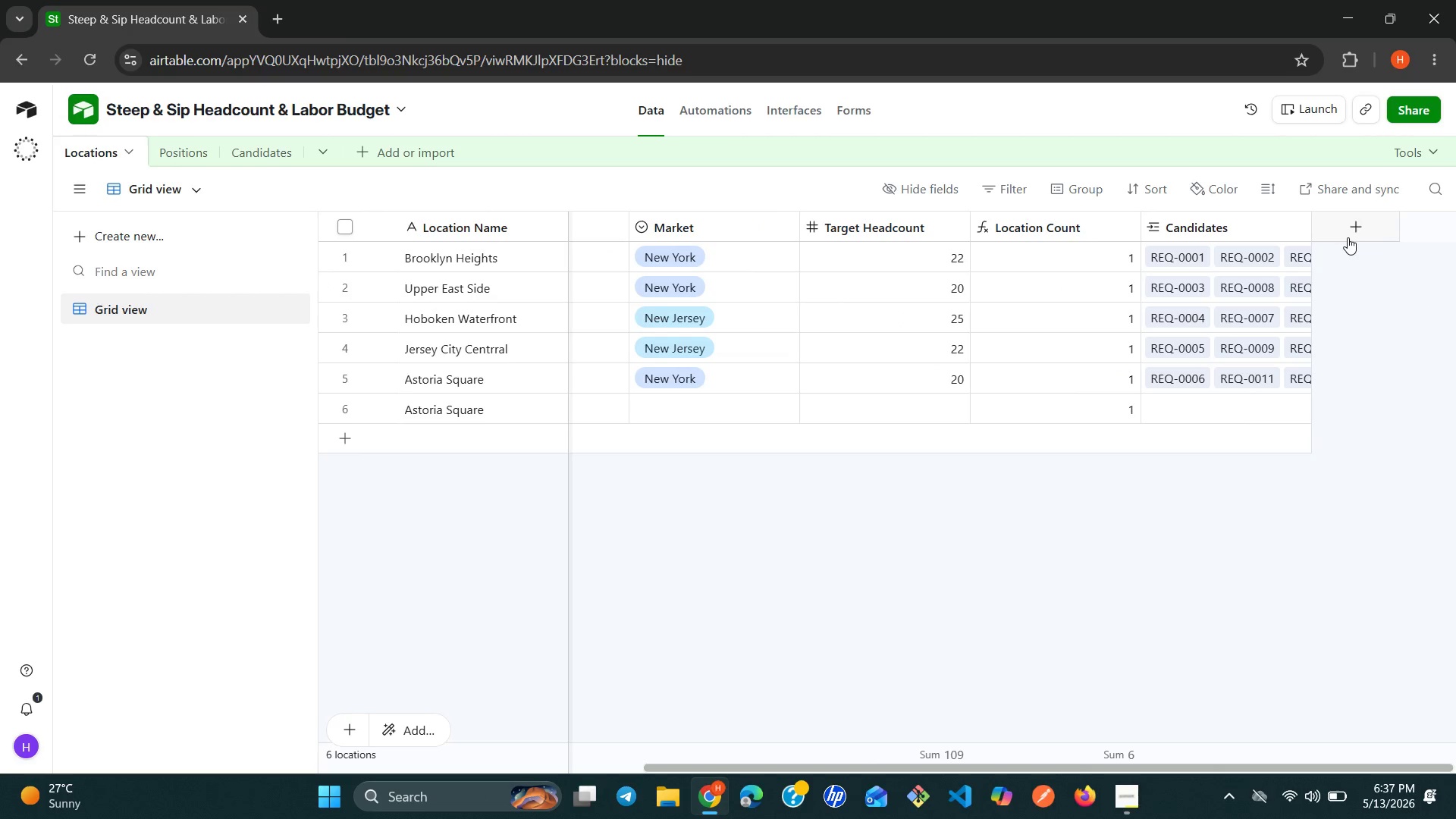 
left_click([1348, 231])
 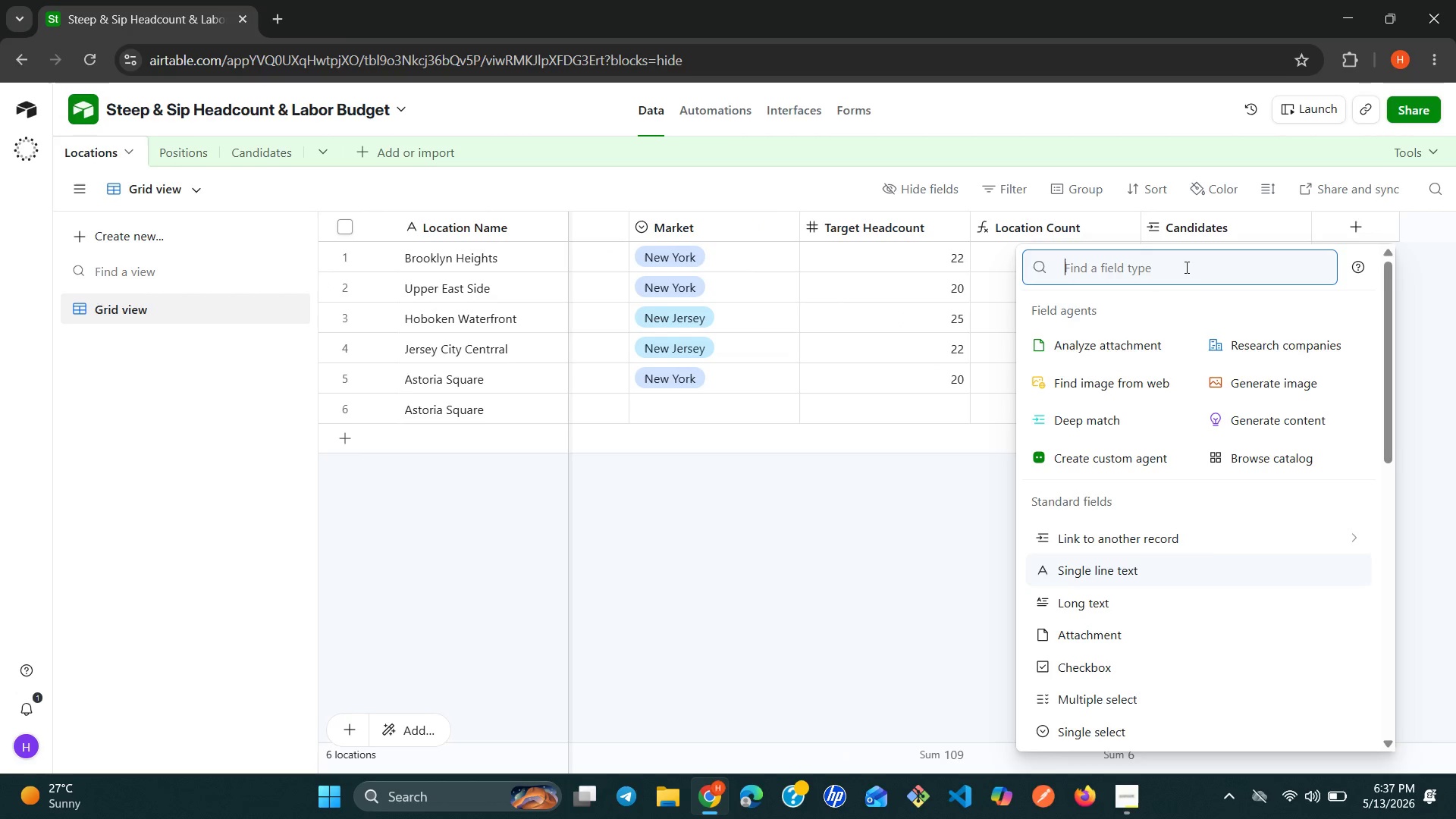 
type(rol)
 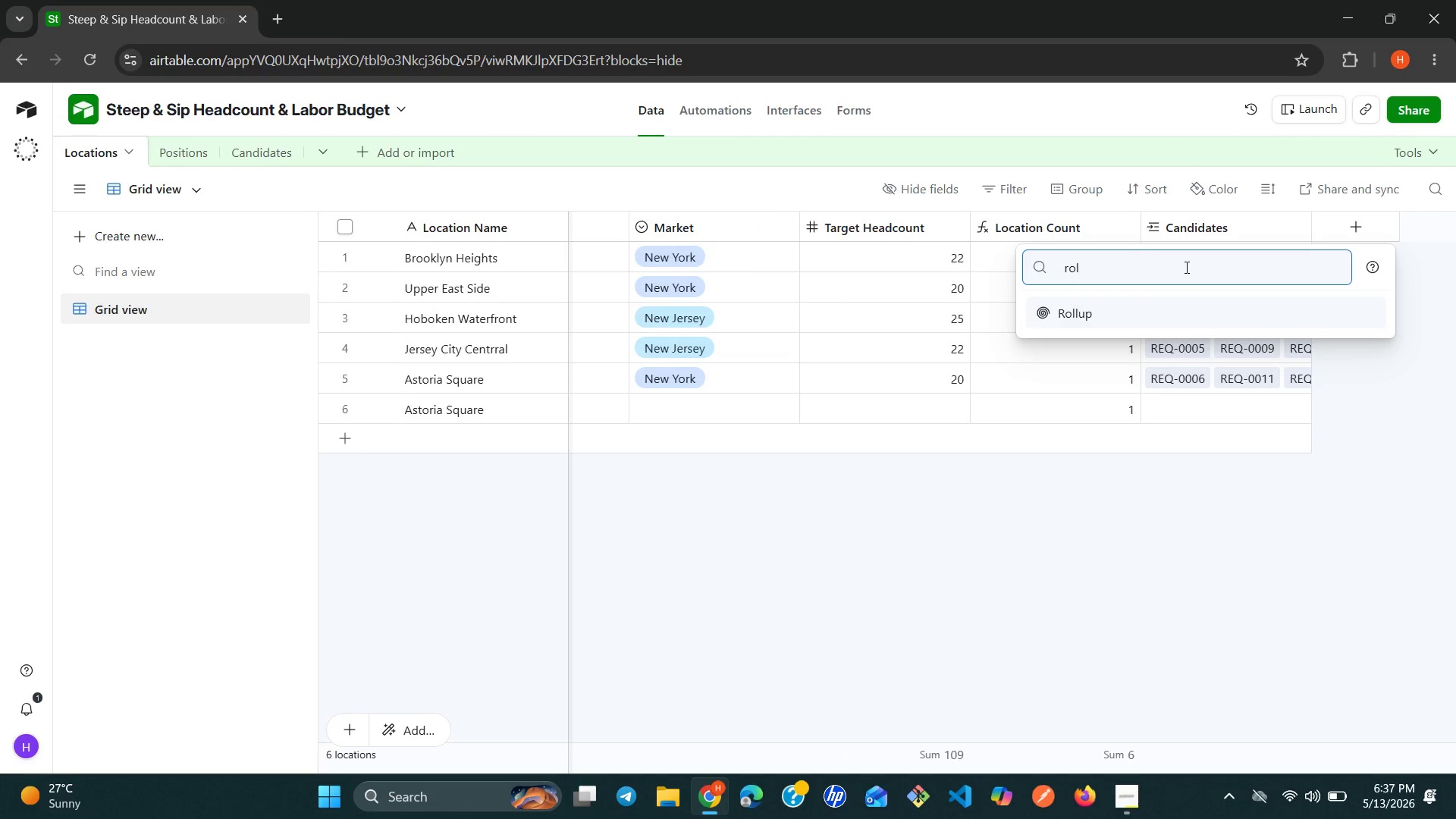 
key(Enter)
 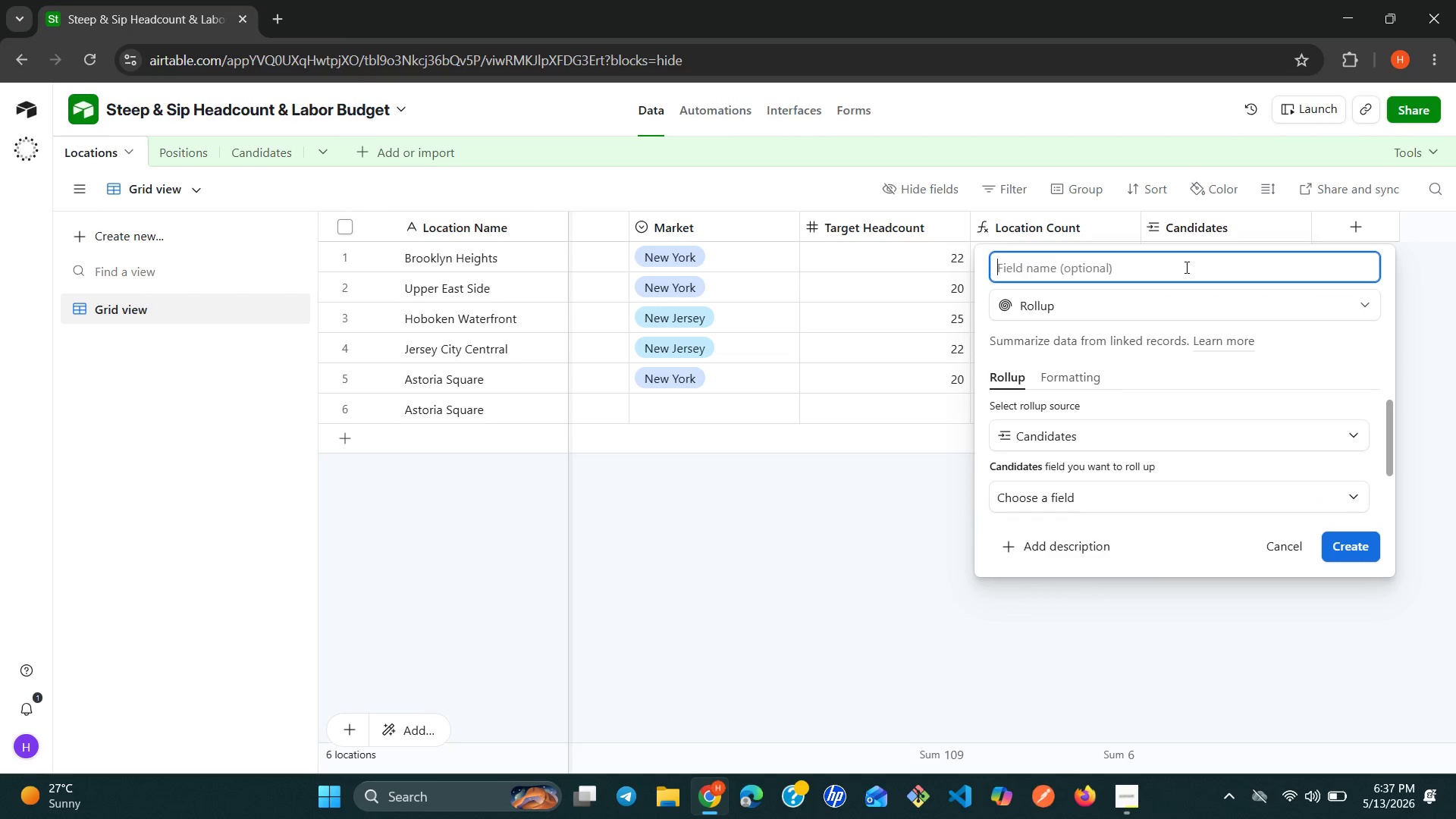 
wait(6.23)
 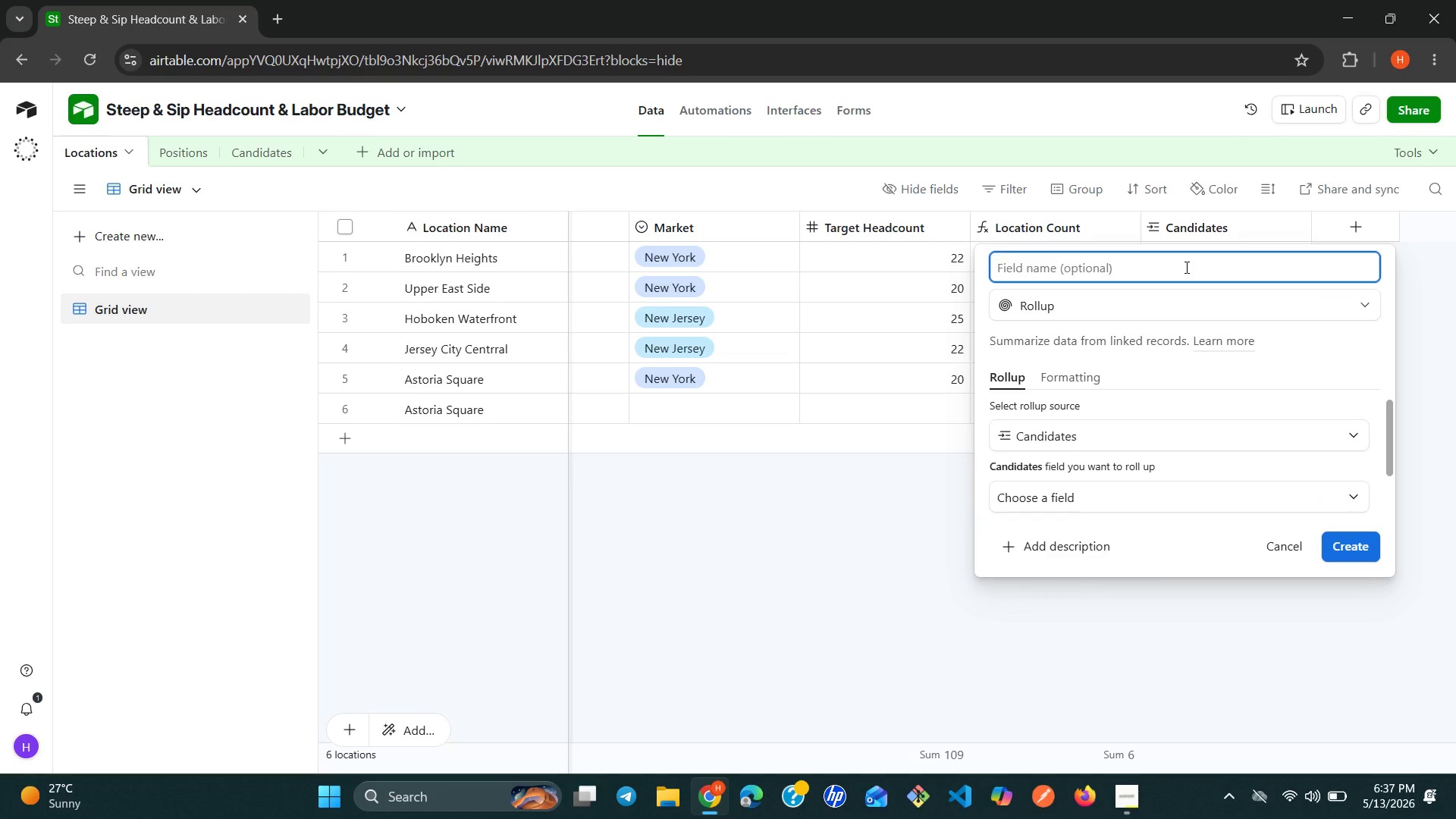 
type(Total Headcoach)
key(Backspace)
key(Backspace)
key(Backspace)
type(unt)
 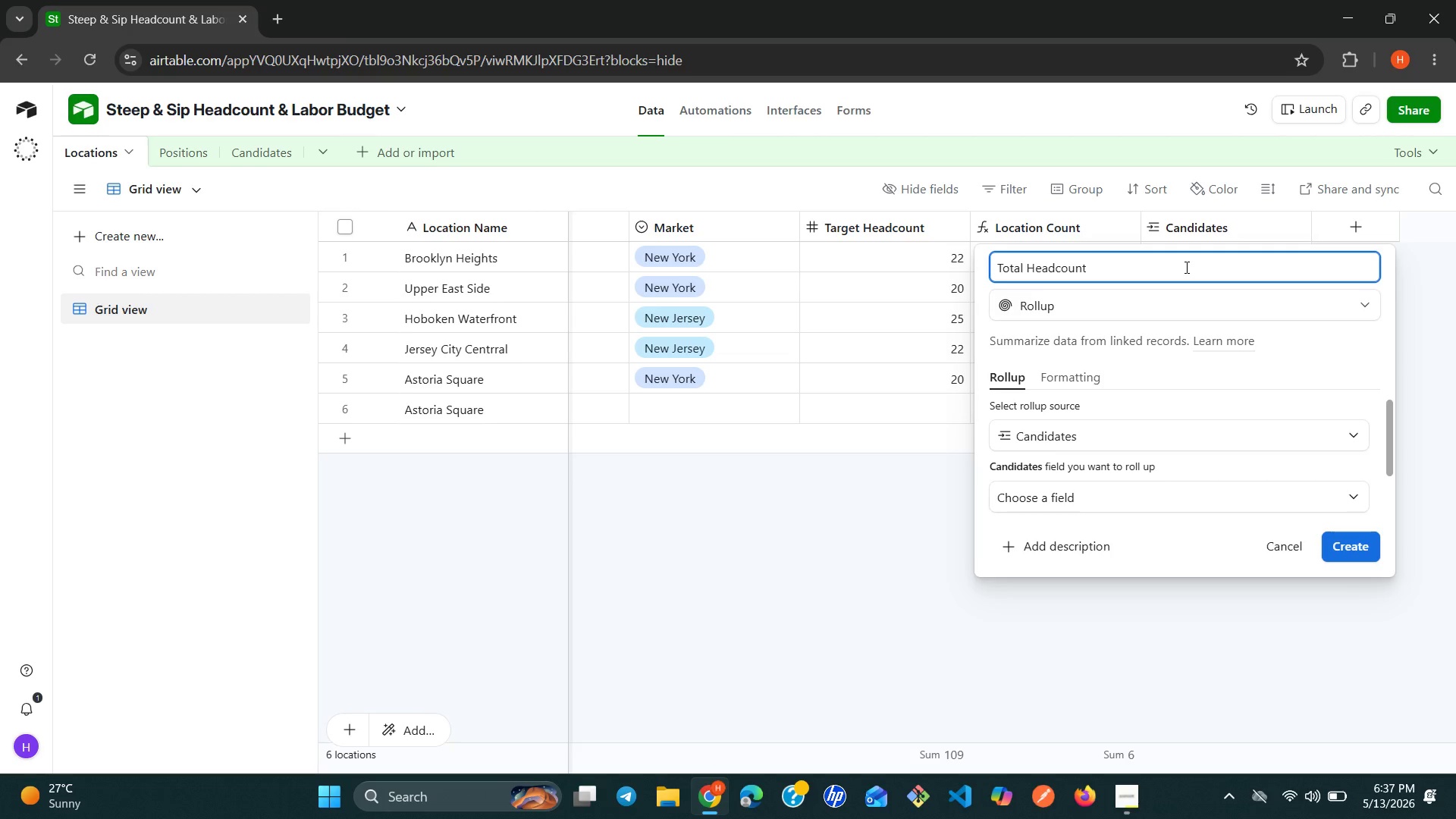 
left_click([1135, 434])
 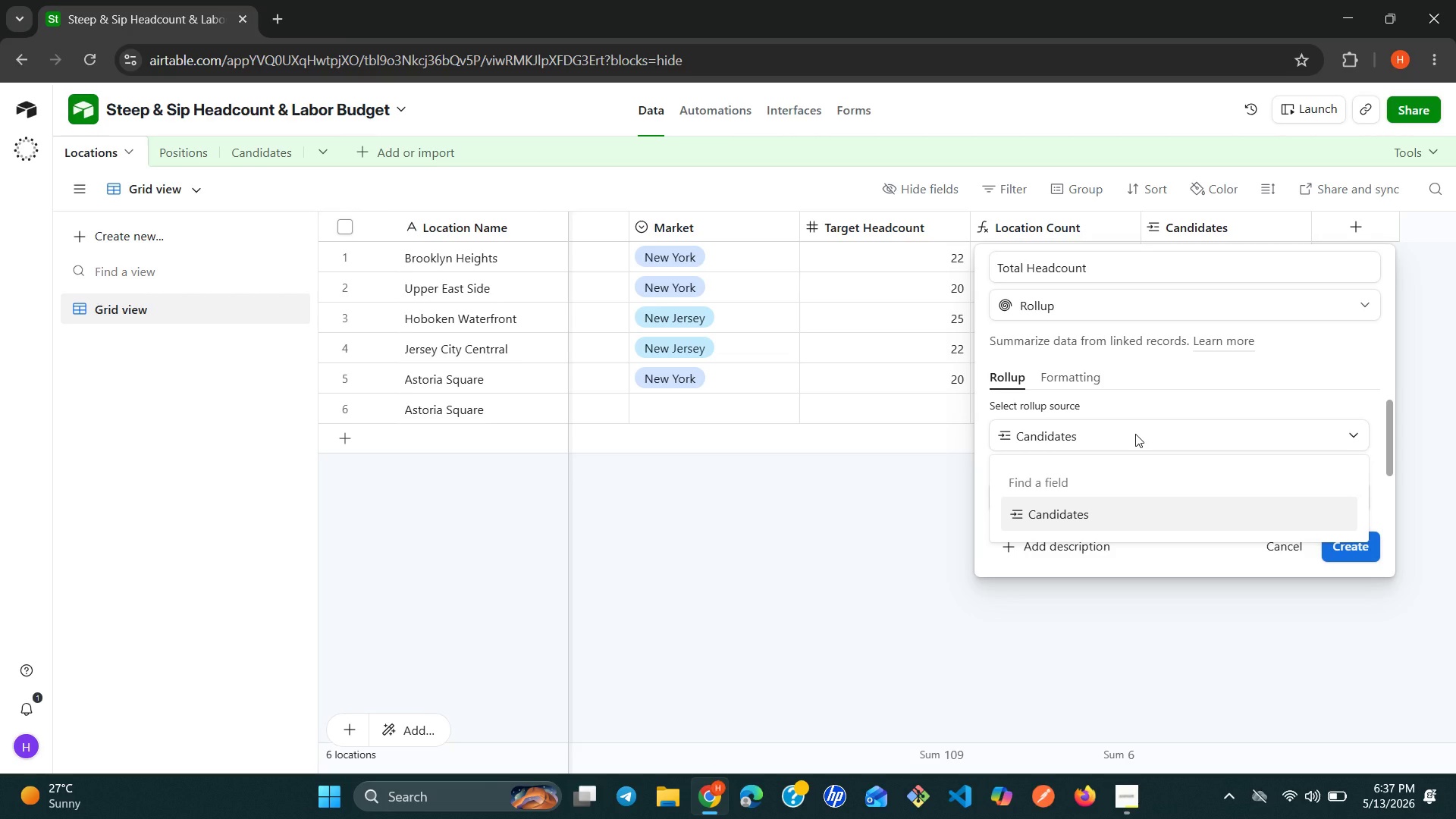 
wait(6.88)
 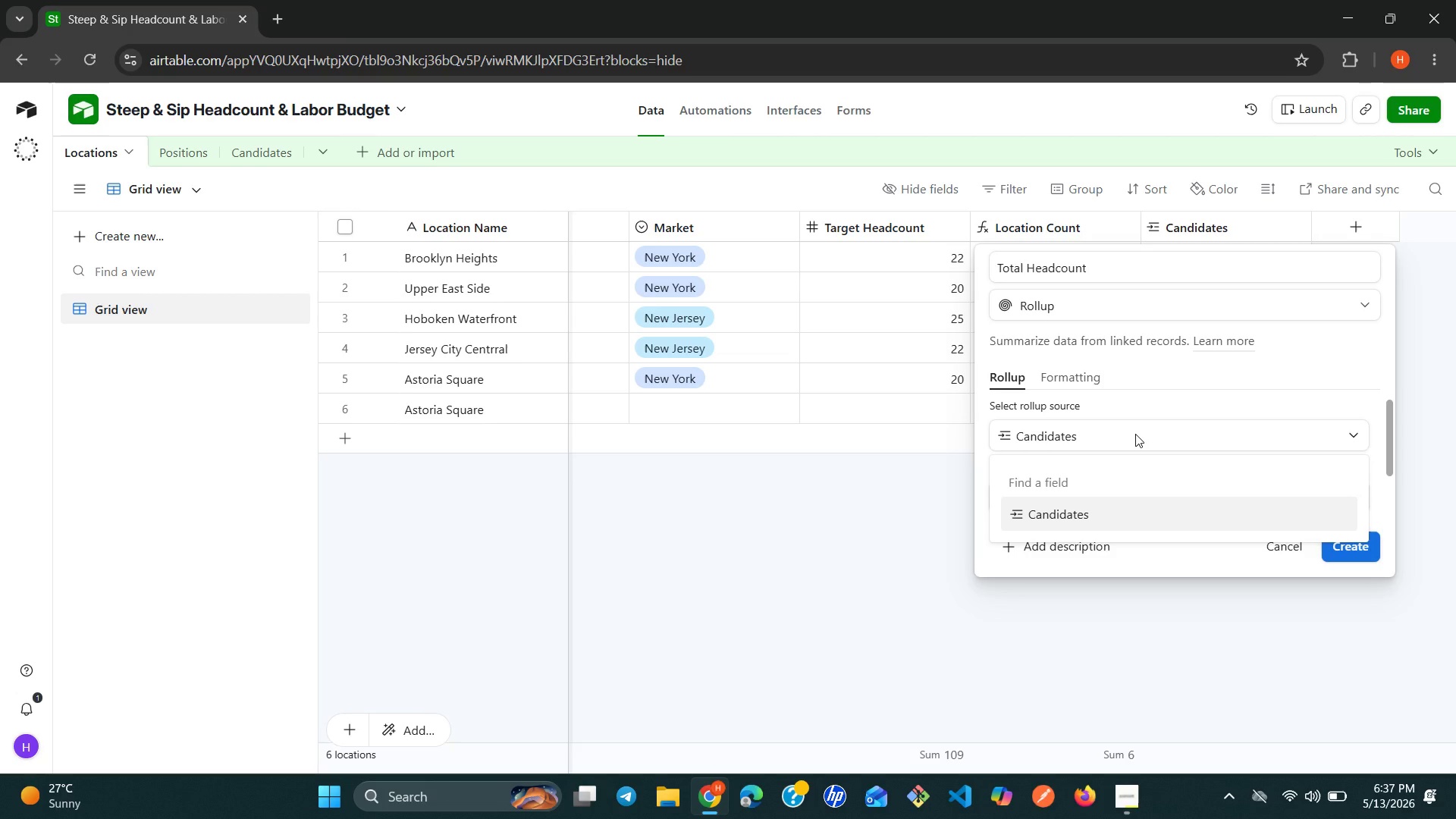 
left_click([1105, 441])
 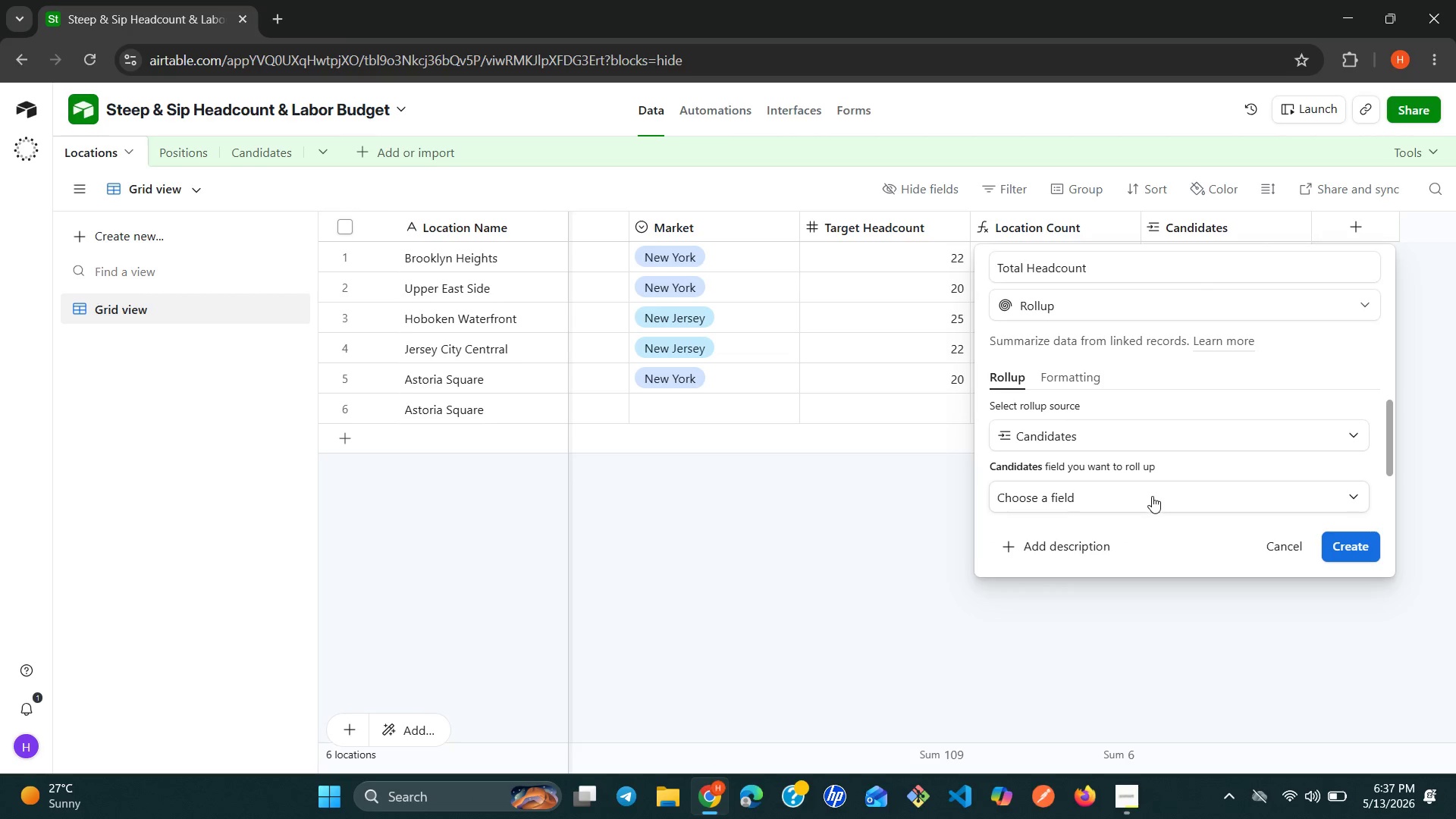 
left_click([1152, 496])
 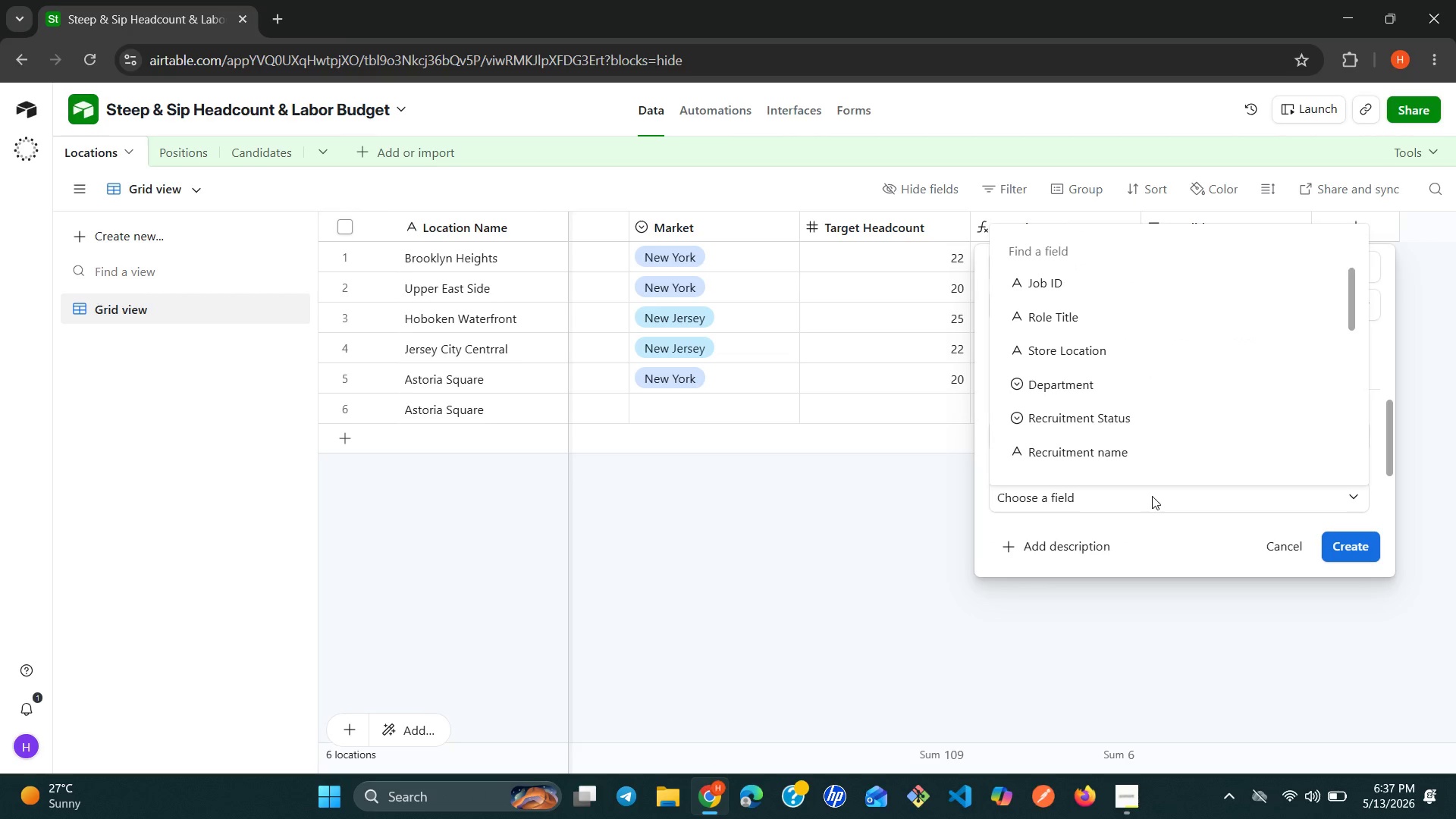 
key(C)
 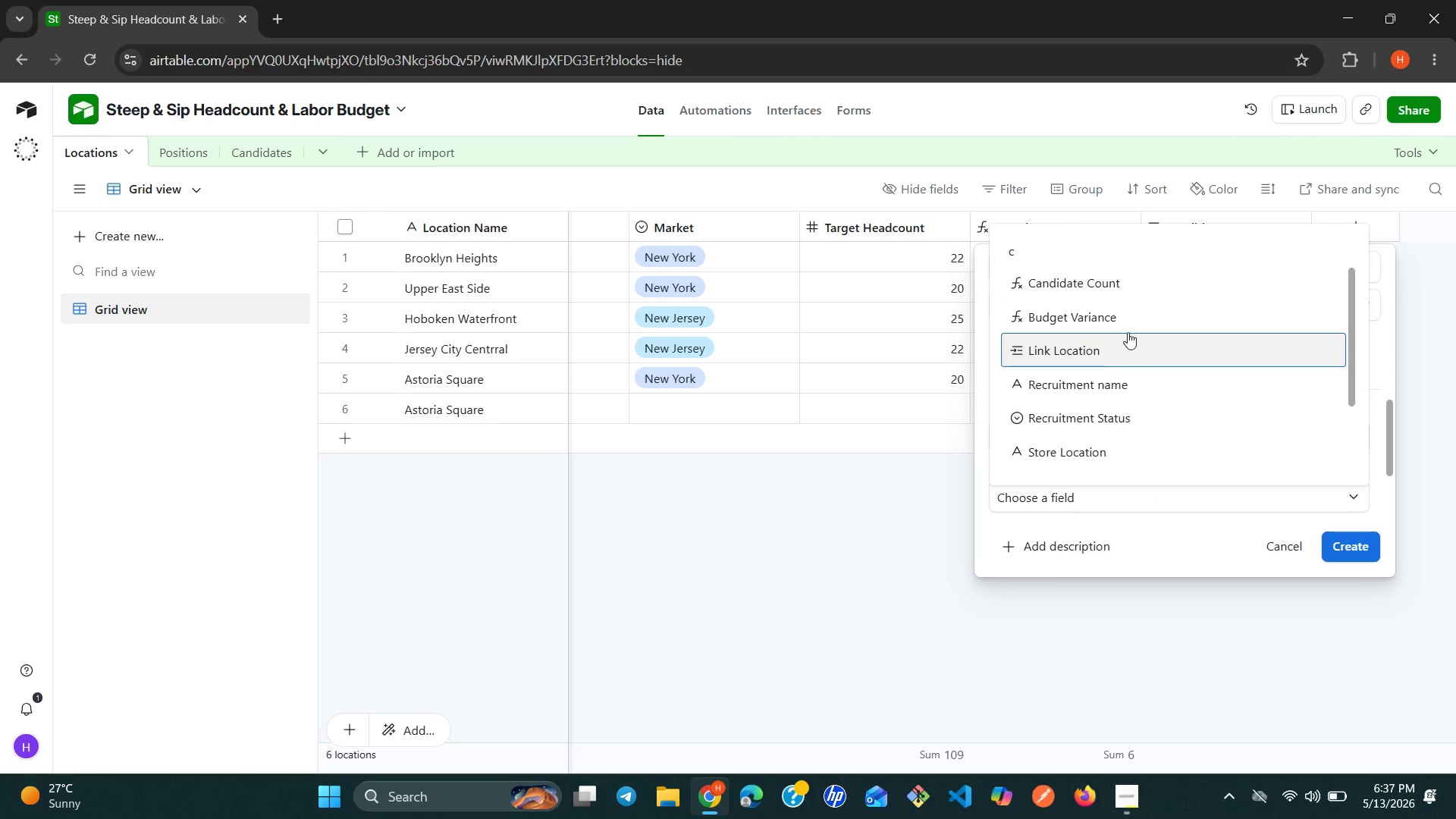 
left_click([1096, 276])
 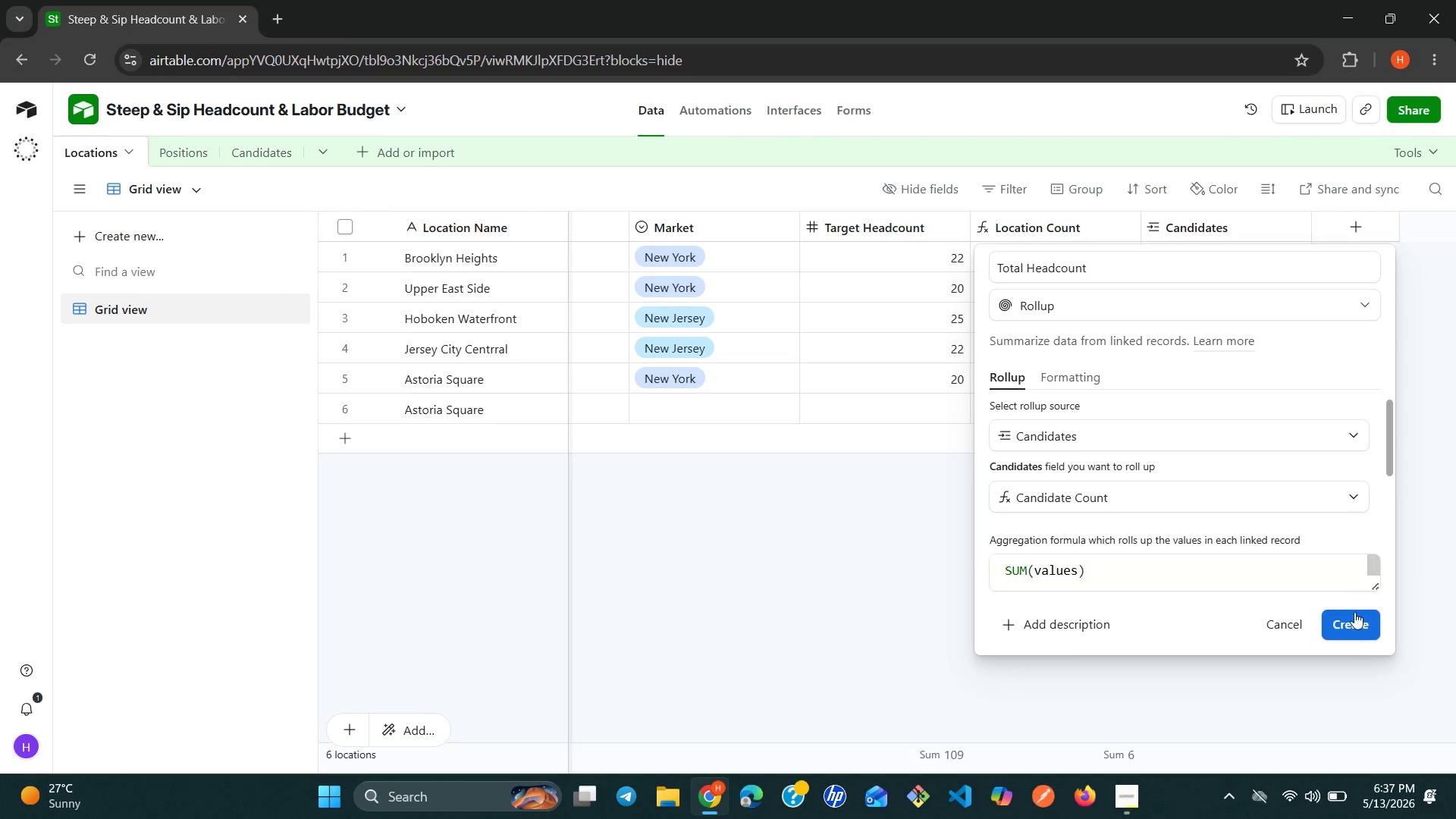 
left_click([1354, 622])
 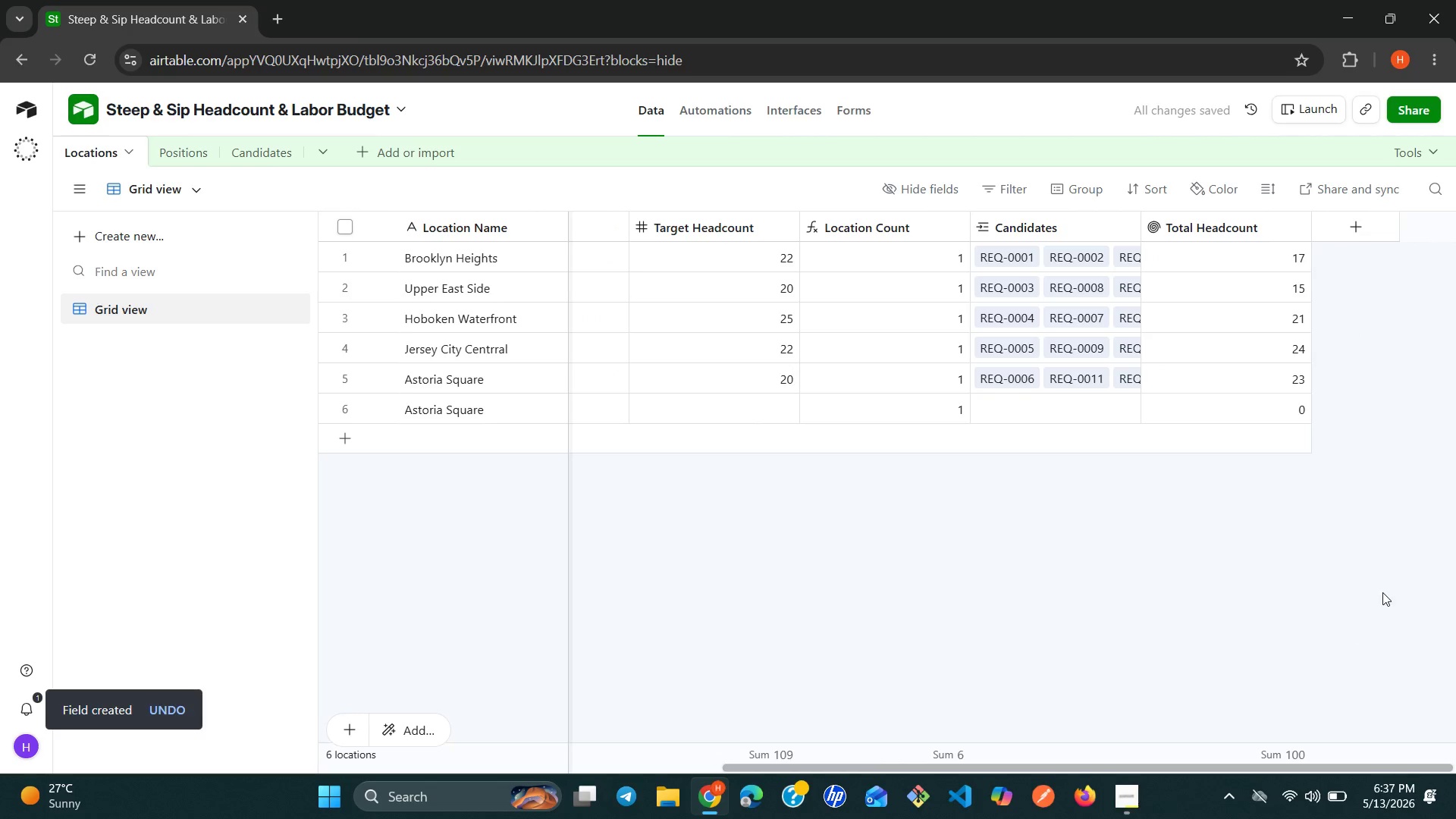 
wait(12.94)
 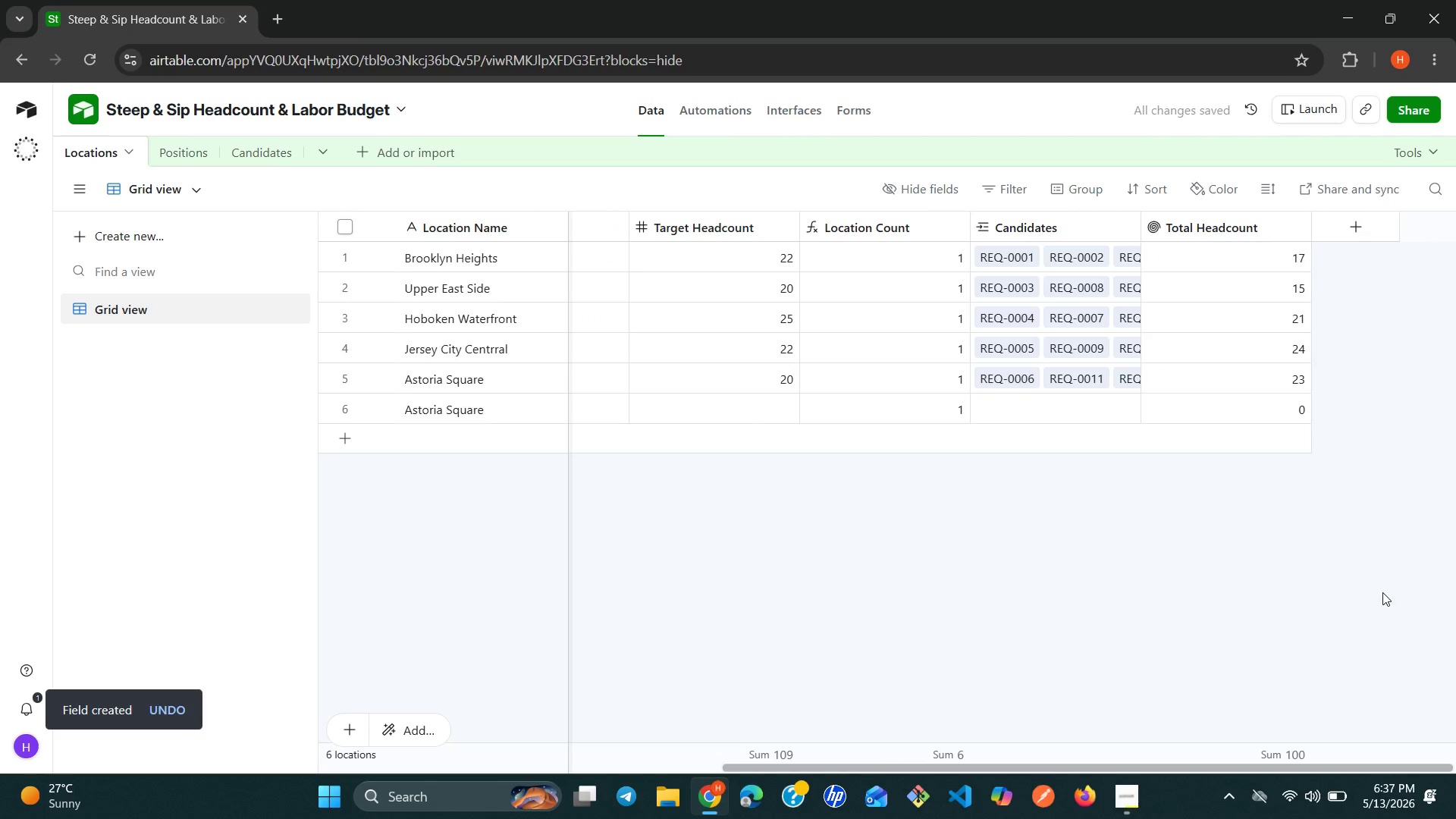 
mouse_move([1353, 223])
 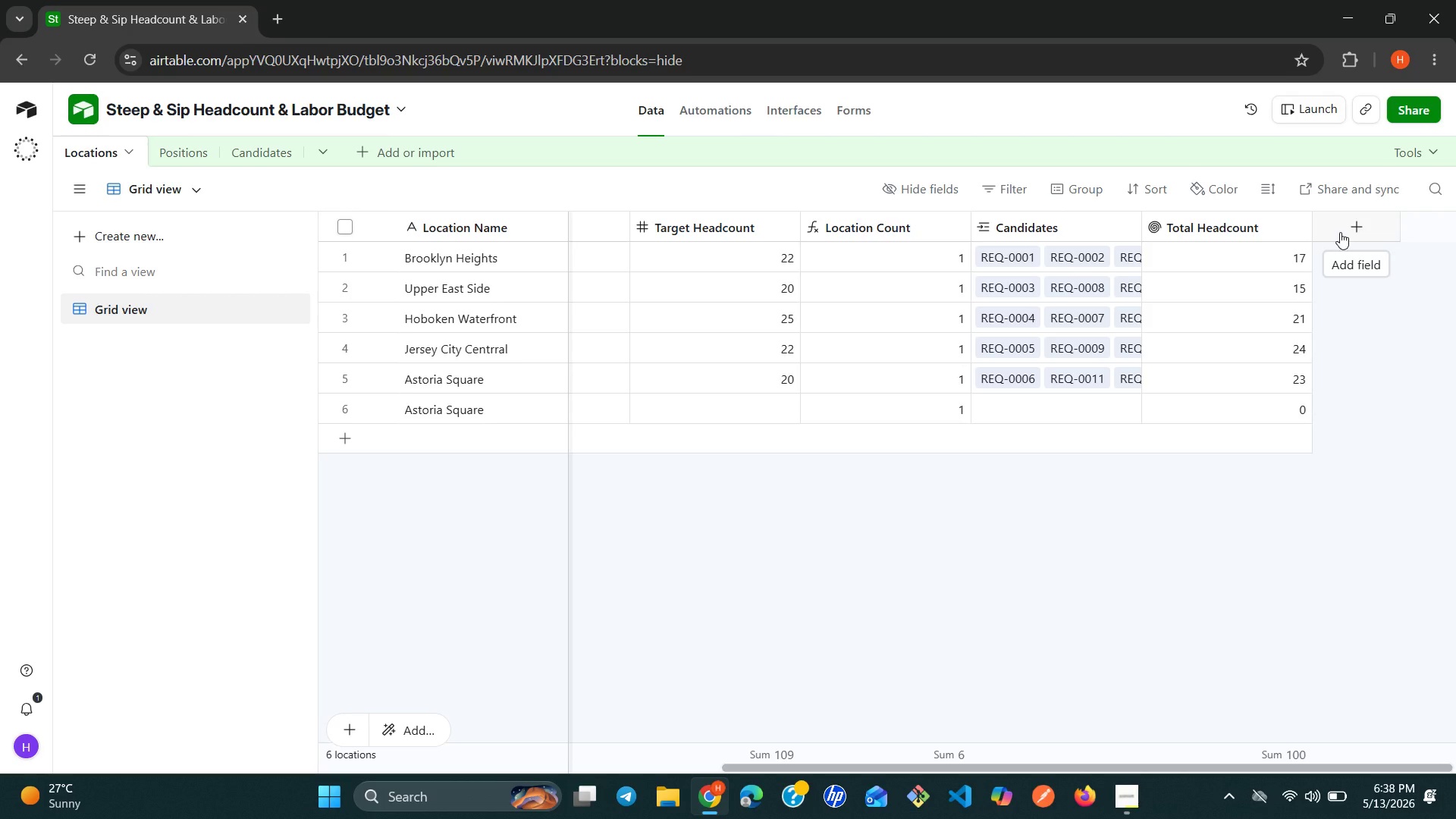 
wait(19.57)
 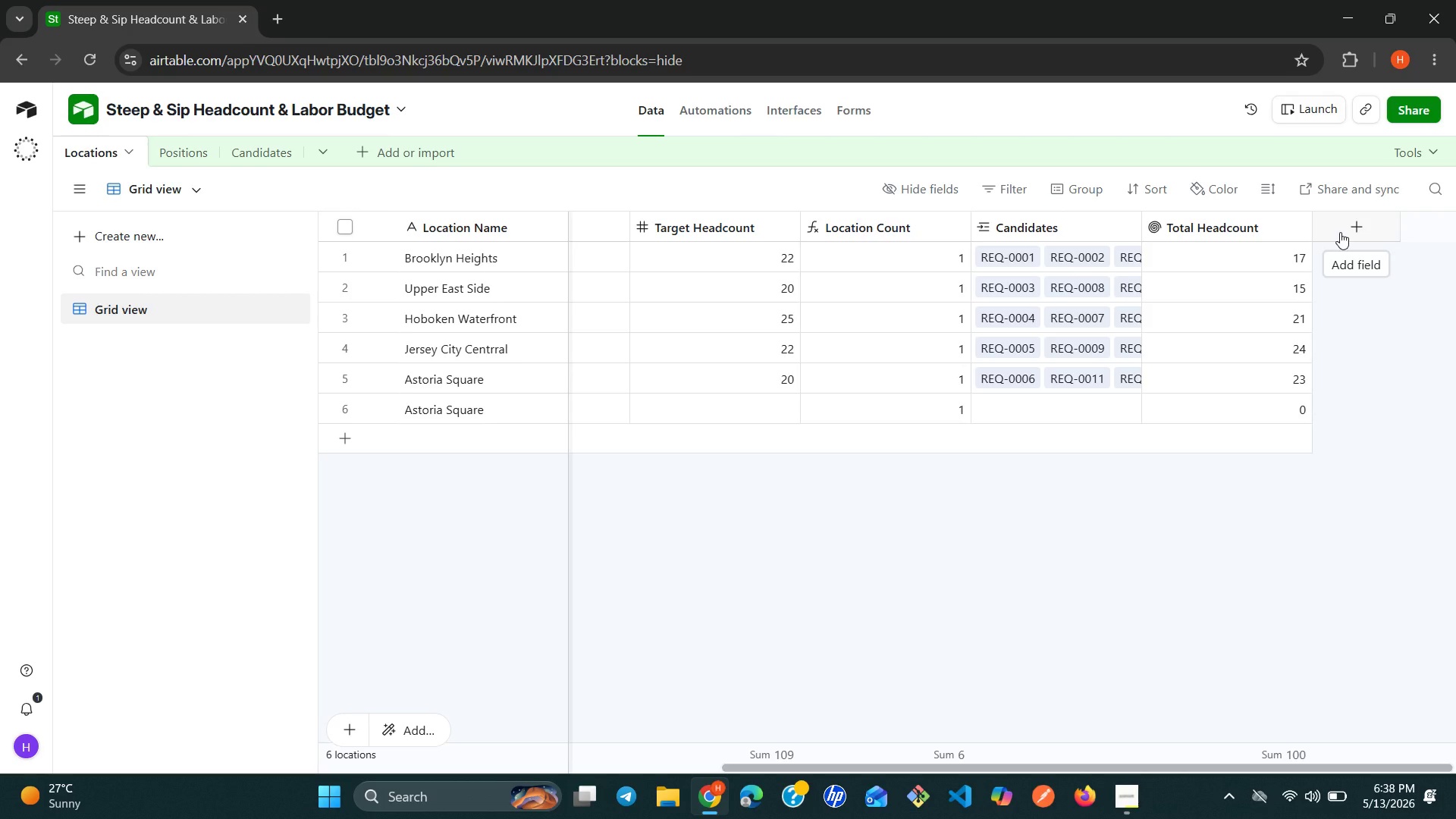 
left_click([1340, 232])
 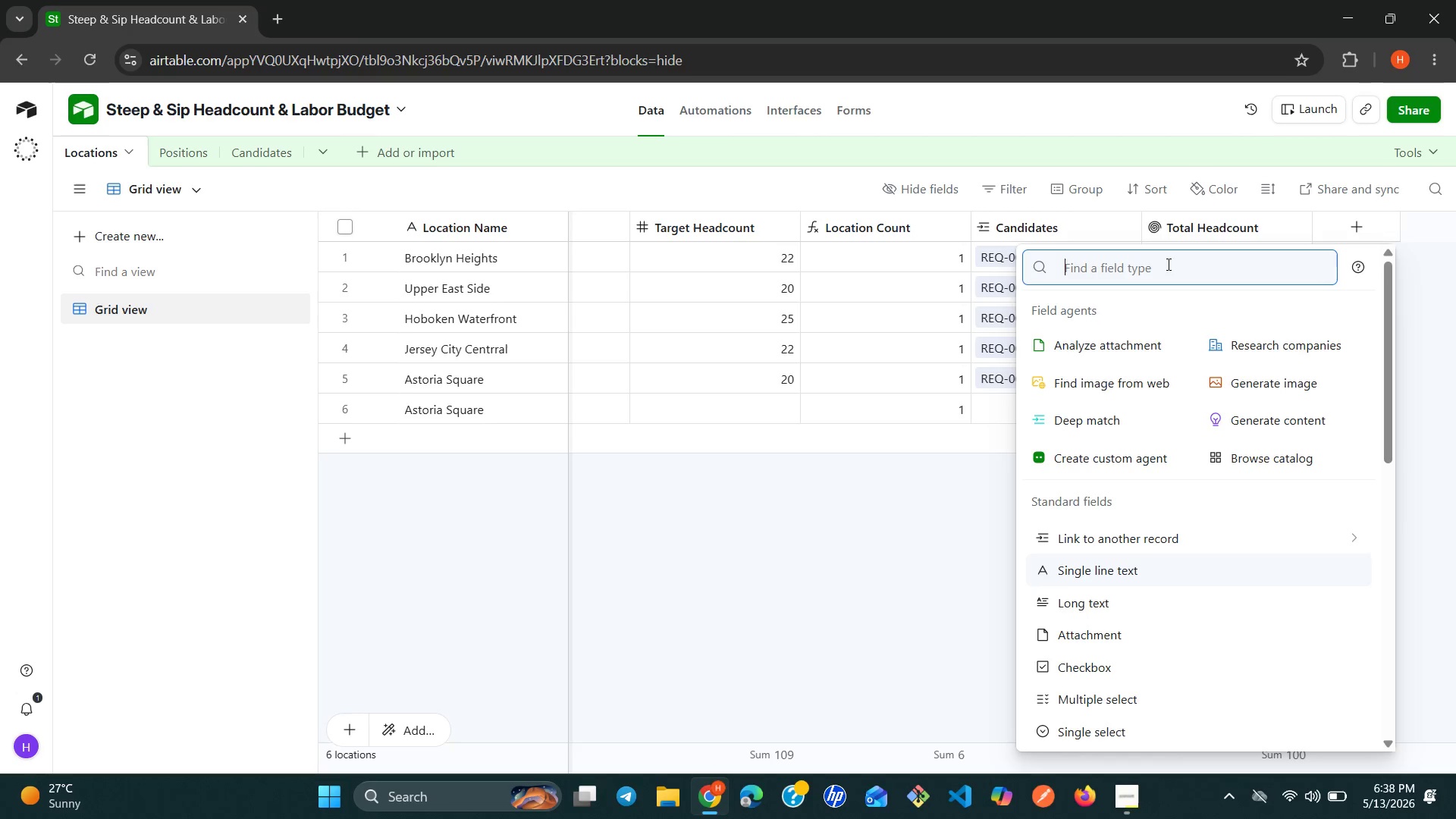 
wait(7.5)
 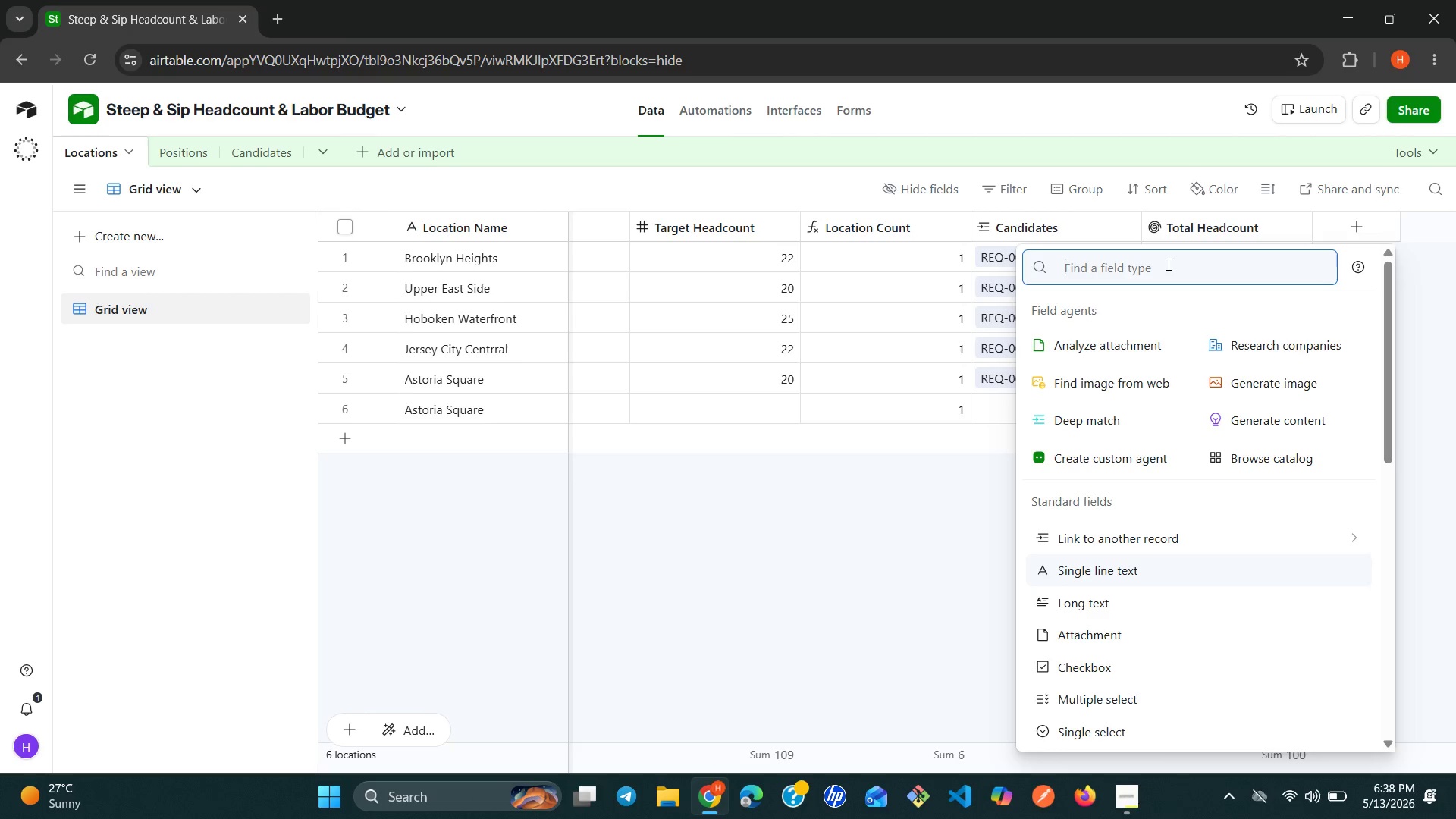 
type(rol)
 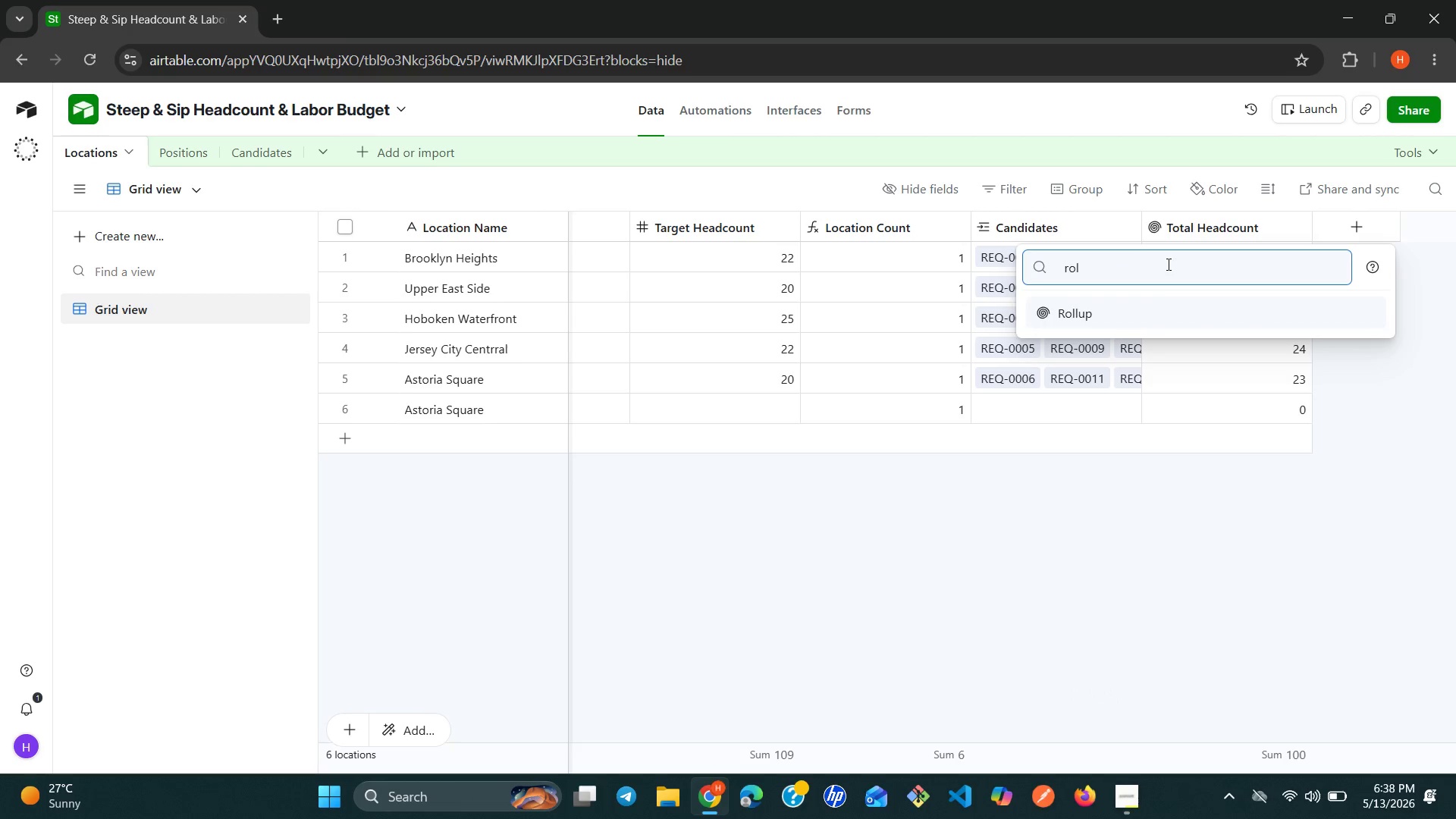 
key(Enter)
 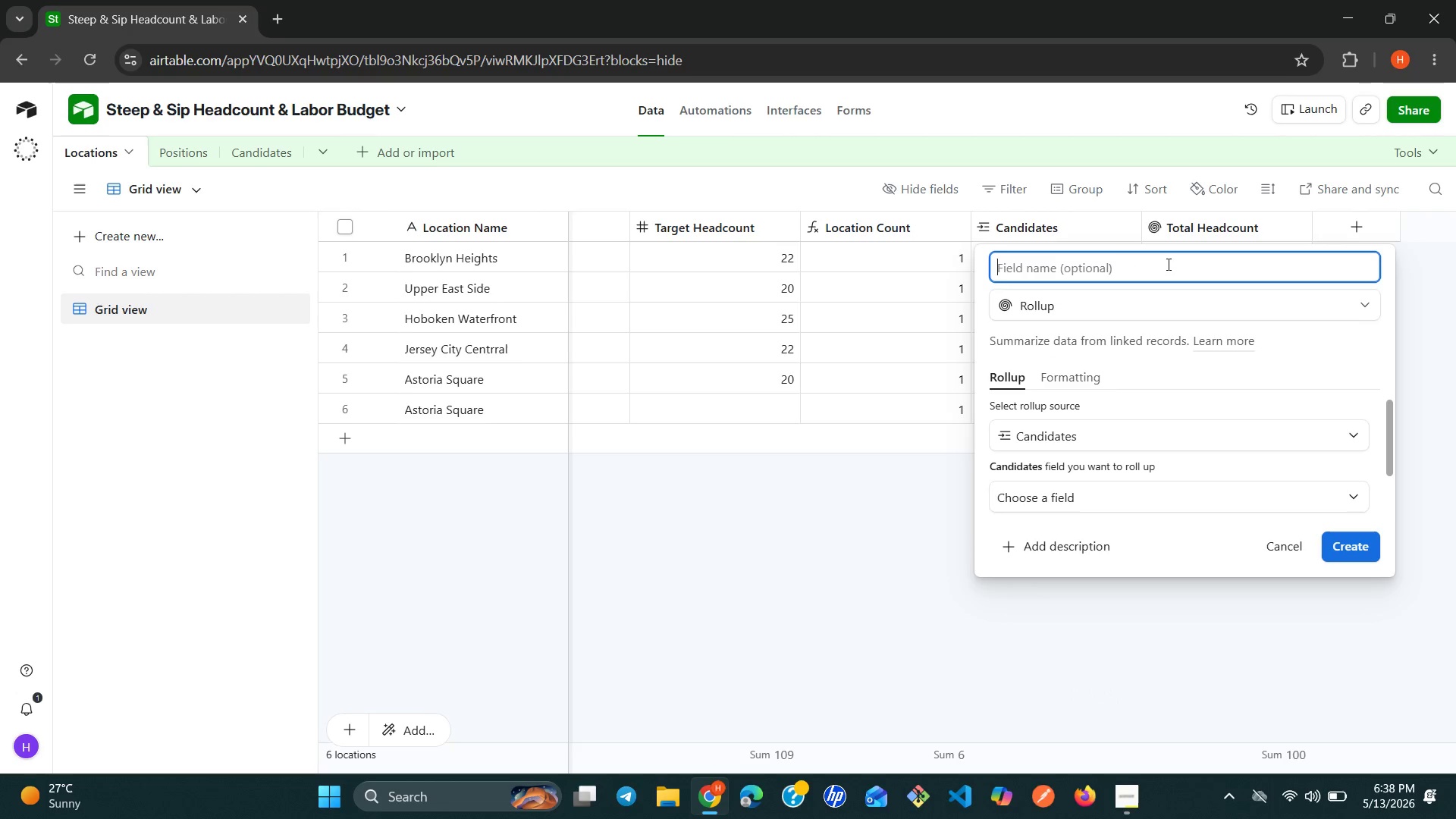 
type(Monthly )
 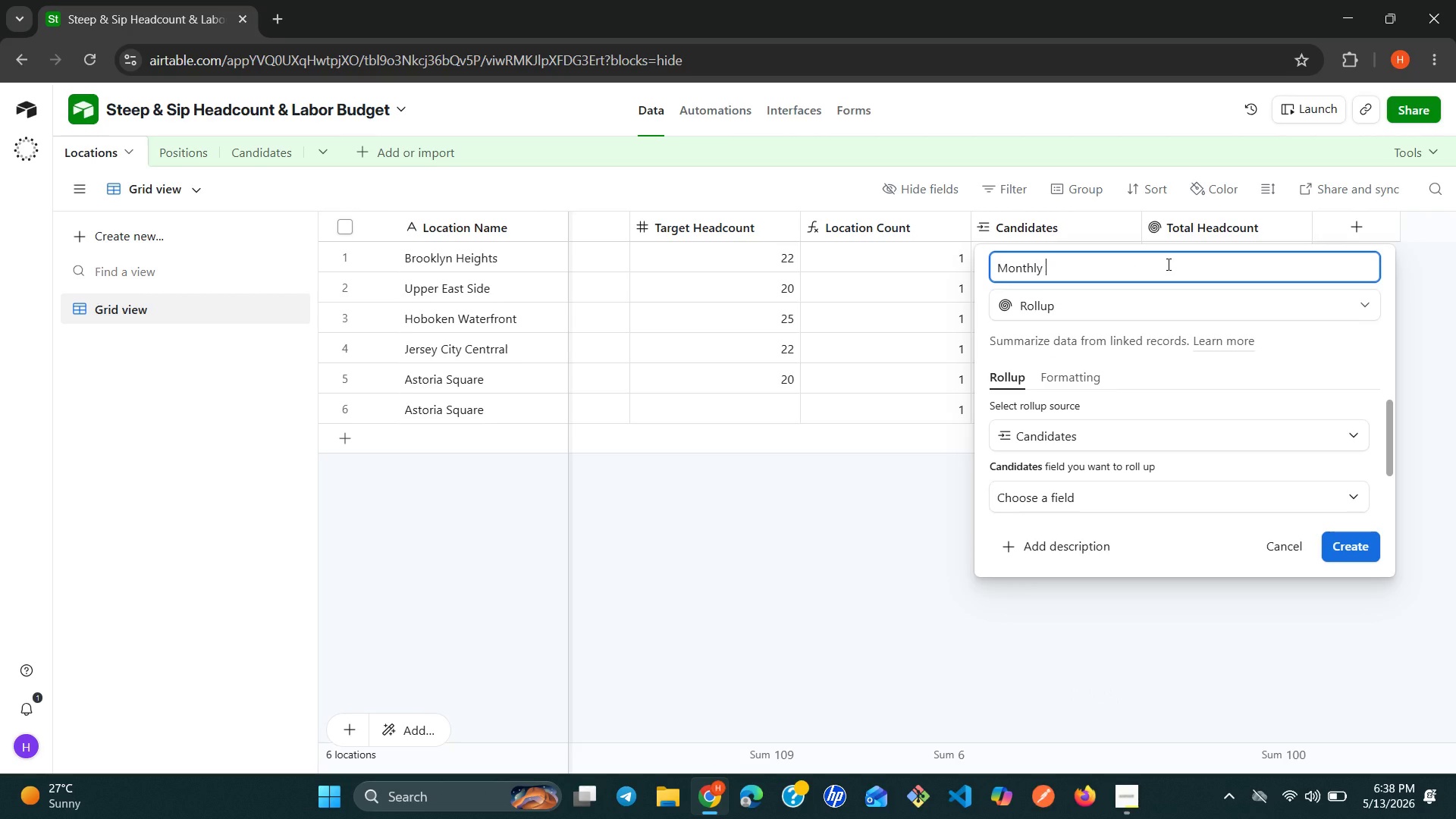 
hold_key(key=ArrowLeft, duration=0.86)
 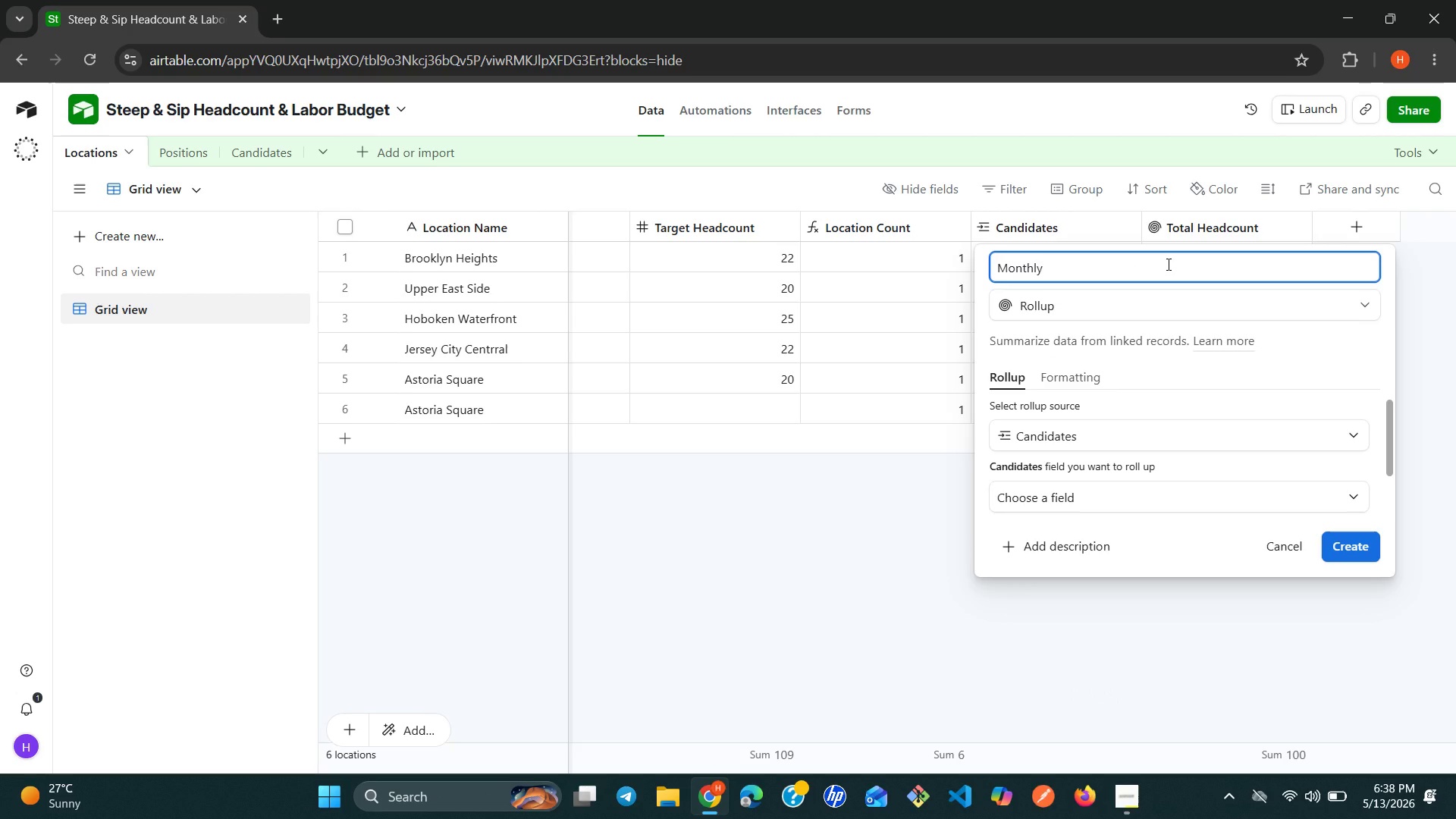 
type(Pri)
key(Backspace)
type(oject )
 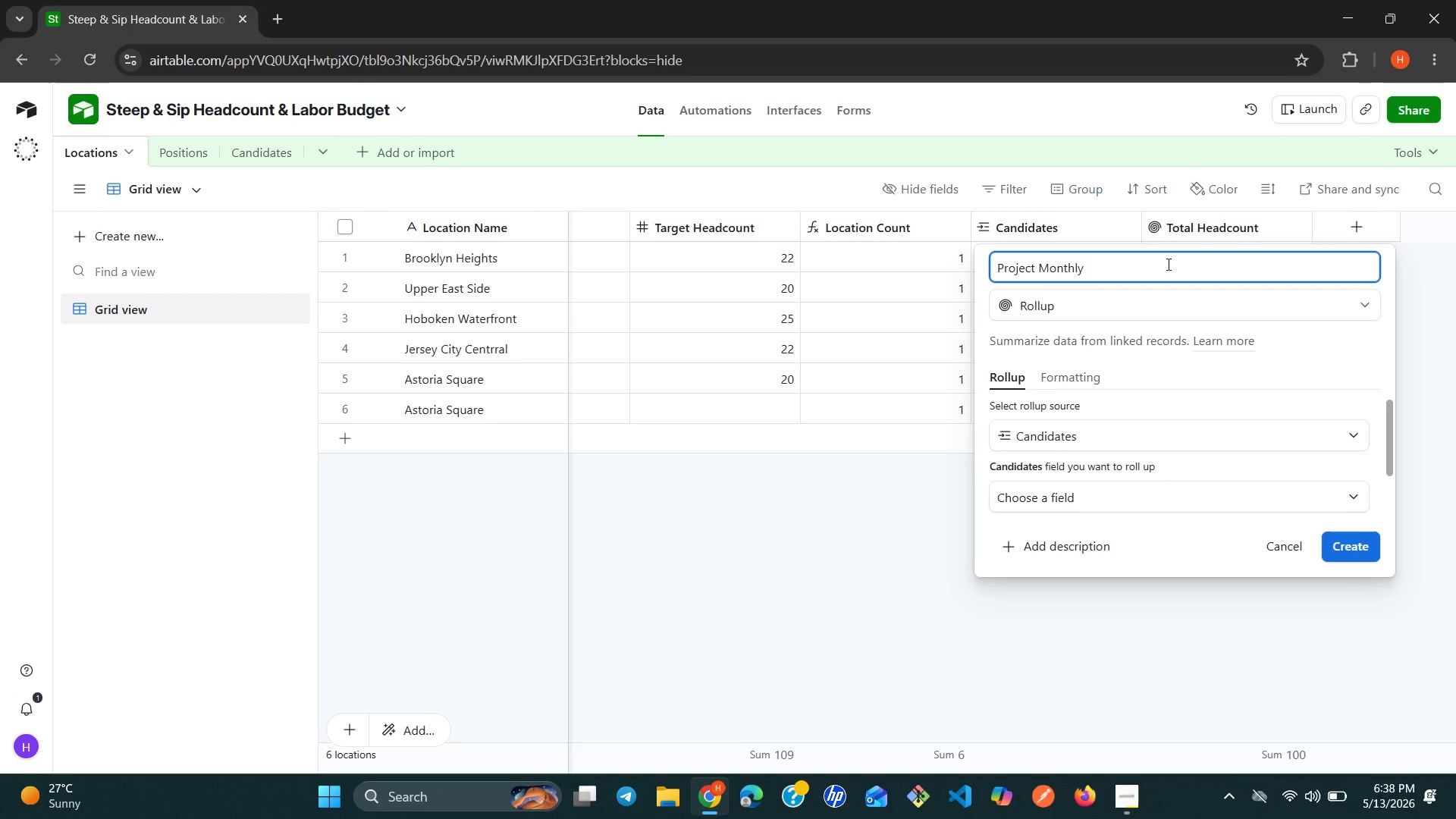 
key(ArrowRight)
 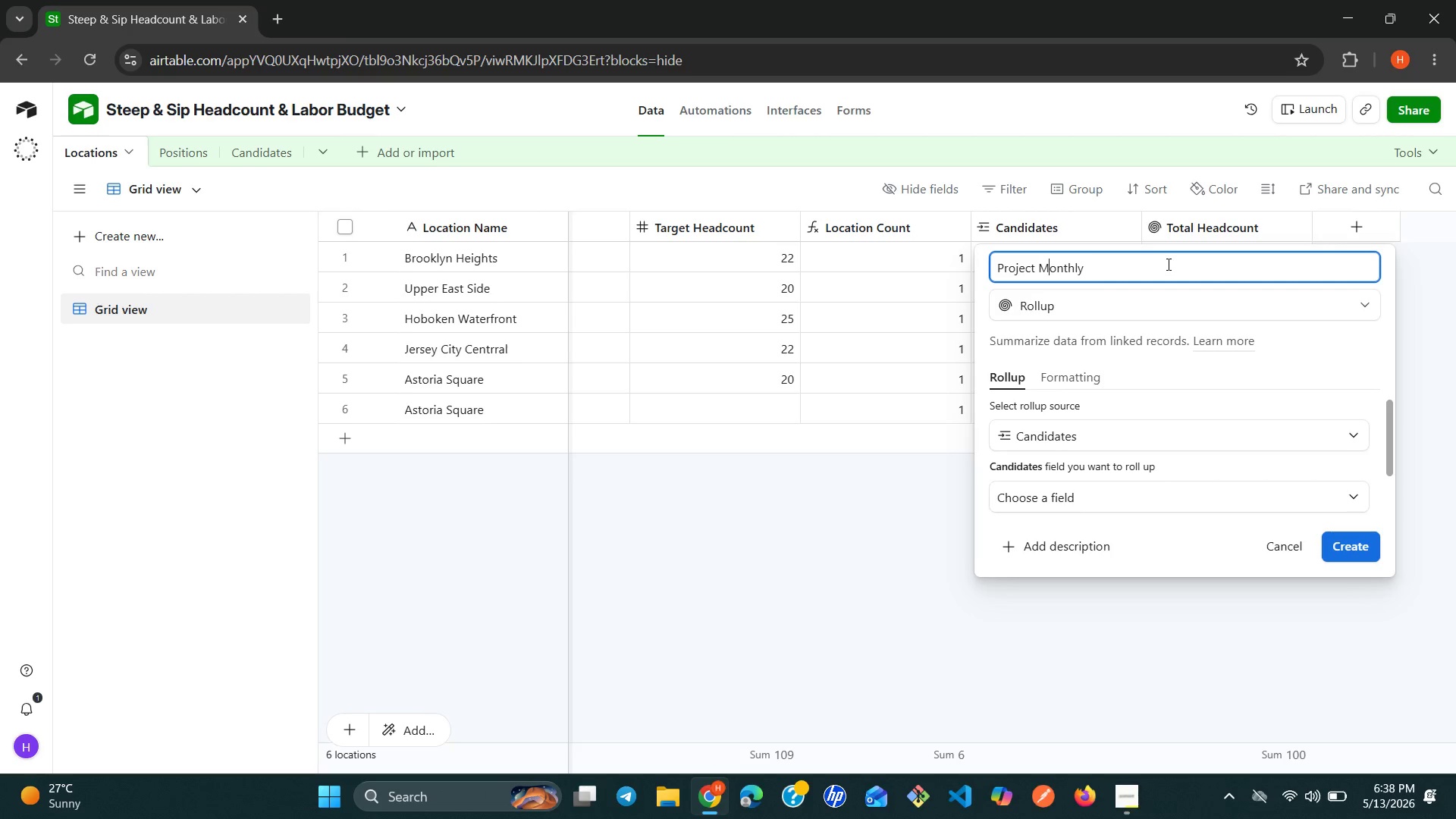 
key(ArrowRight)
 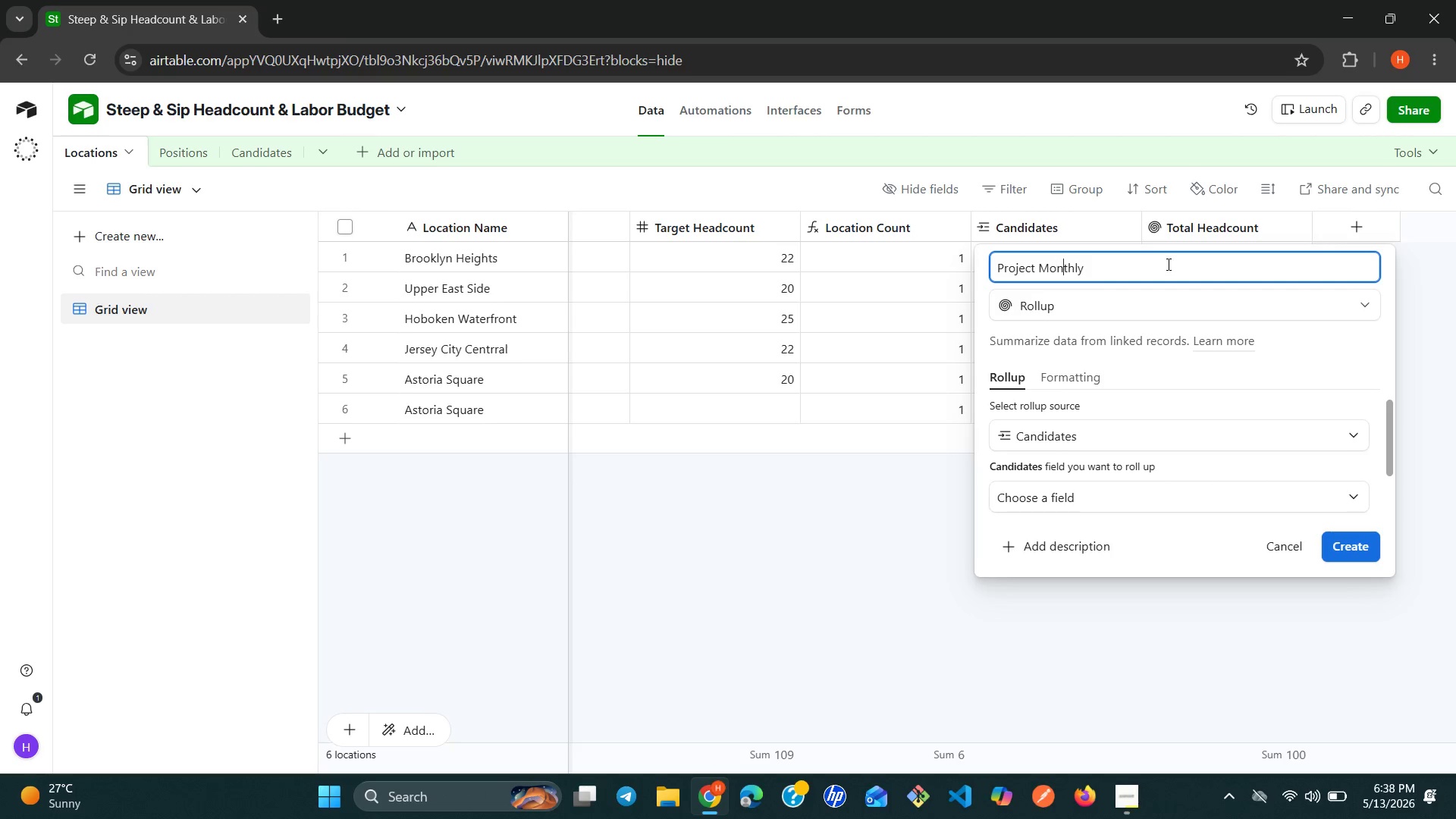 
key(ArrowRight)
 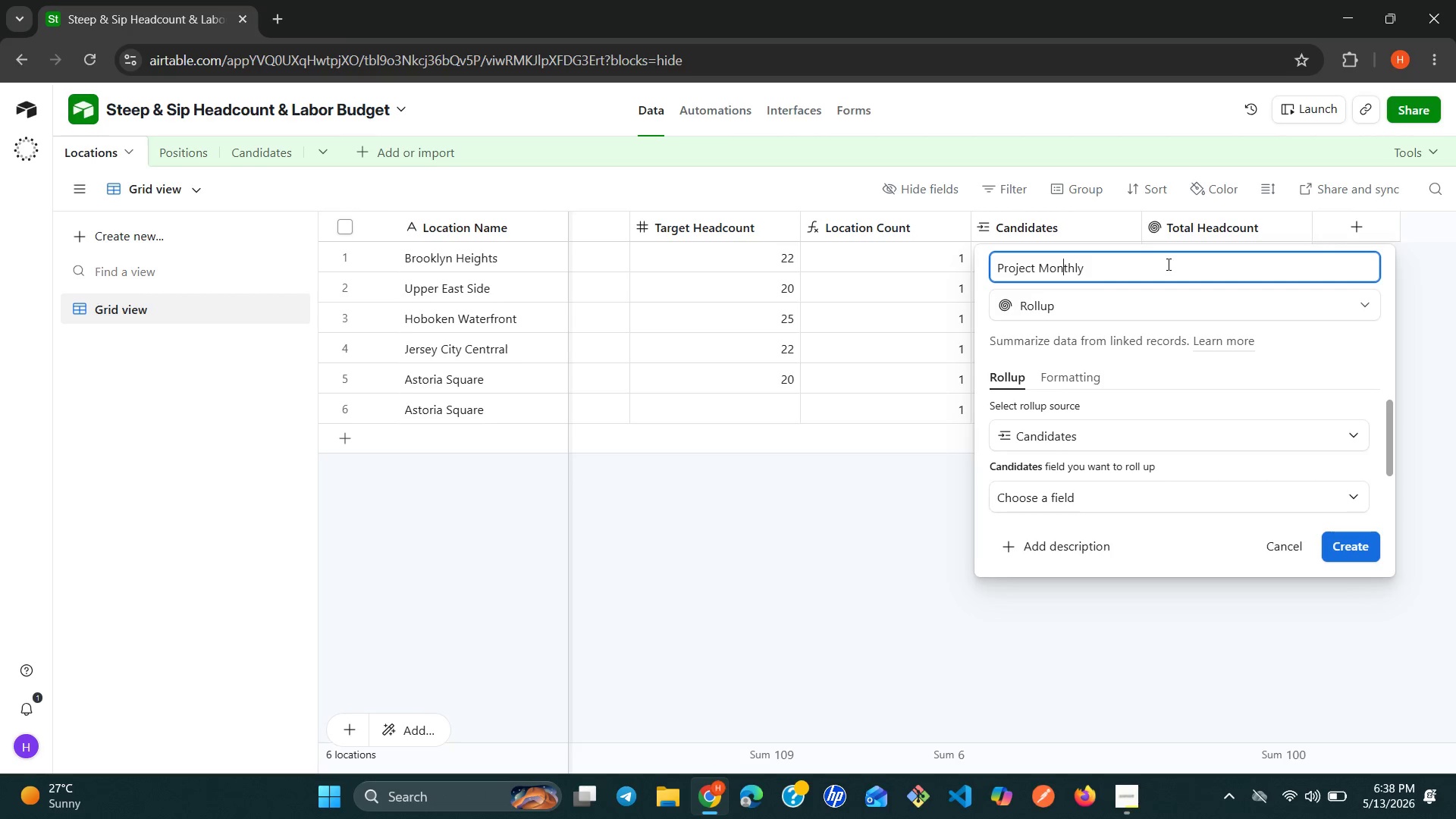 
key(ArrowRight)
 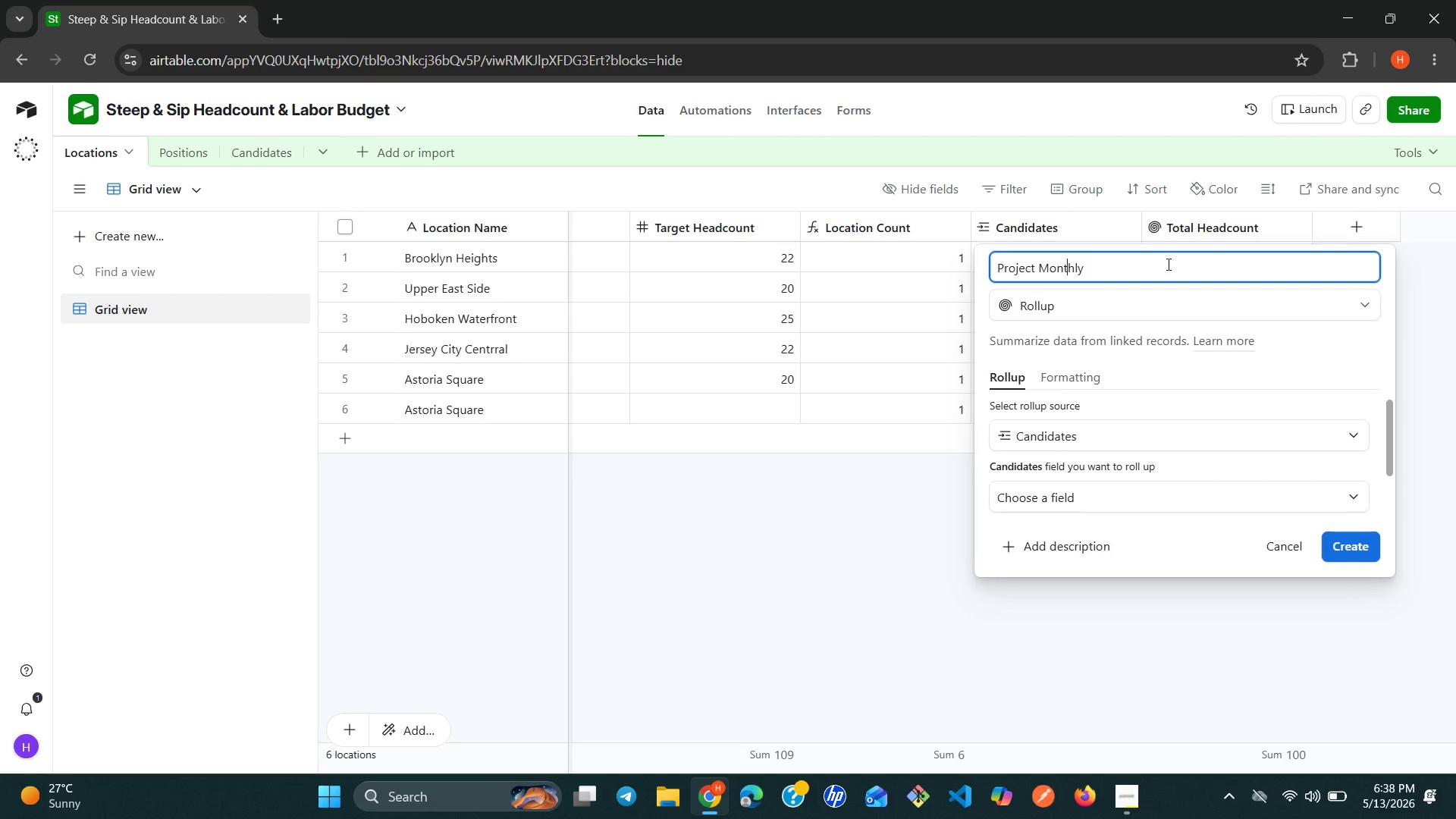 
key(ArrowRight)
 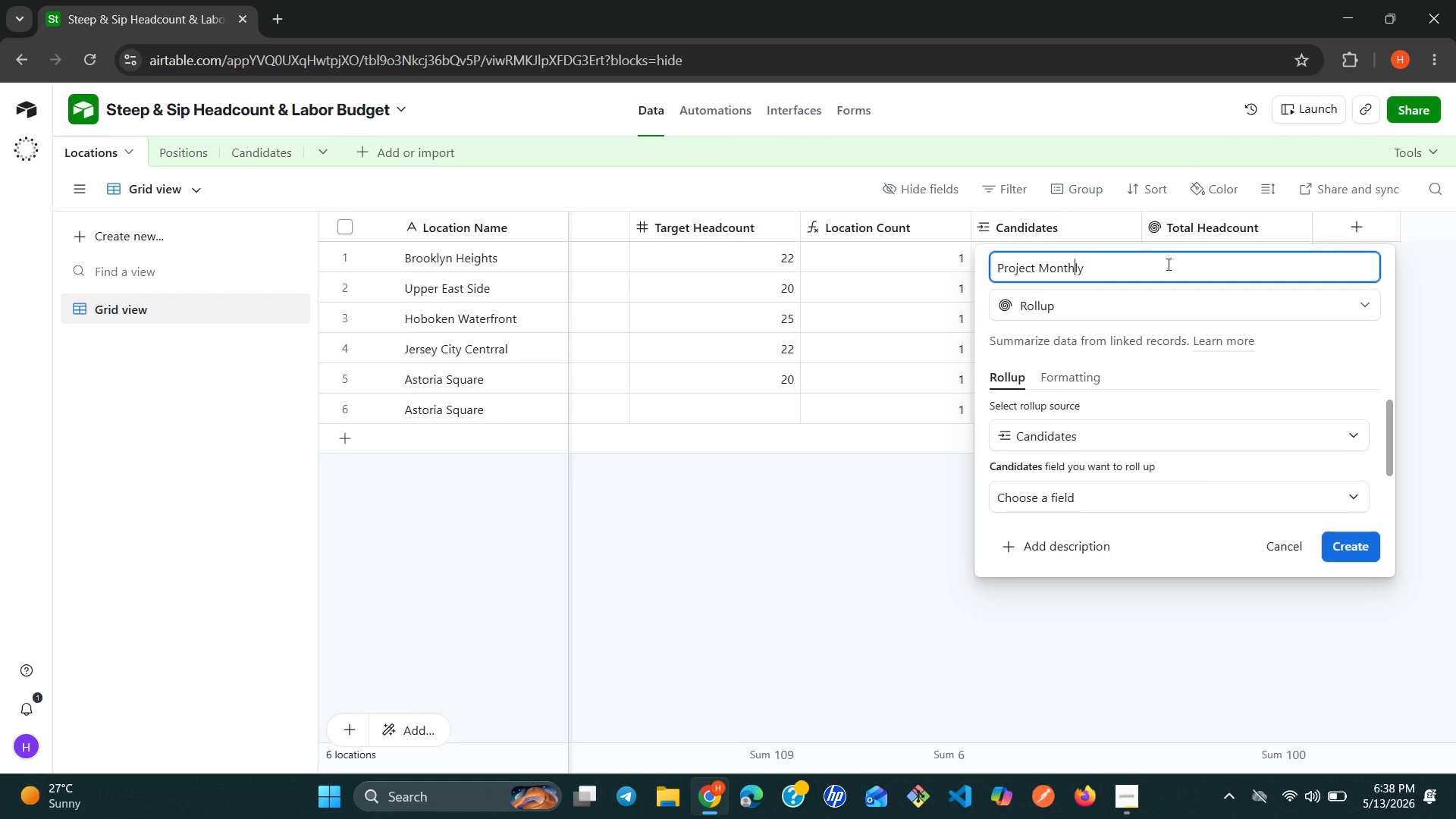 
key(ArrowRight)
 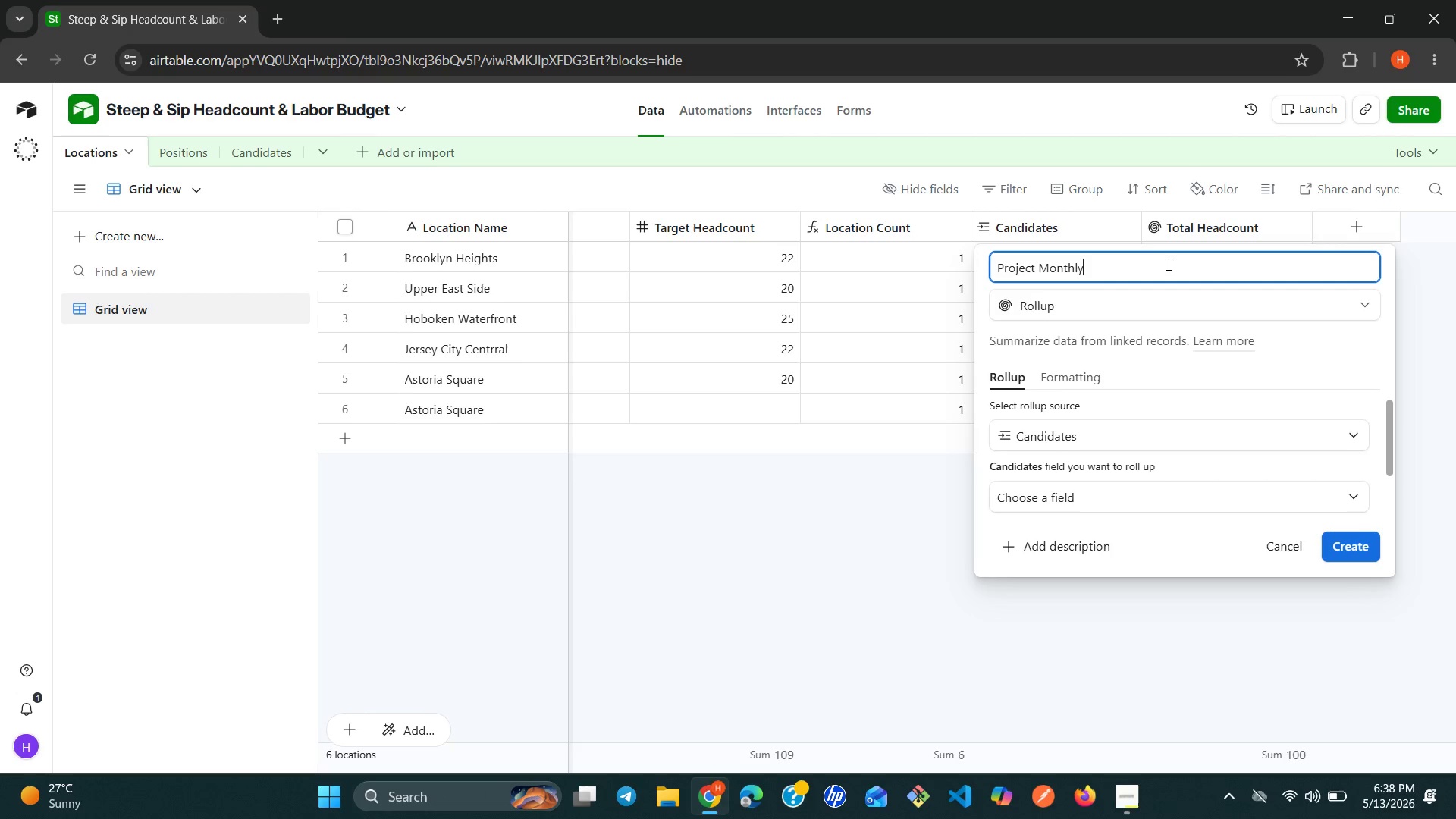 
key(ArrowRight)
 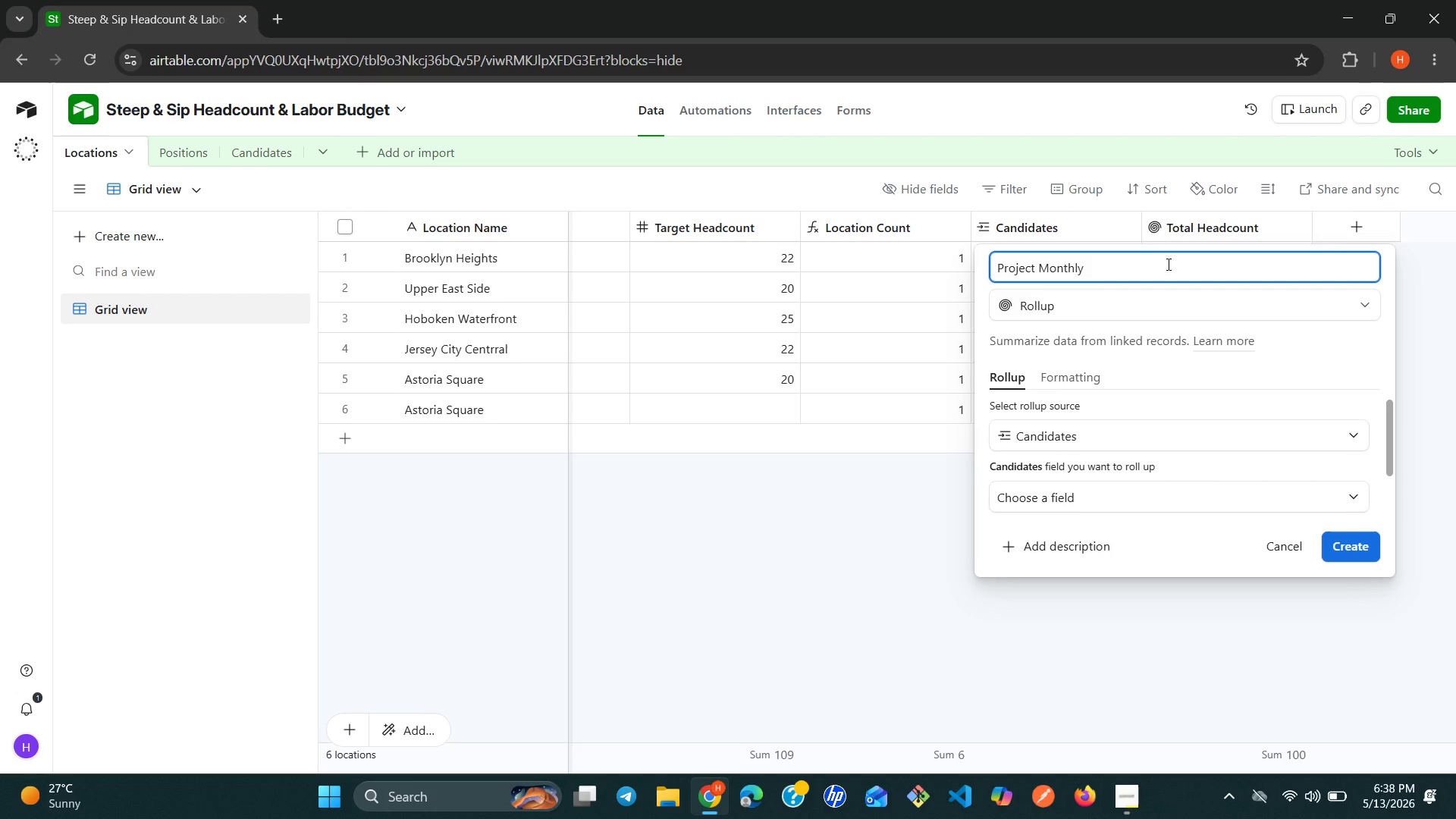 
type( Payroll)
 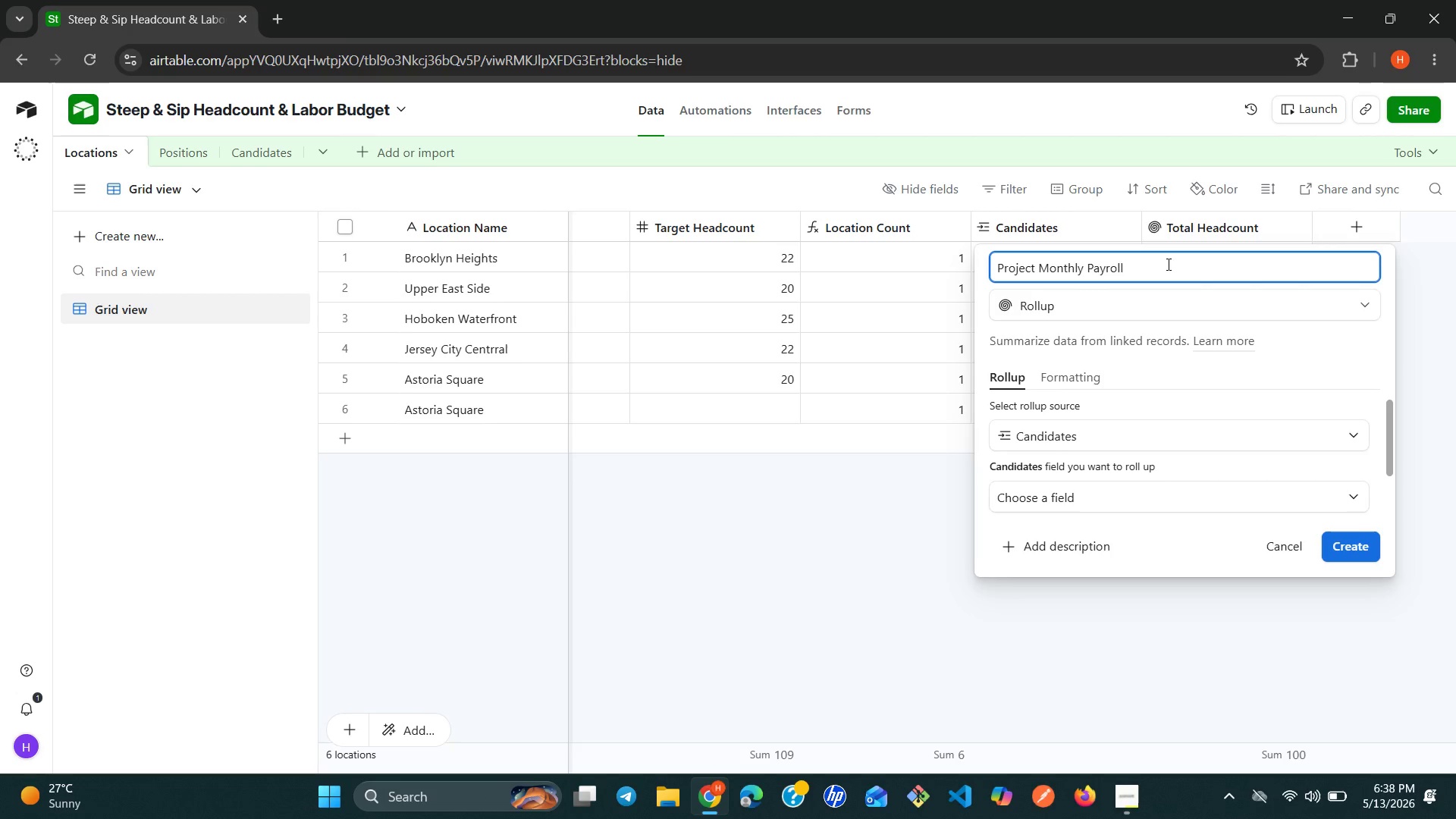 
left_click([1160, 494])
 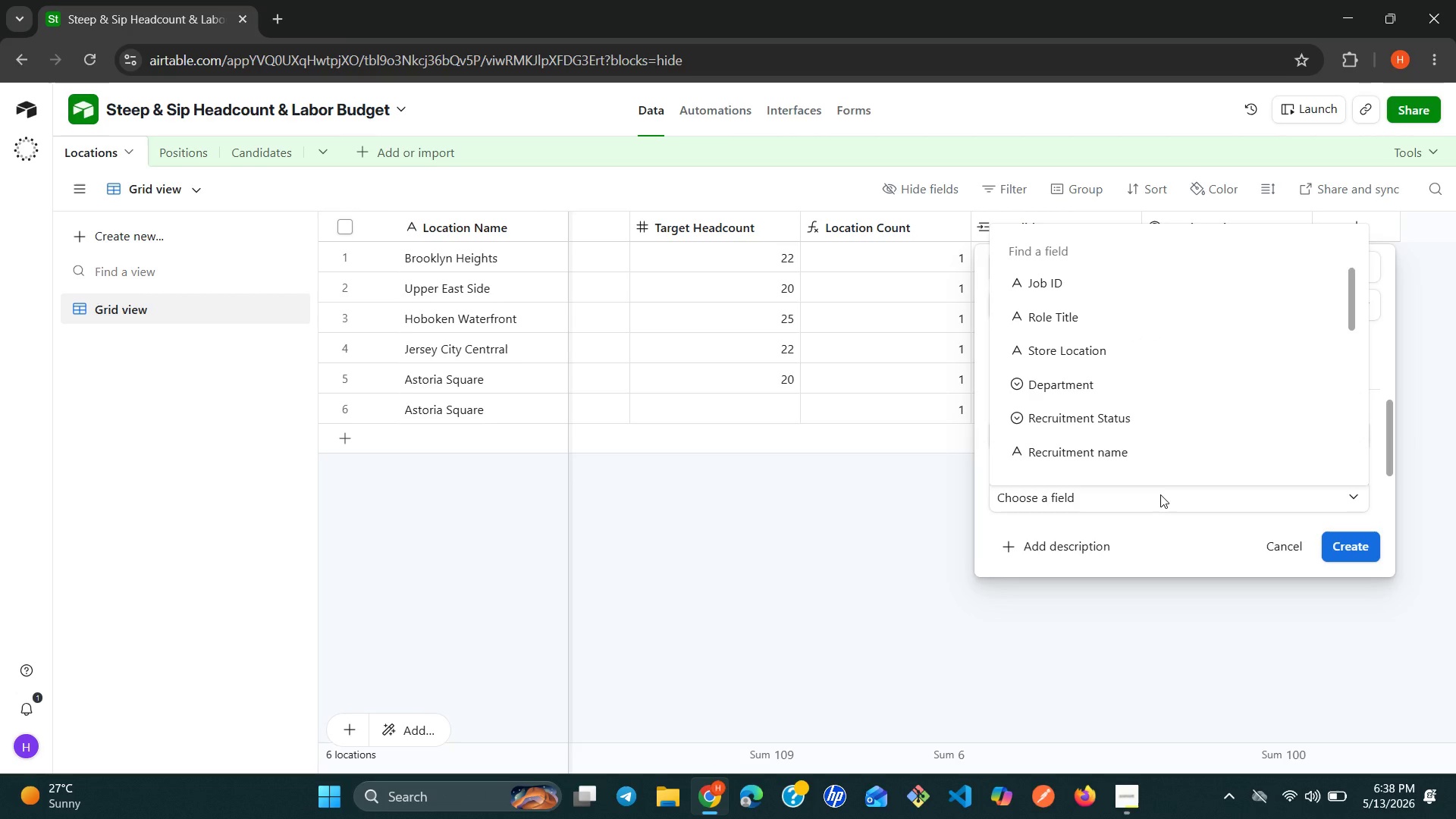 
wait(8.11)
 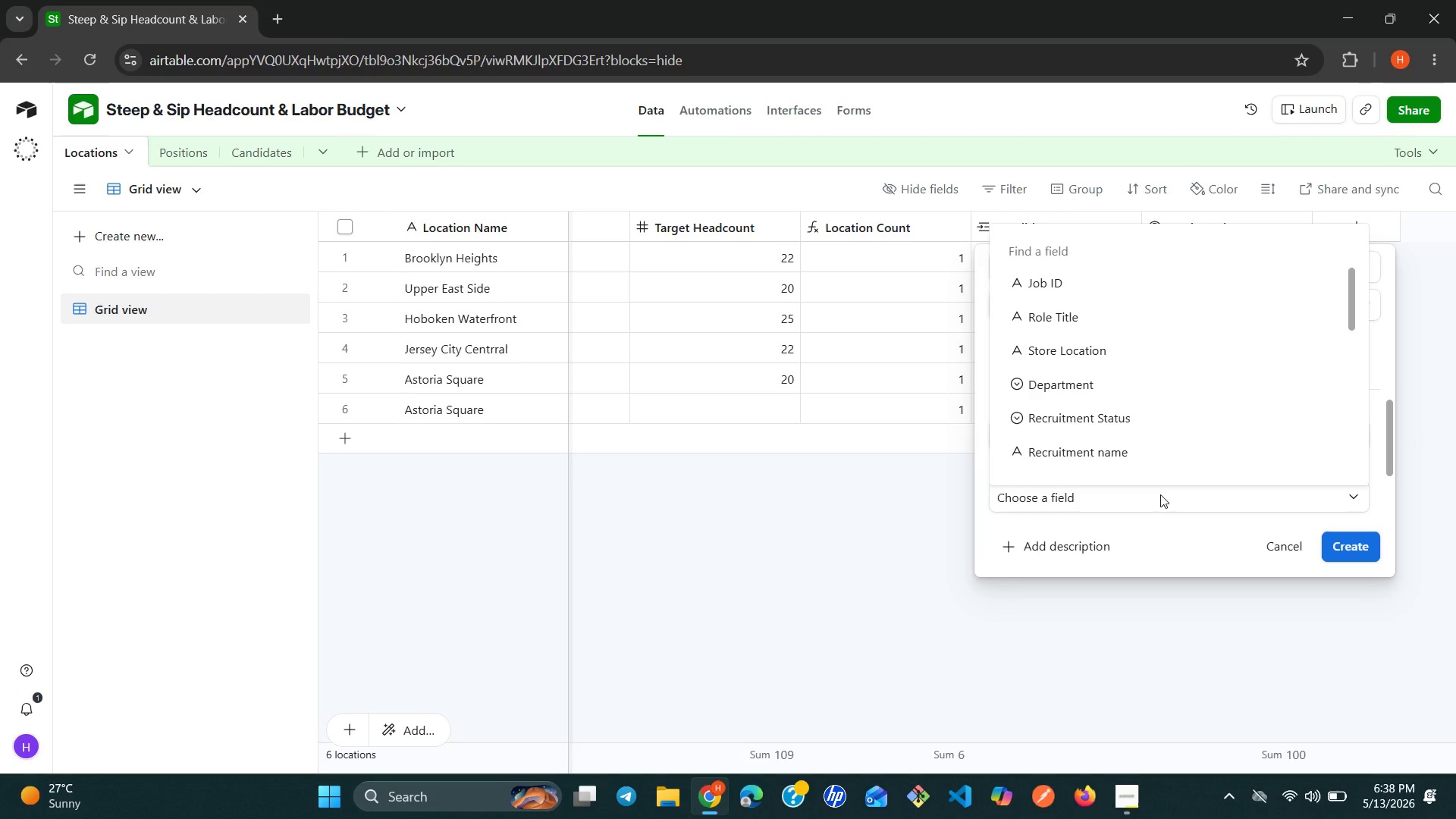 
type(mo)
 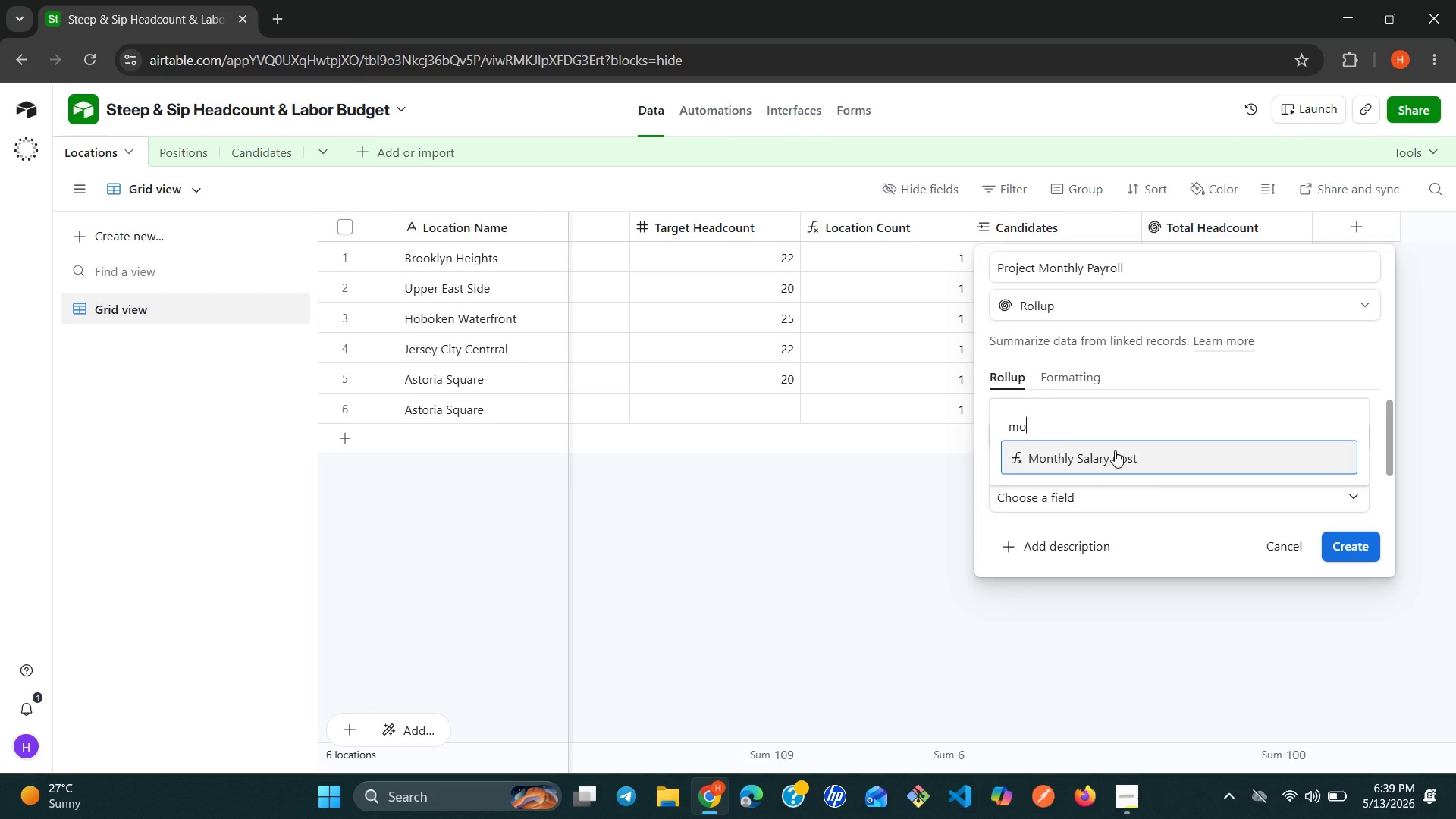 
left_click([1115, 450])
 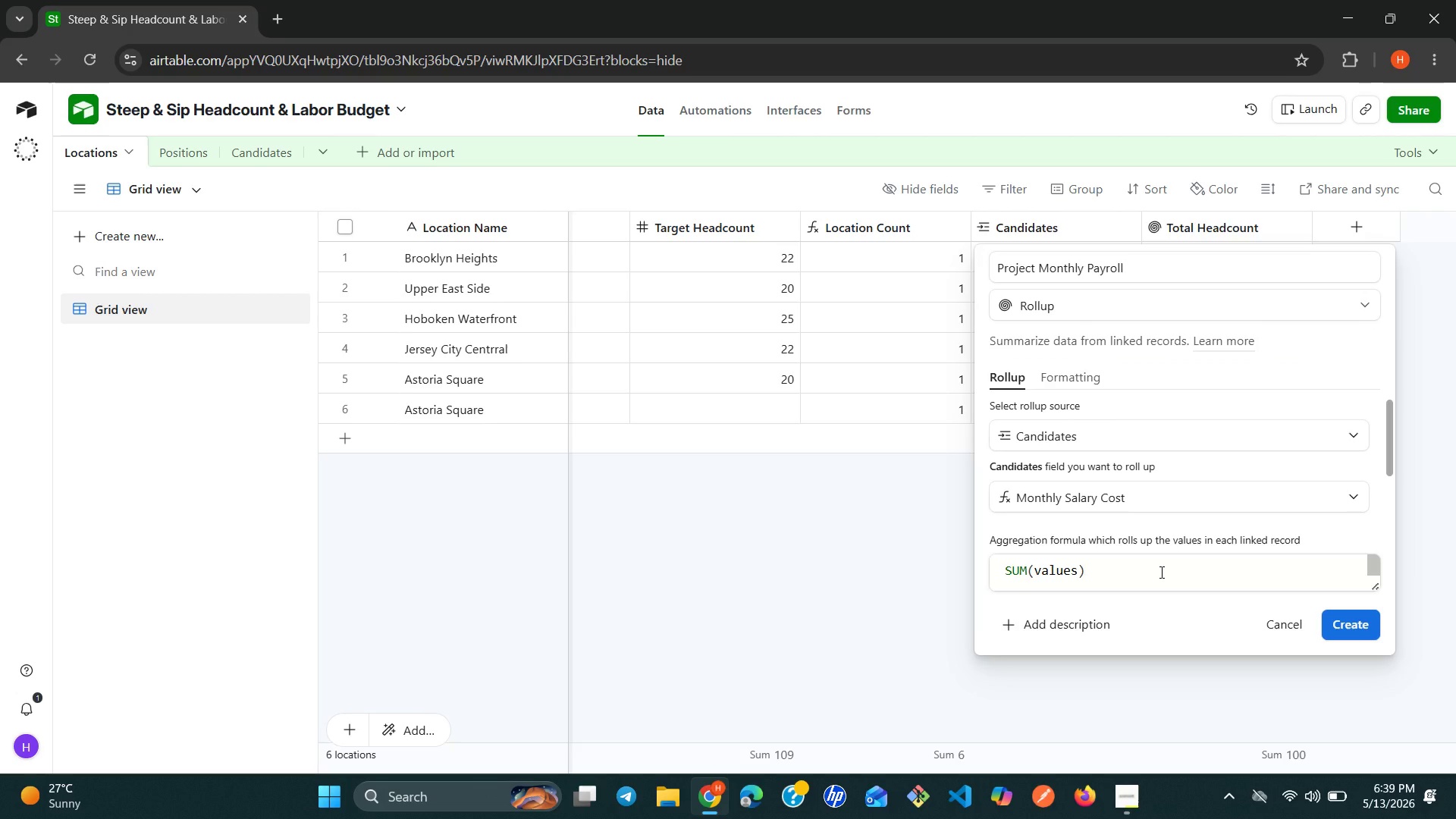 
left_click([1349, 635])
 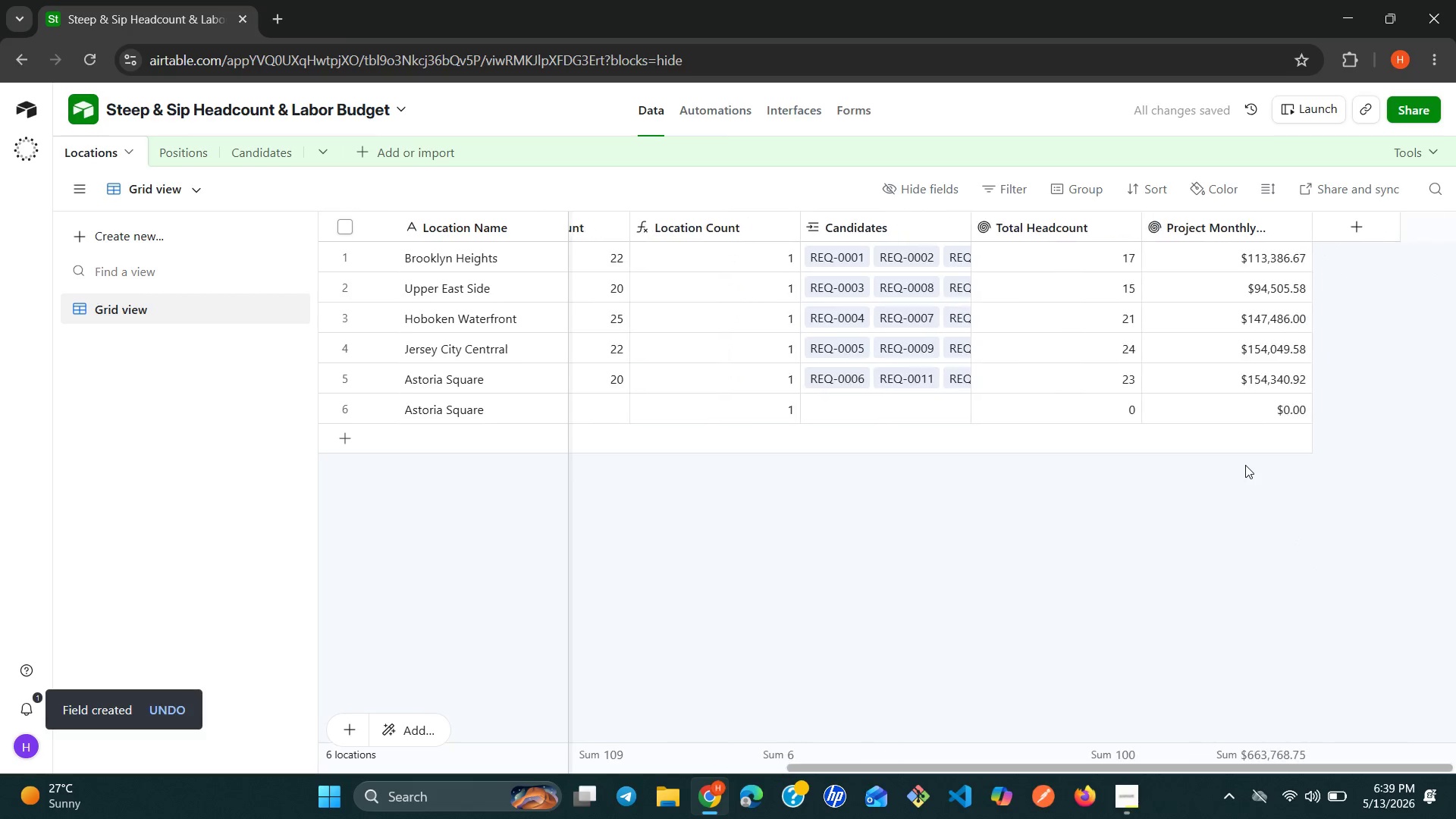 
wait(7.48)
 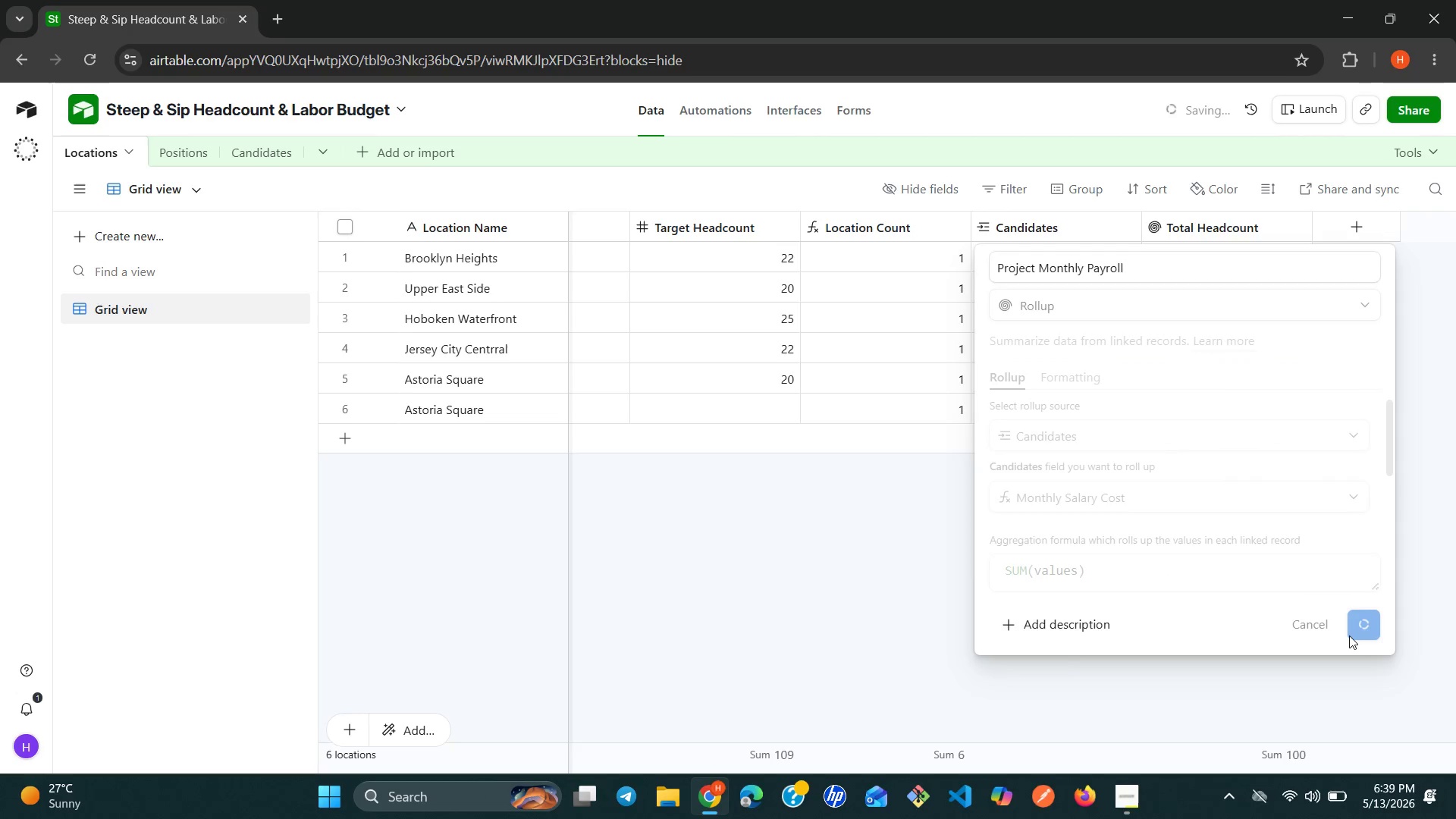 
left_click([1296, 225])
 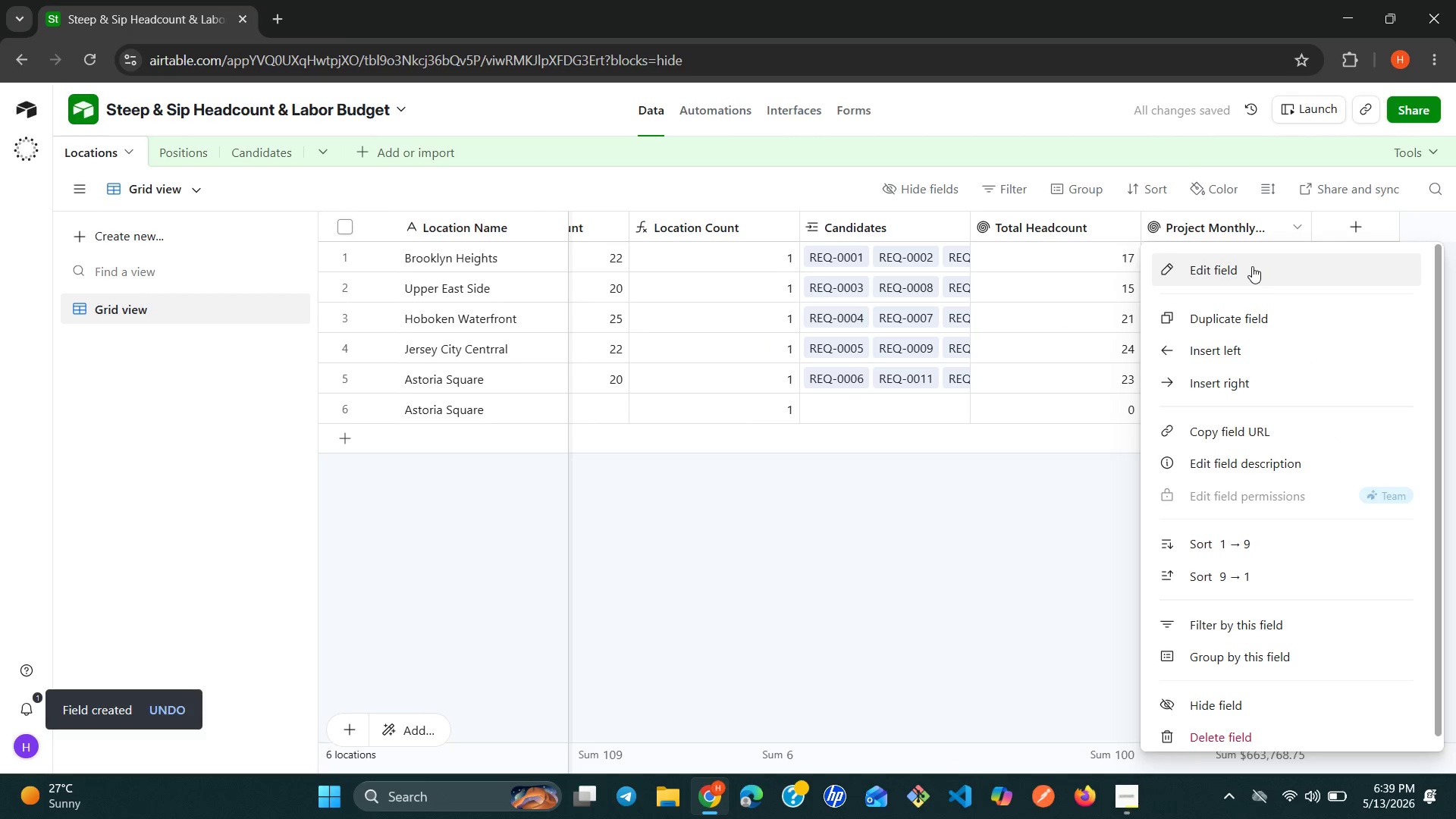 
left_click([1249, 267])
 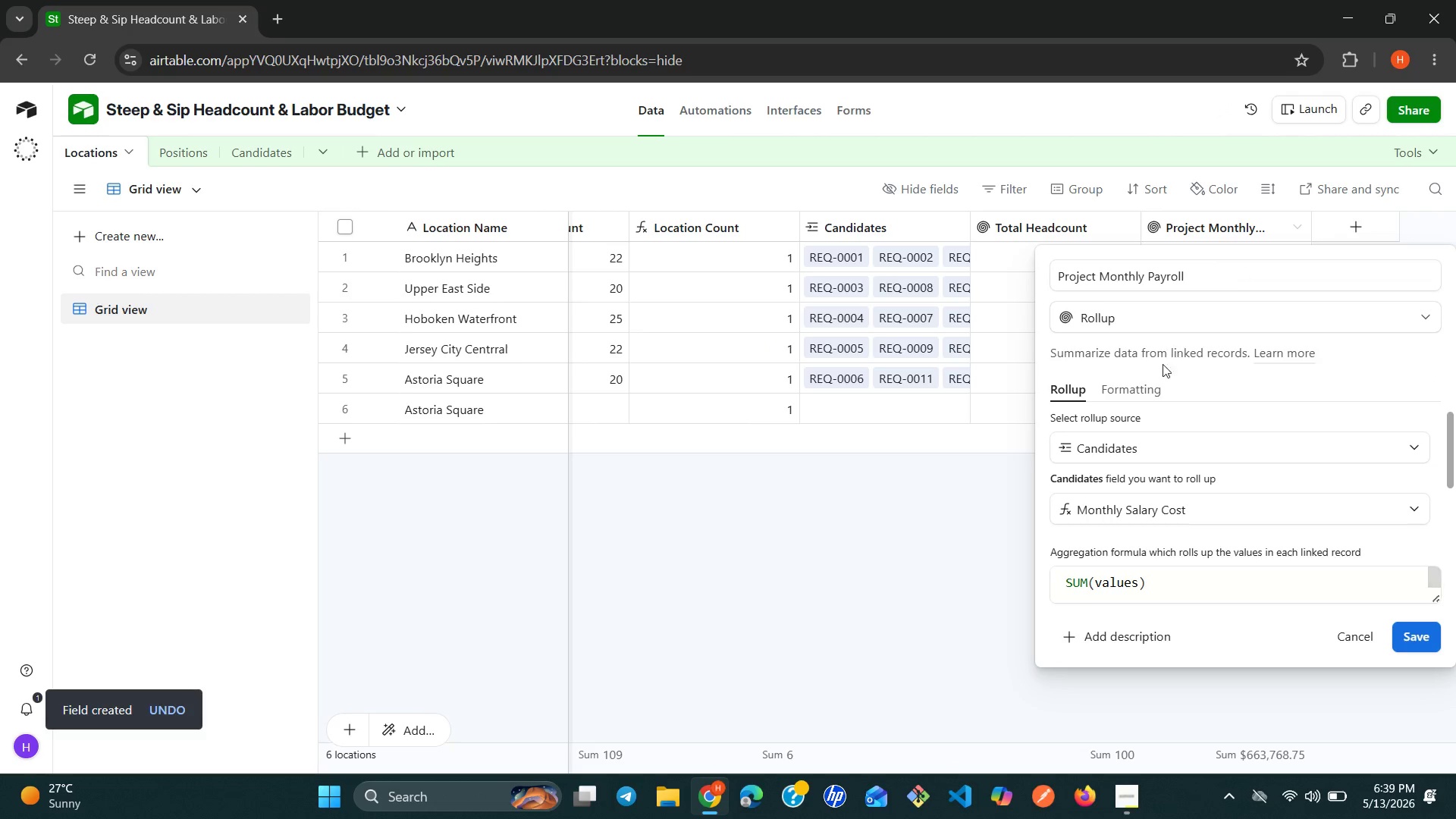 
left_click([1149, 375])
 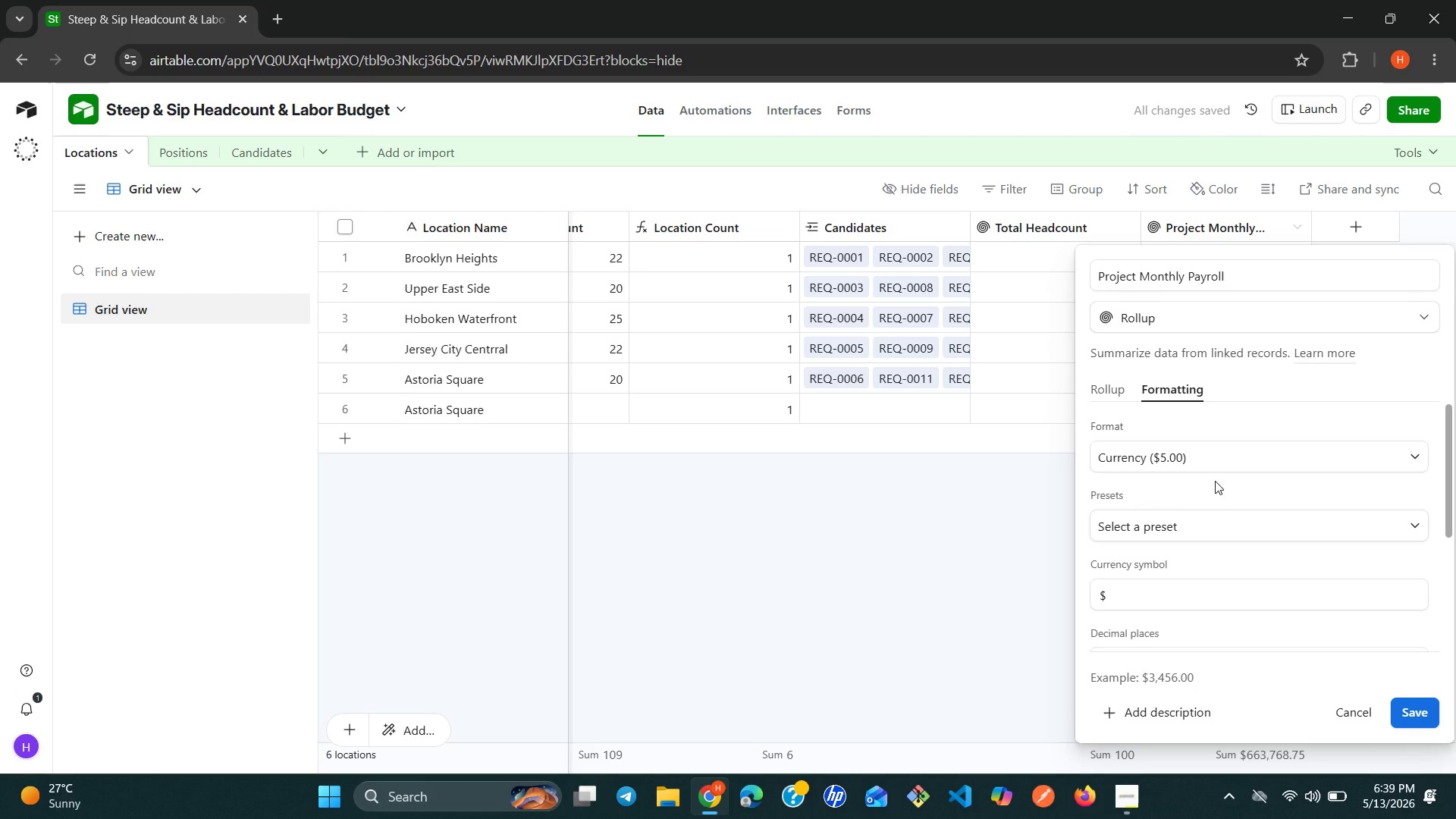 
wait(8.66)
 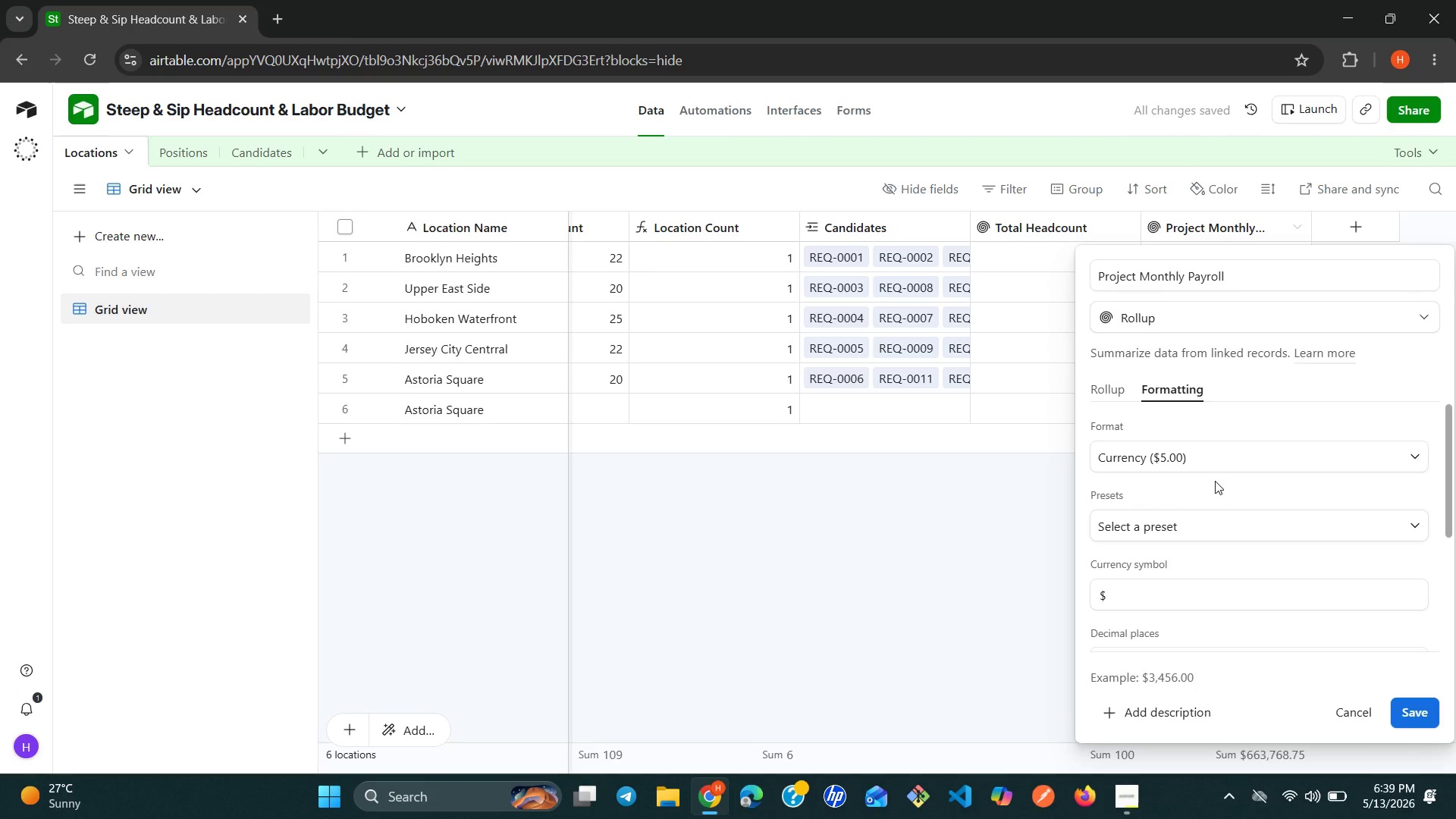 
left_click([1348, 708])
 